 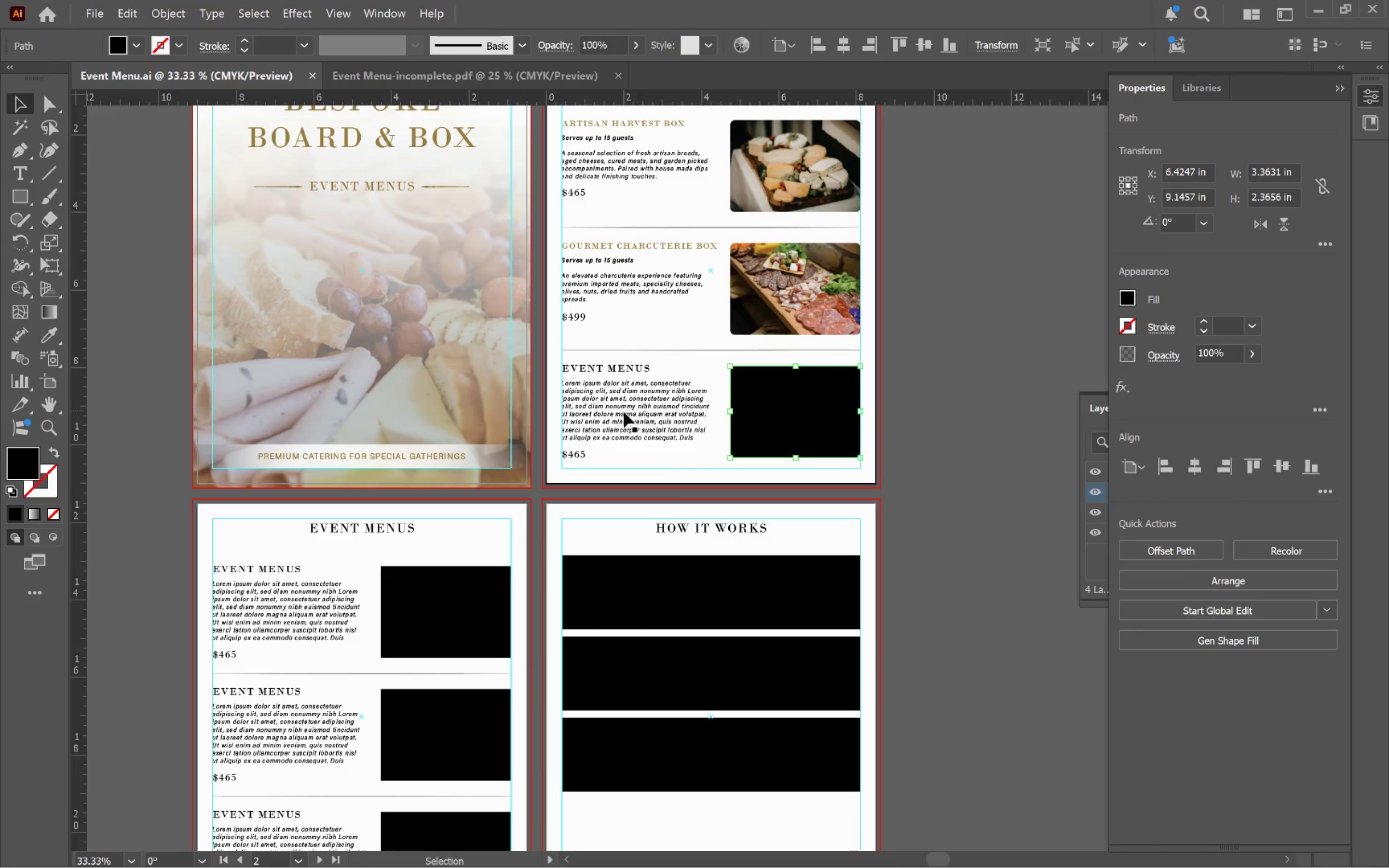 
hold_key(key=AltLeft, duration=0.77)
 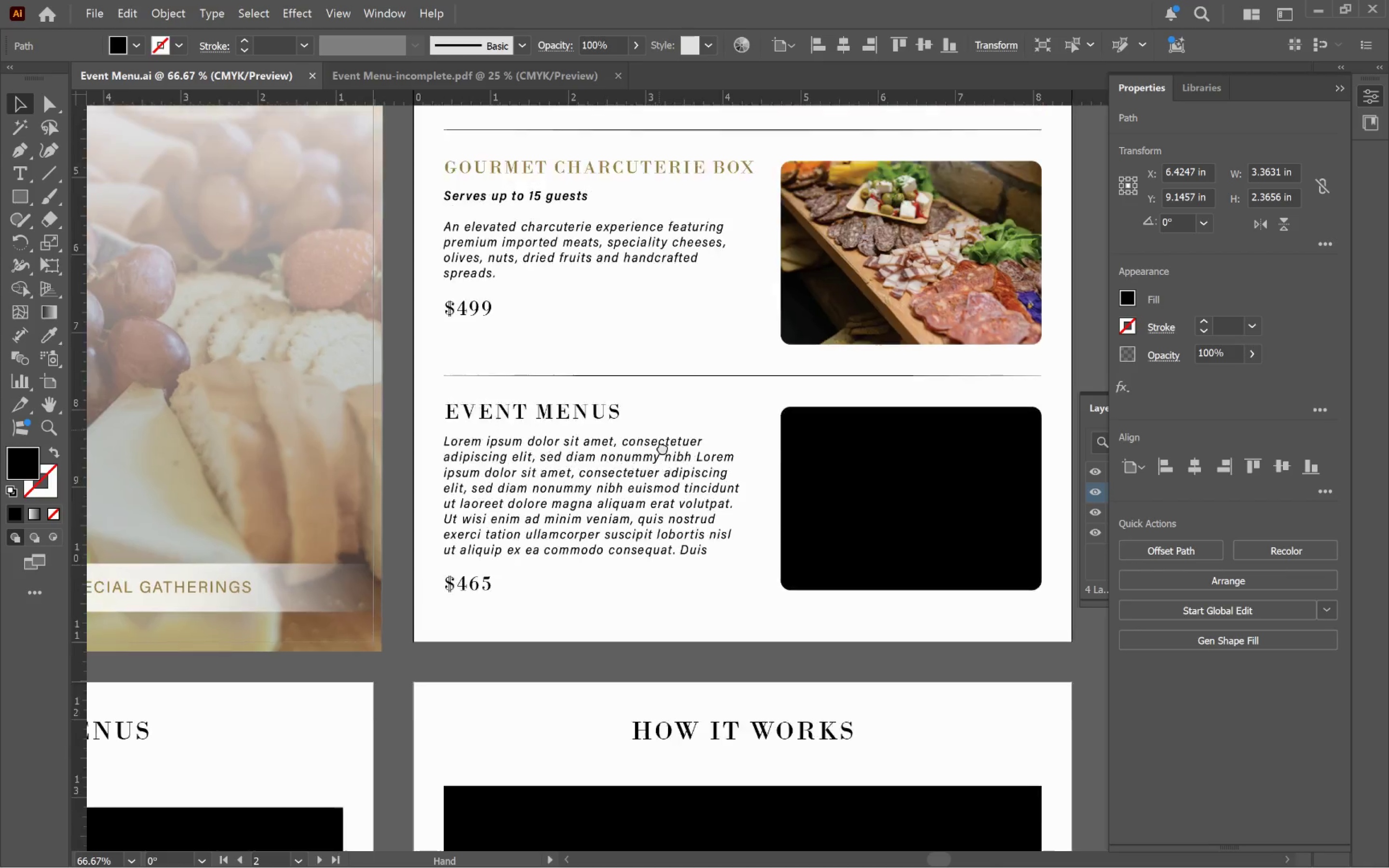 
hold_key(key=Space, duration=1.4)
 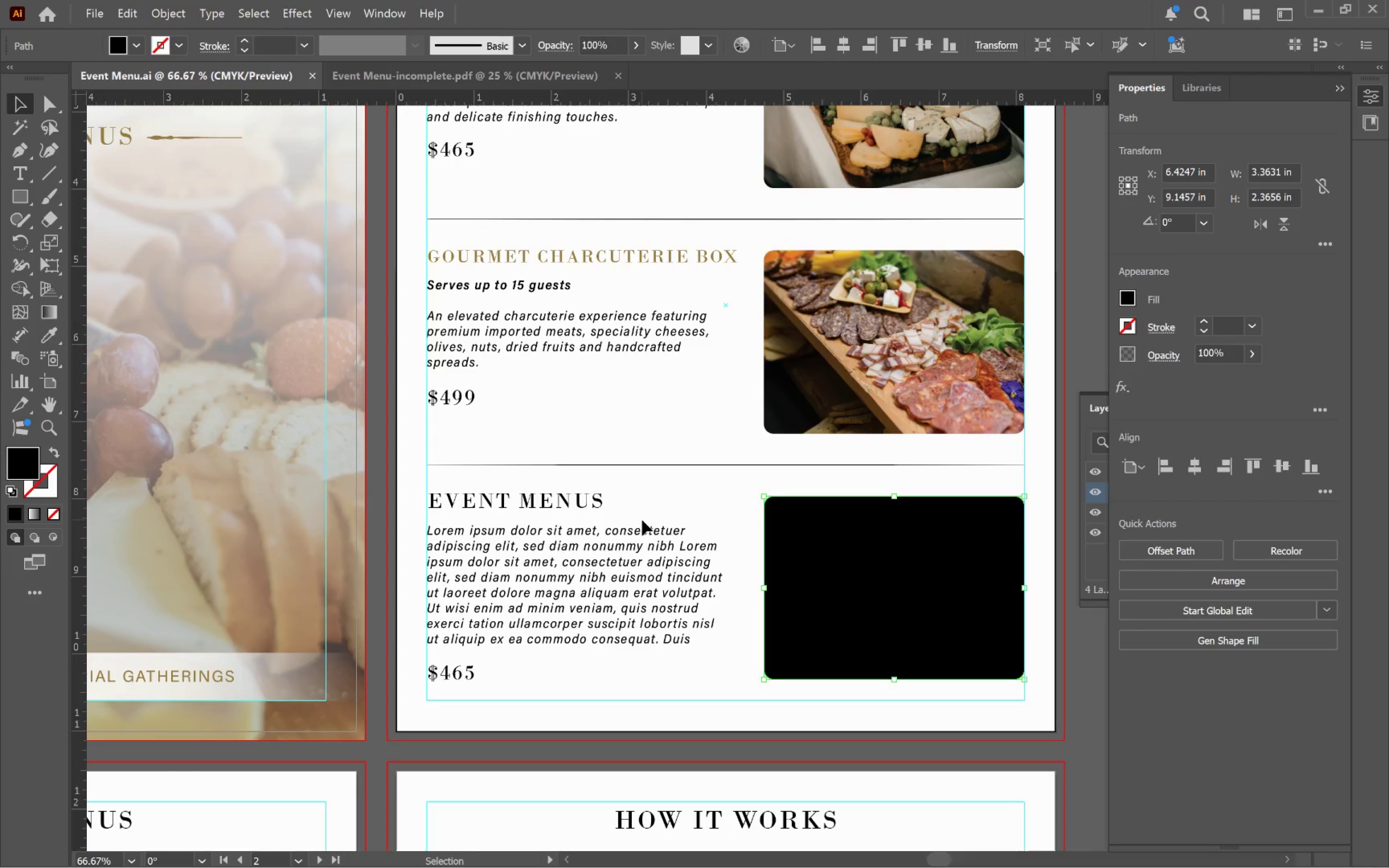 
scroll: coordinate [692, 417], scroll_direction: up, amount: 1.0
 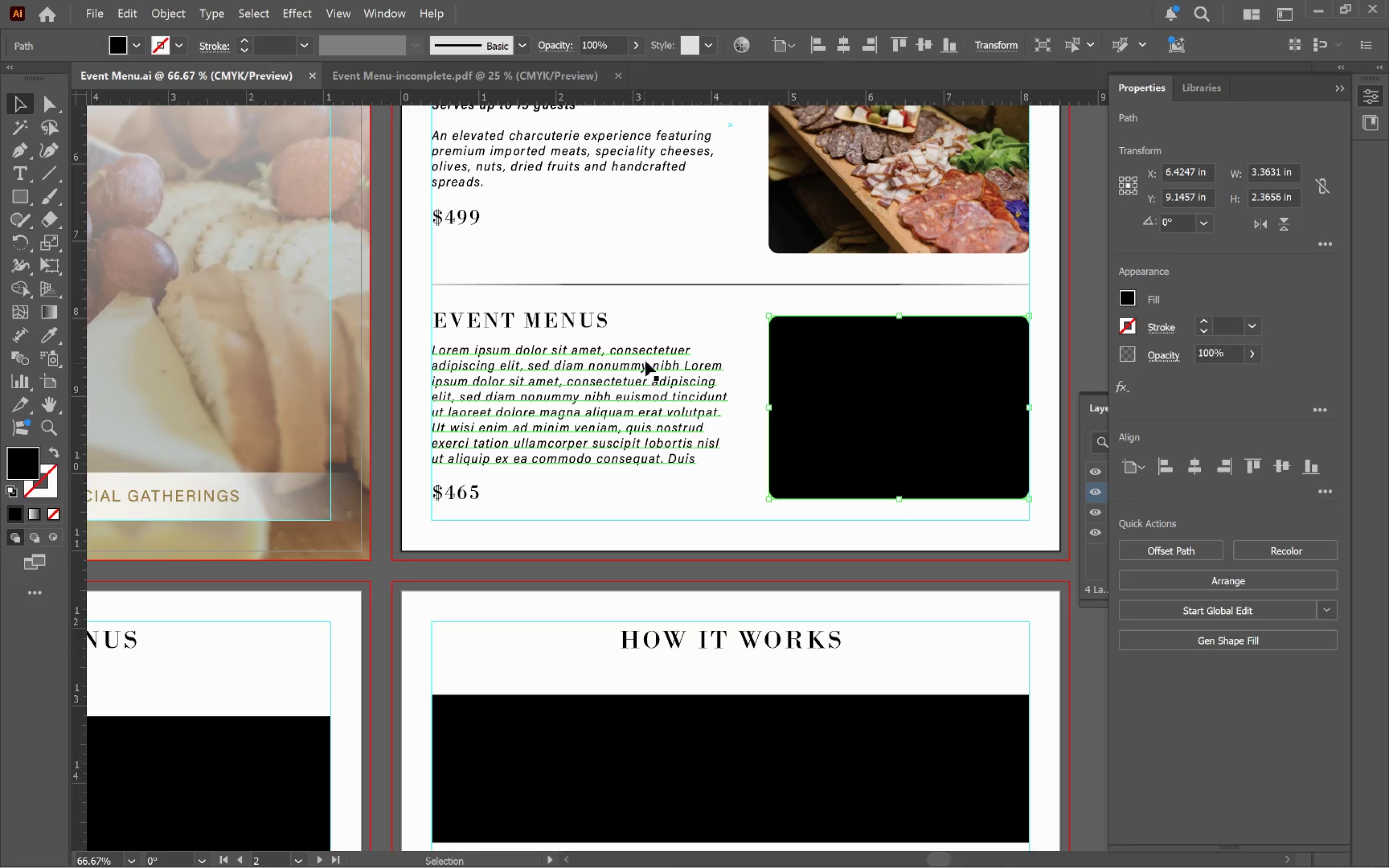 
left_click_drag(start_coordinate=[647, 339], to_coordinate=[642, 520])
 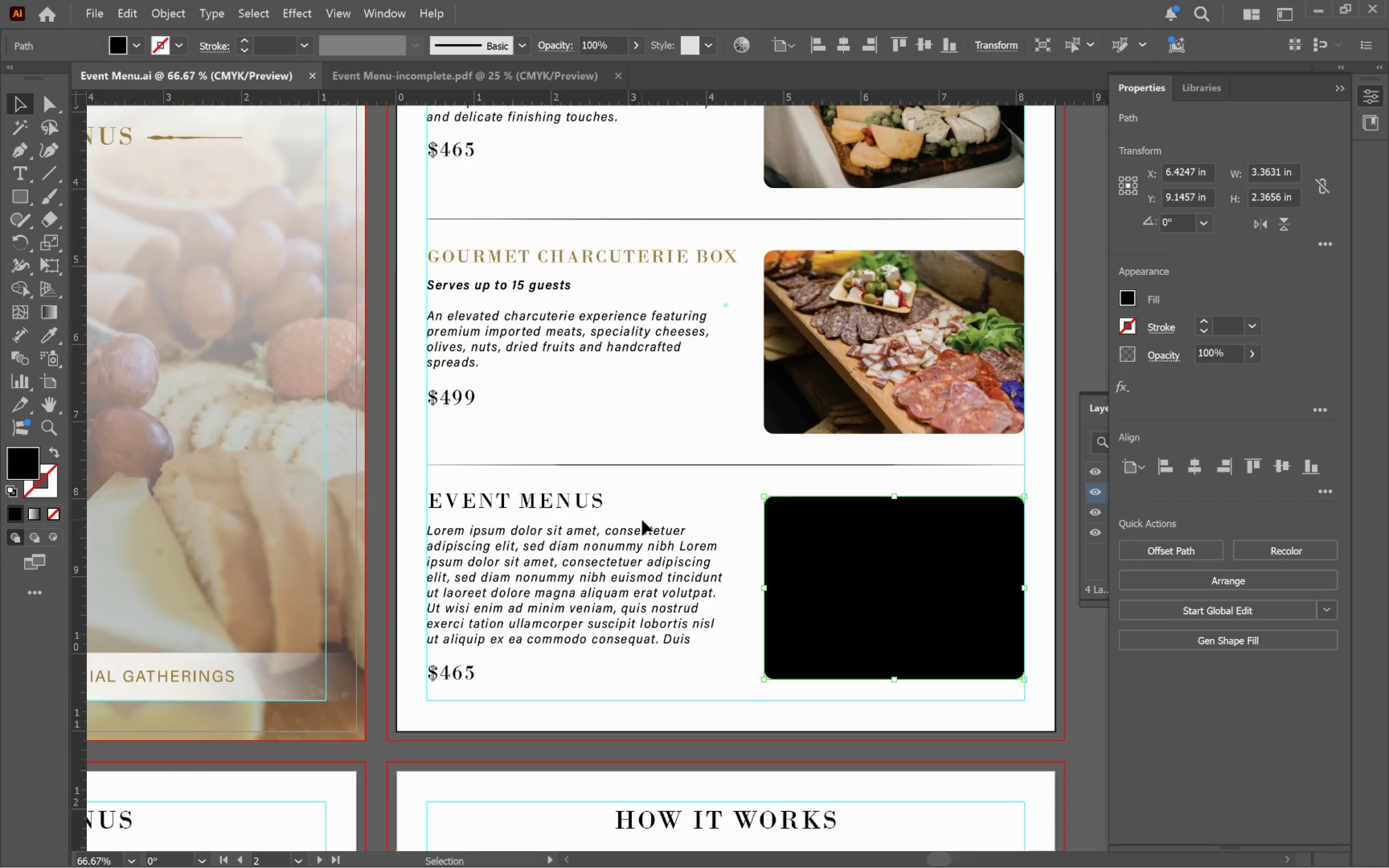 
hold_key(key=Space, duration=0.6)
 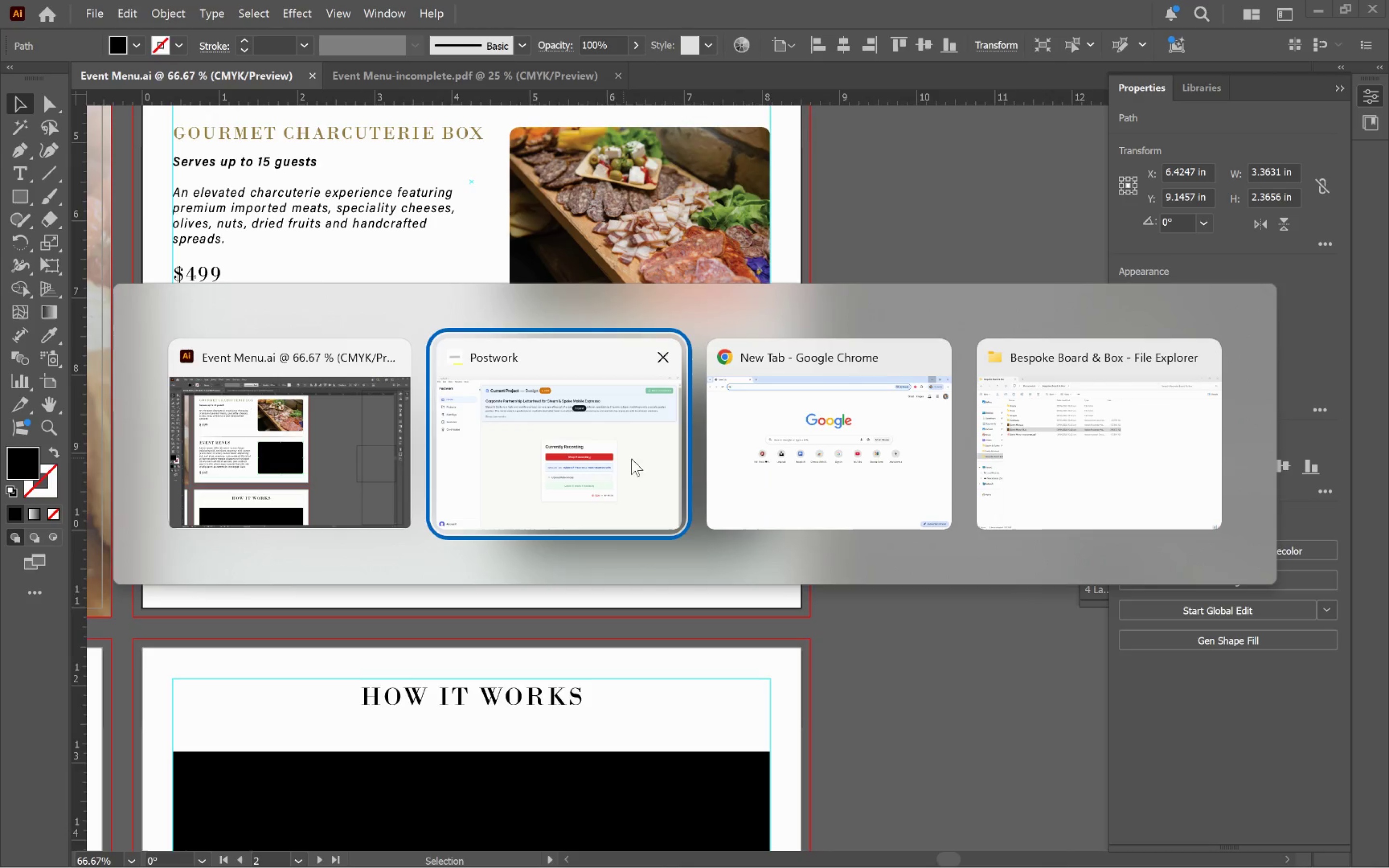 
left_click_drag(start_coordinate=[878, 583], to_coordinate=[624, 458])
 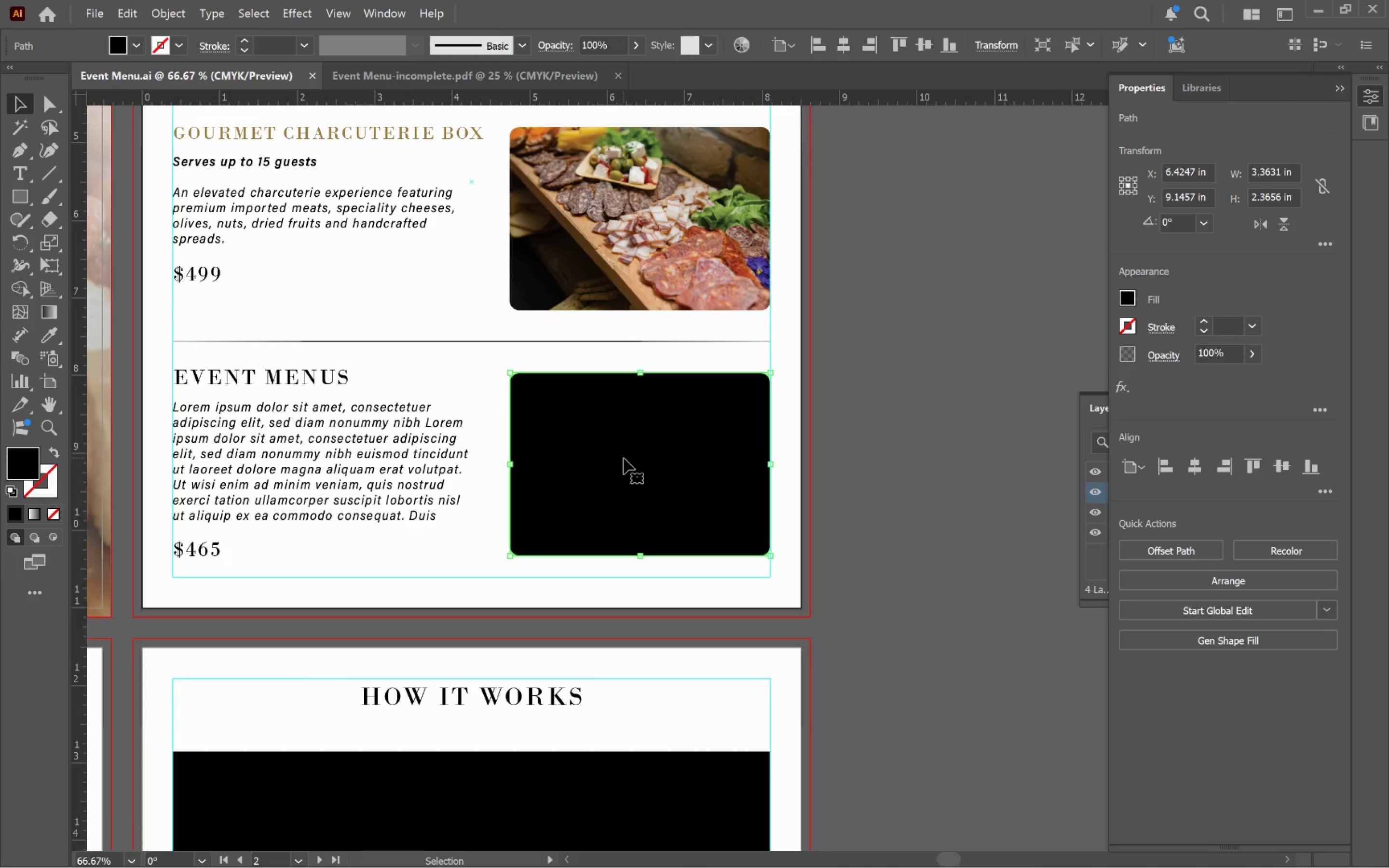 
key(Alt+Tab)
 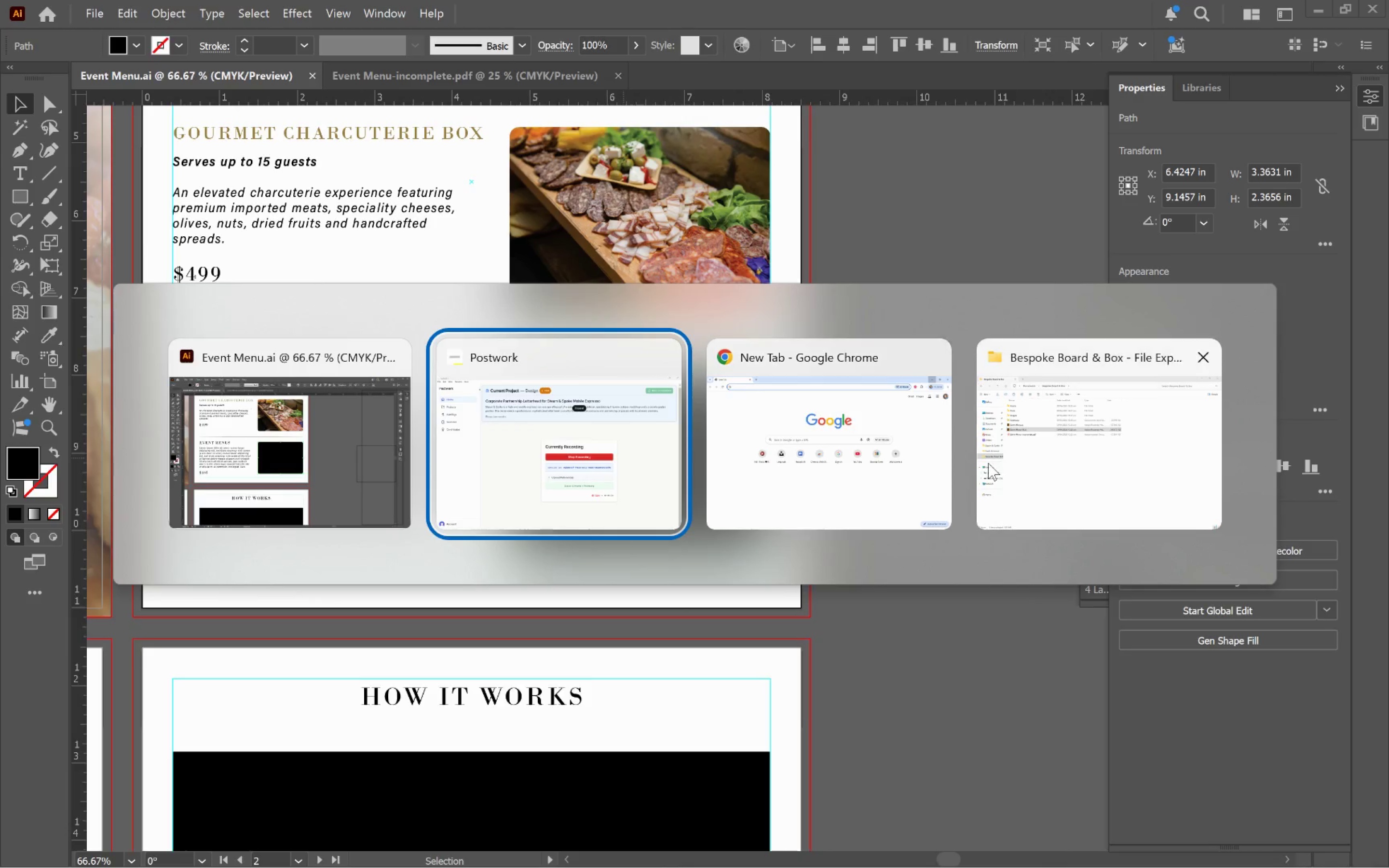 
left_click([1049, 464])
 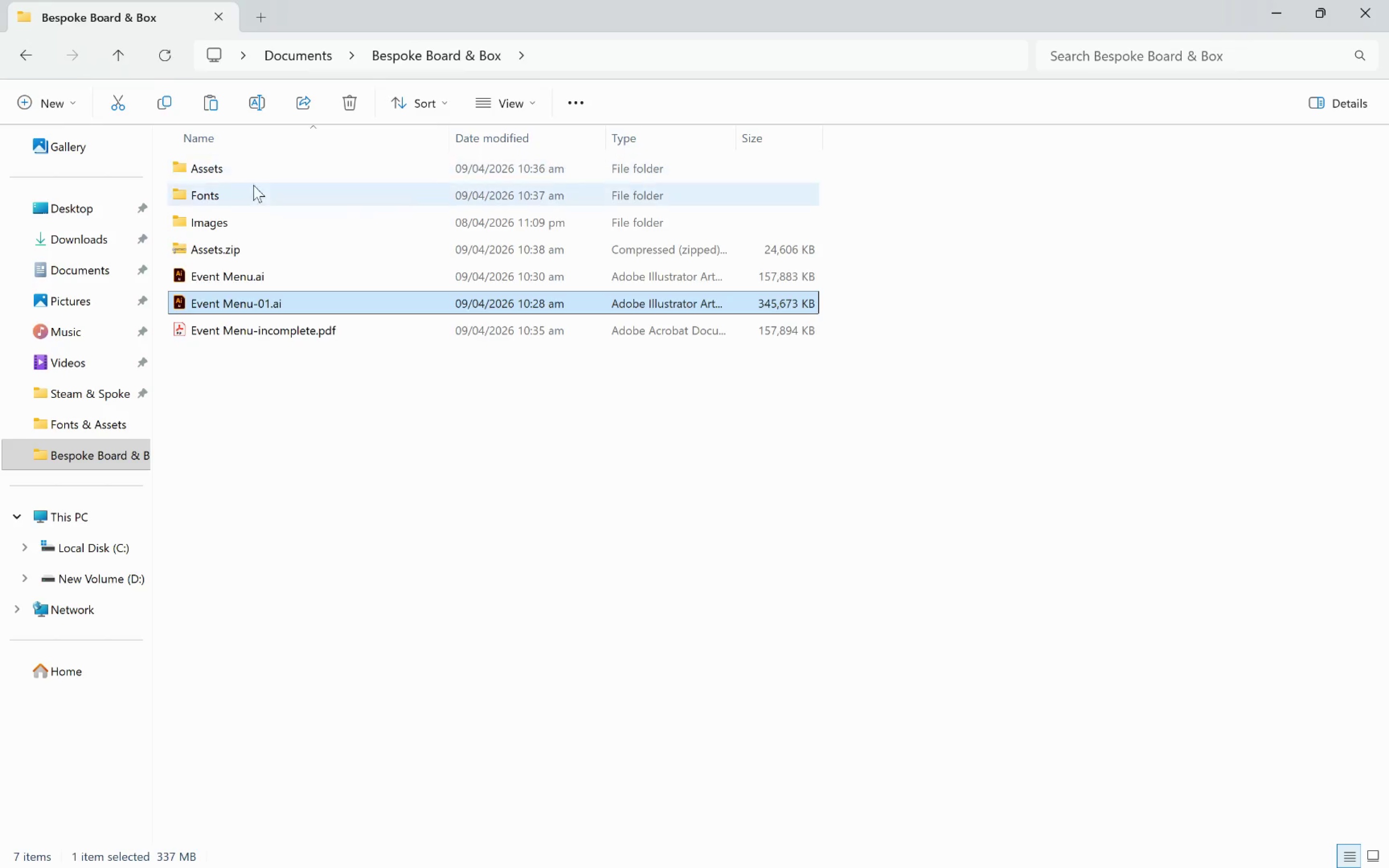 
double_click([254, 221])
 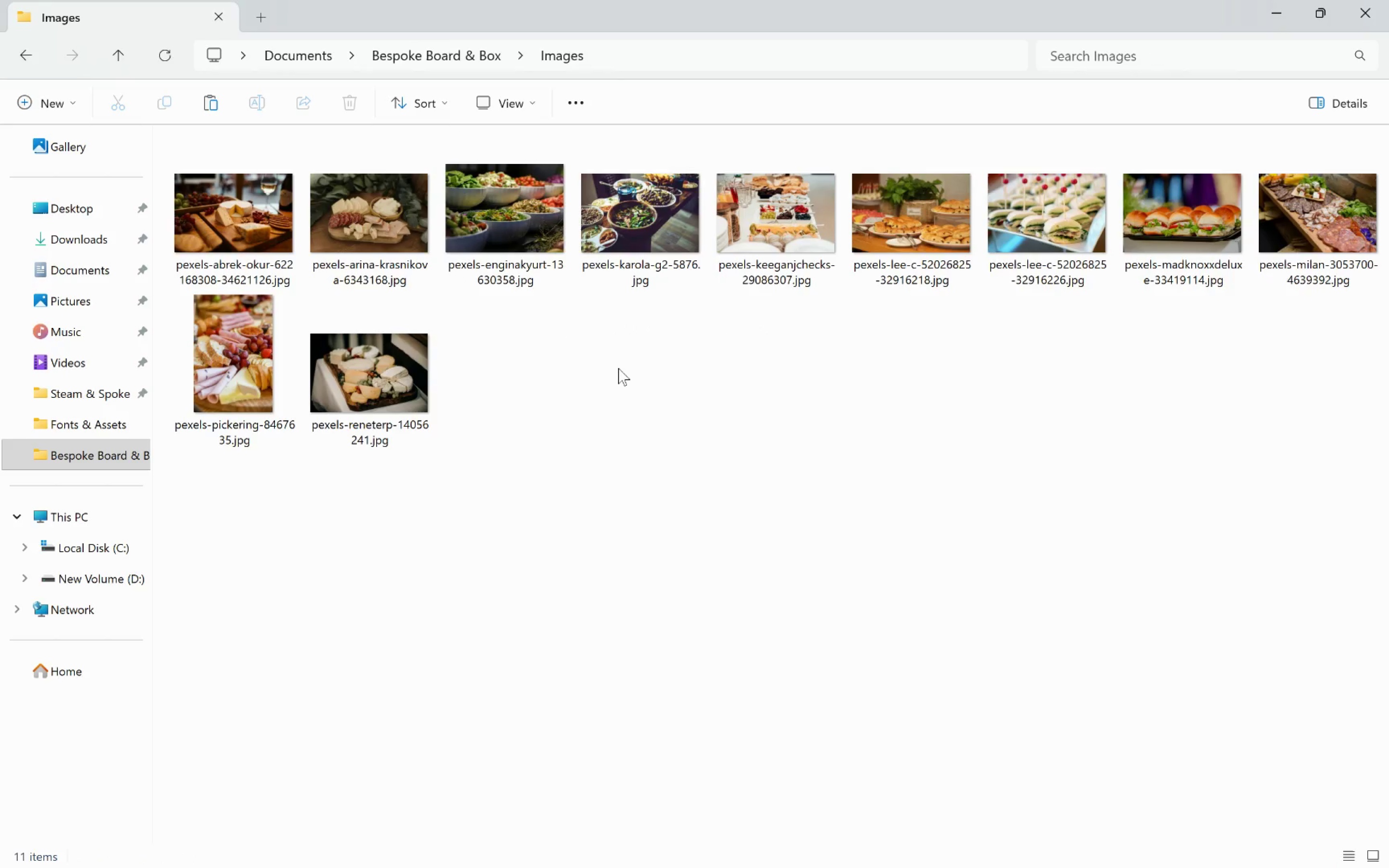 
wait(18.36)
 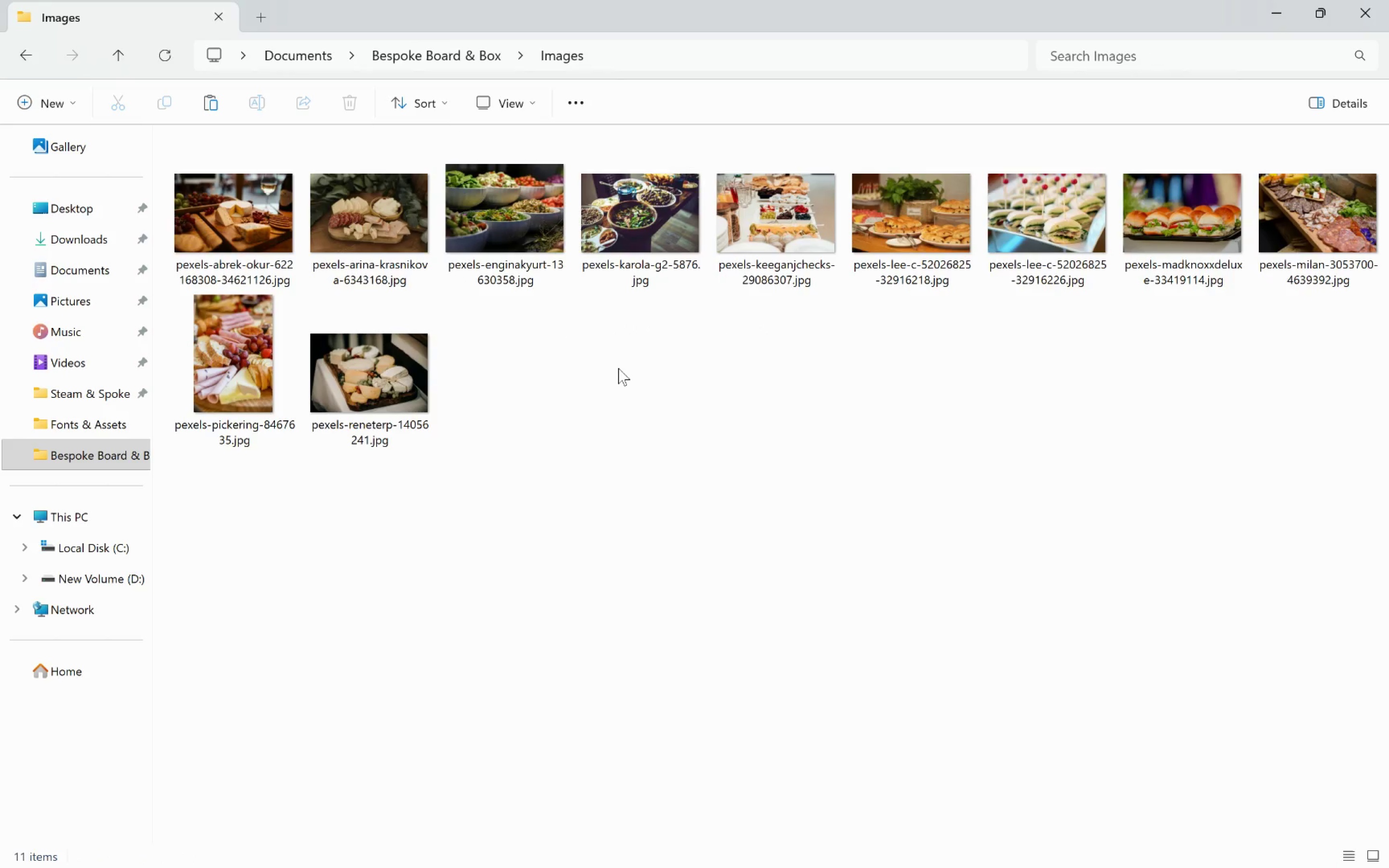 
key(Alt+Tab)
 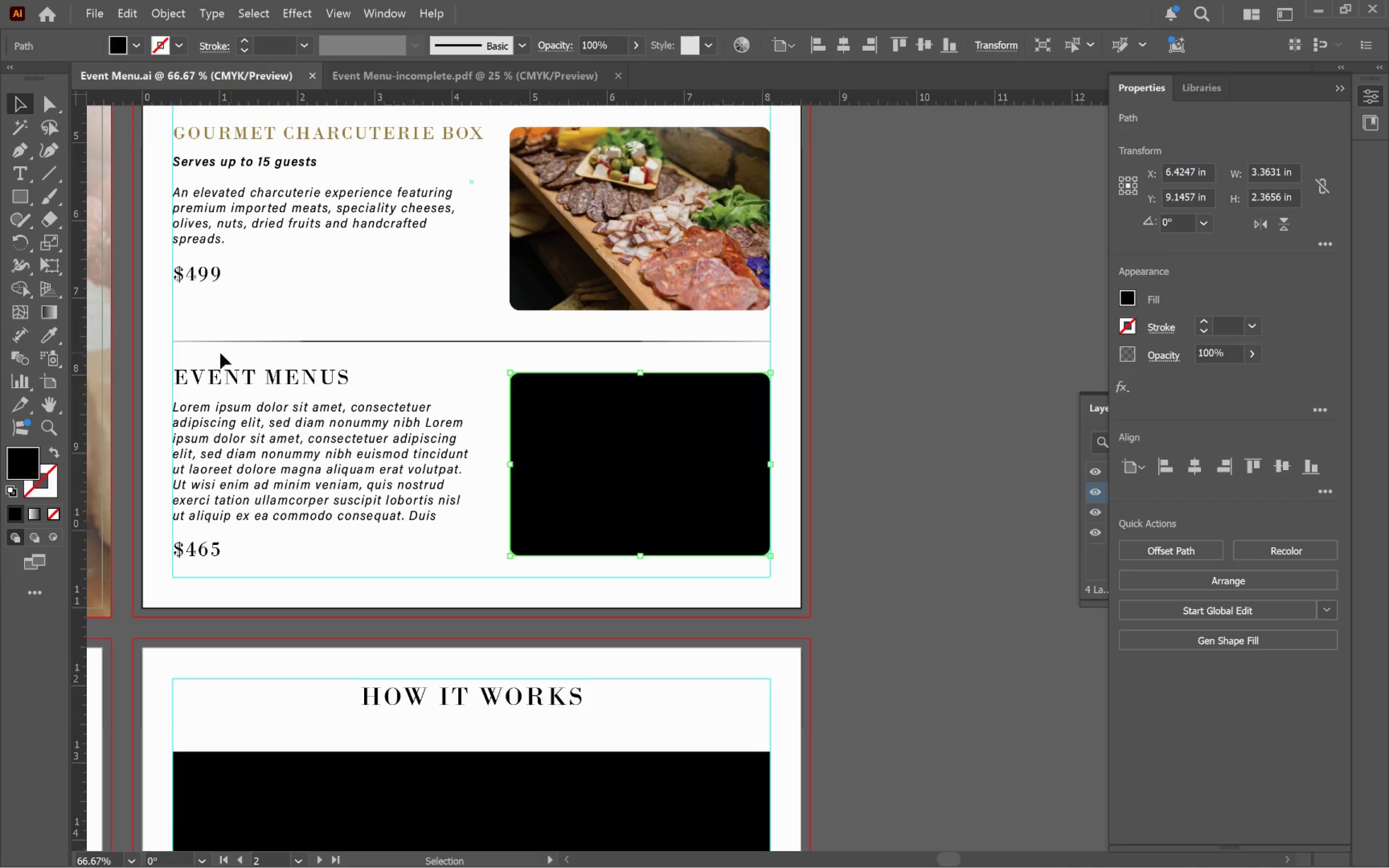 
hold_key(key=Space, duration=1.09)
 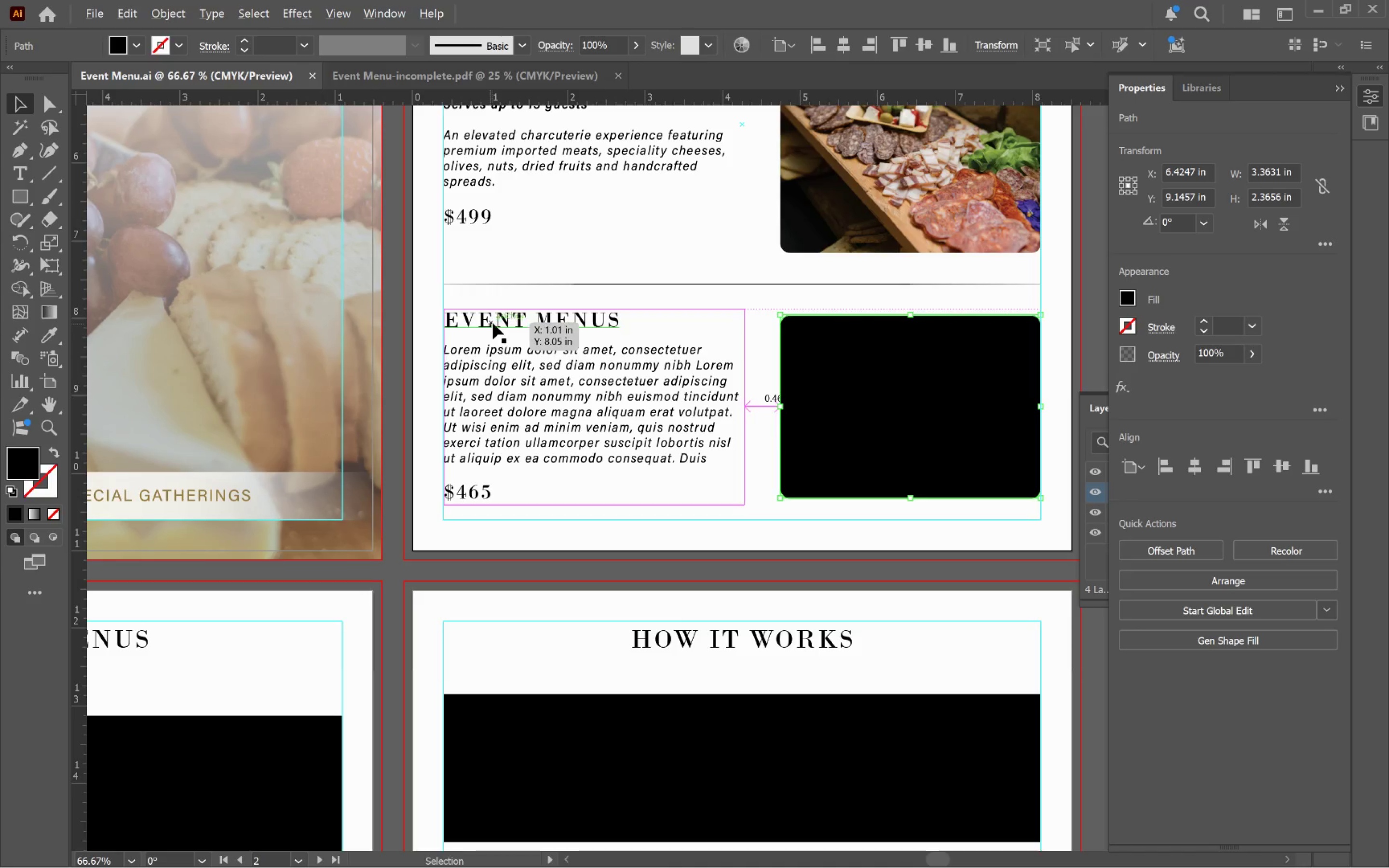 
left_click_drag(start_coordinate=[348, 437], to_coordinate=[618, 379])
 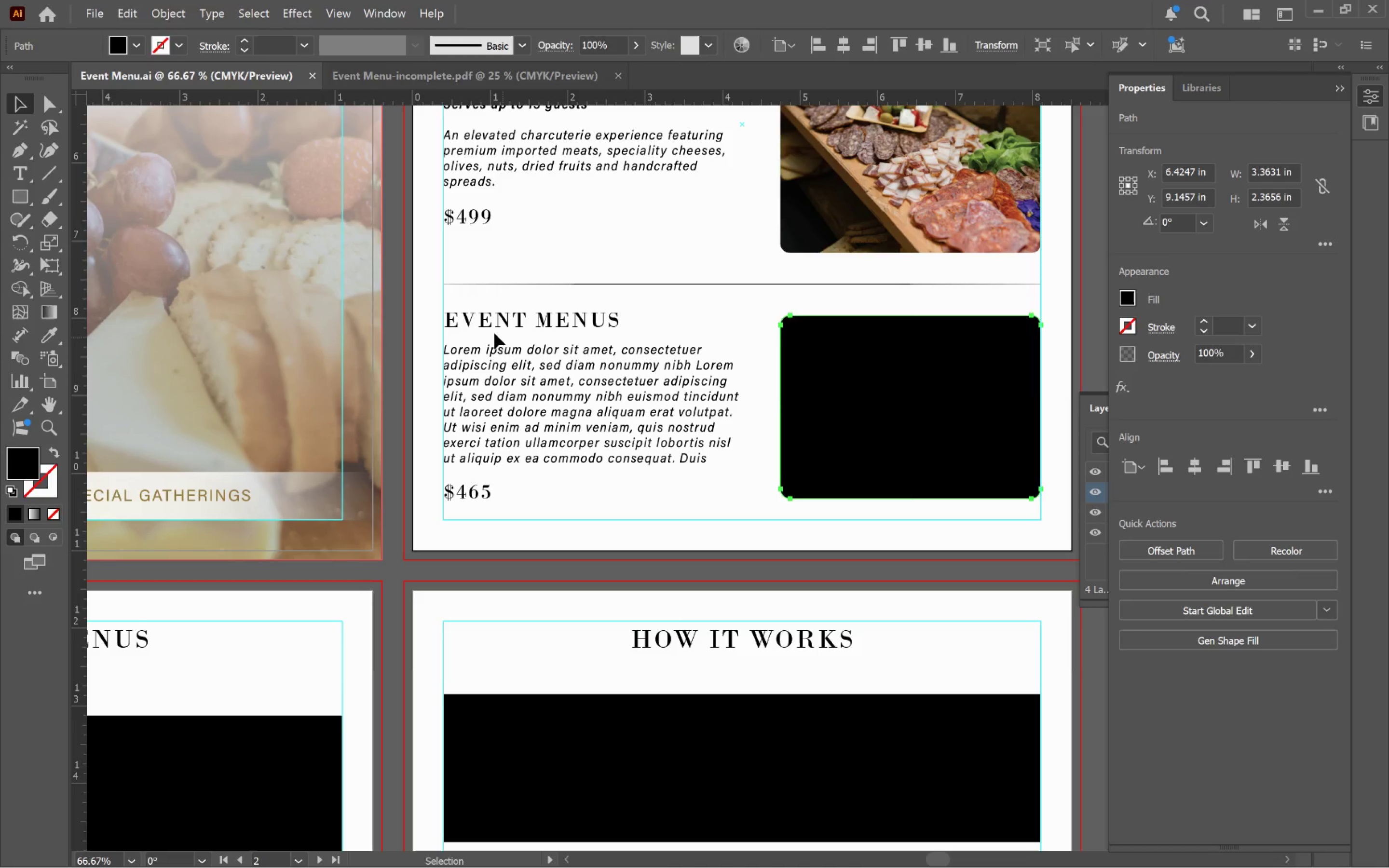 
hold_key(key=AltLeft, duration=0.68)
 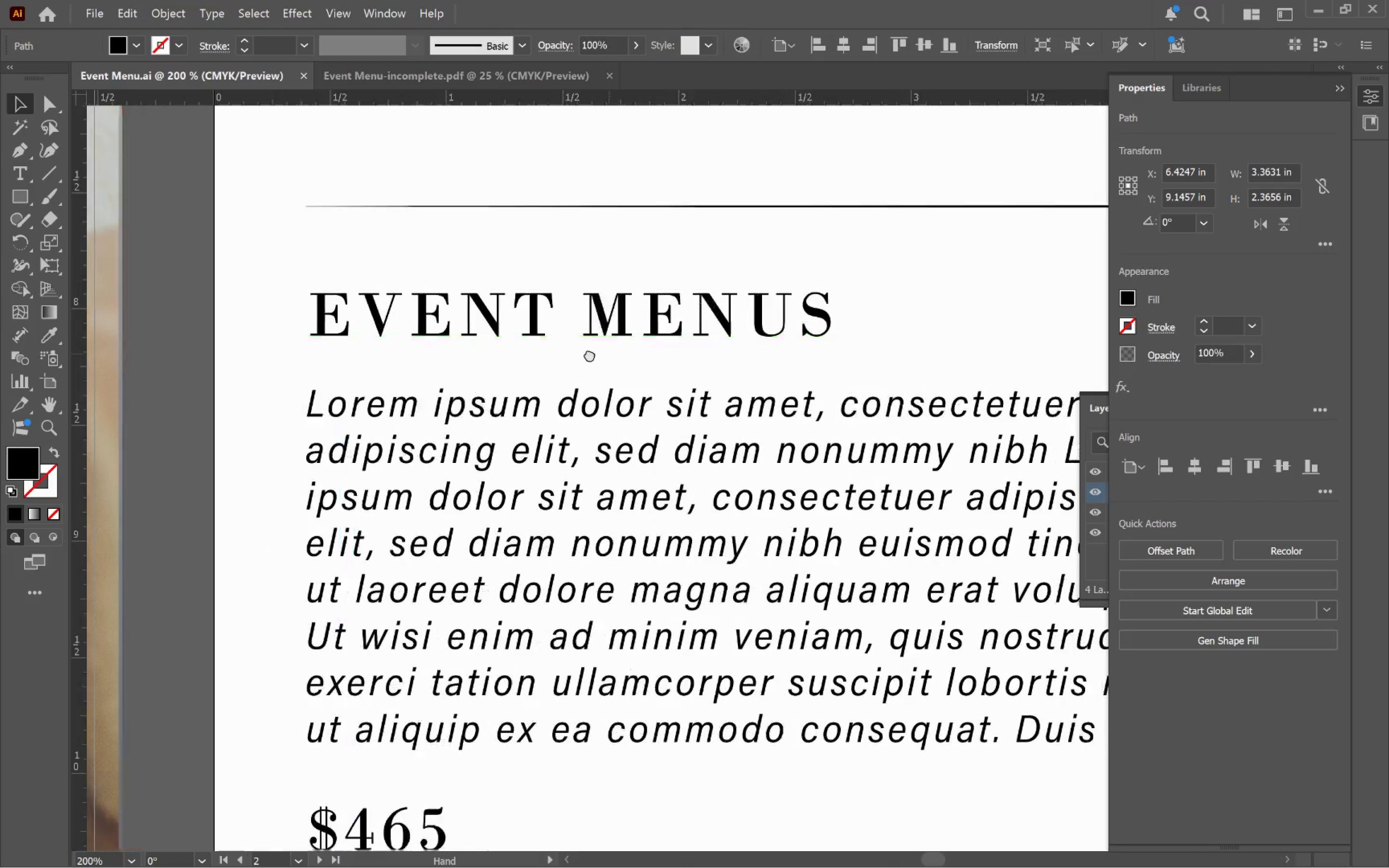 
hold_key(key=Space, duration=0.54)
 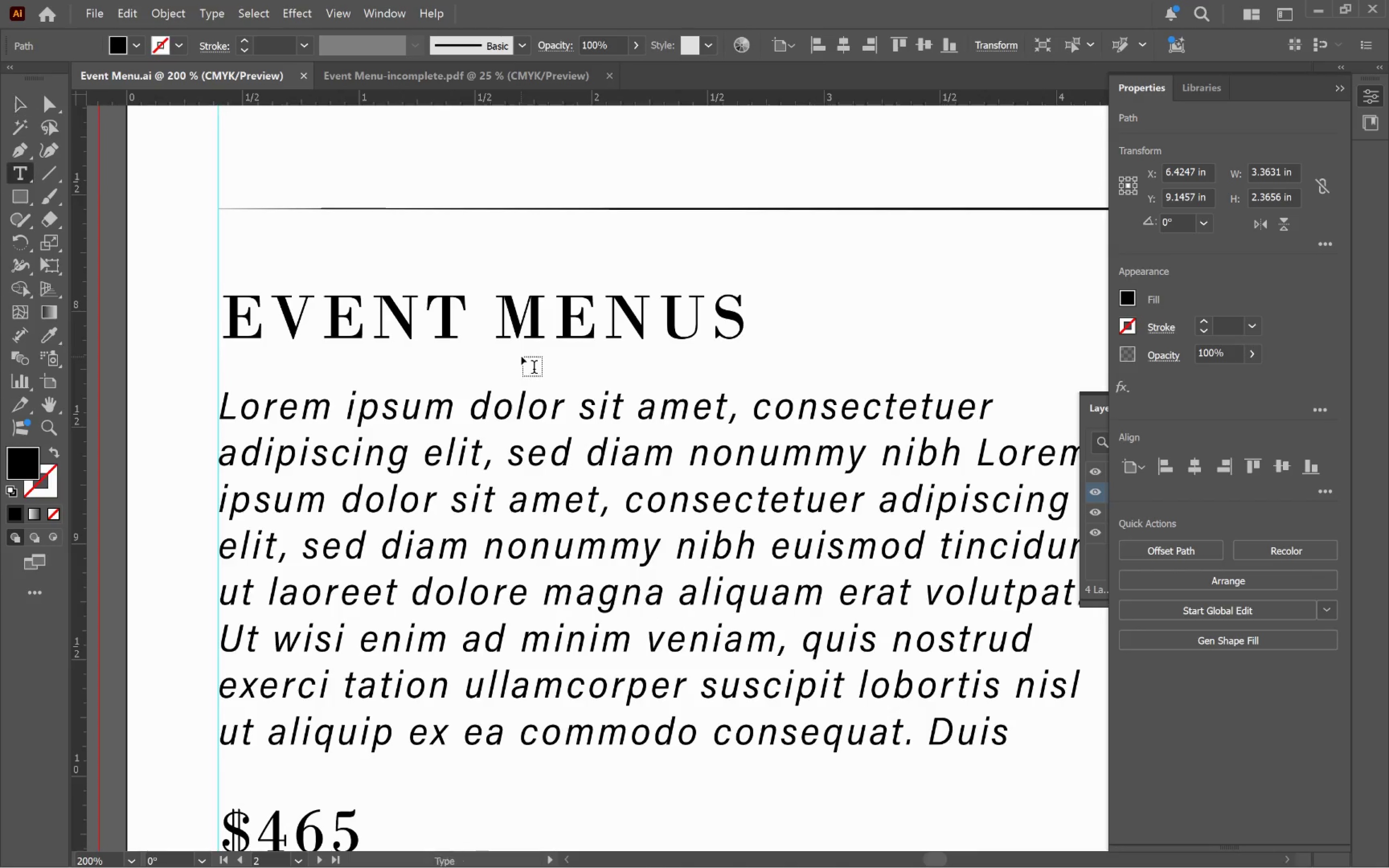 
left_click_drag(start_coordinate=[644, 355], to_coordinate=[521, 356])
 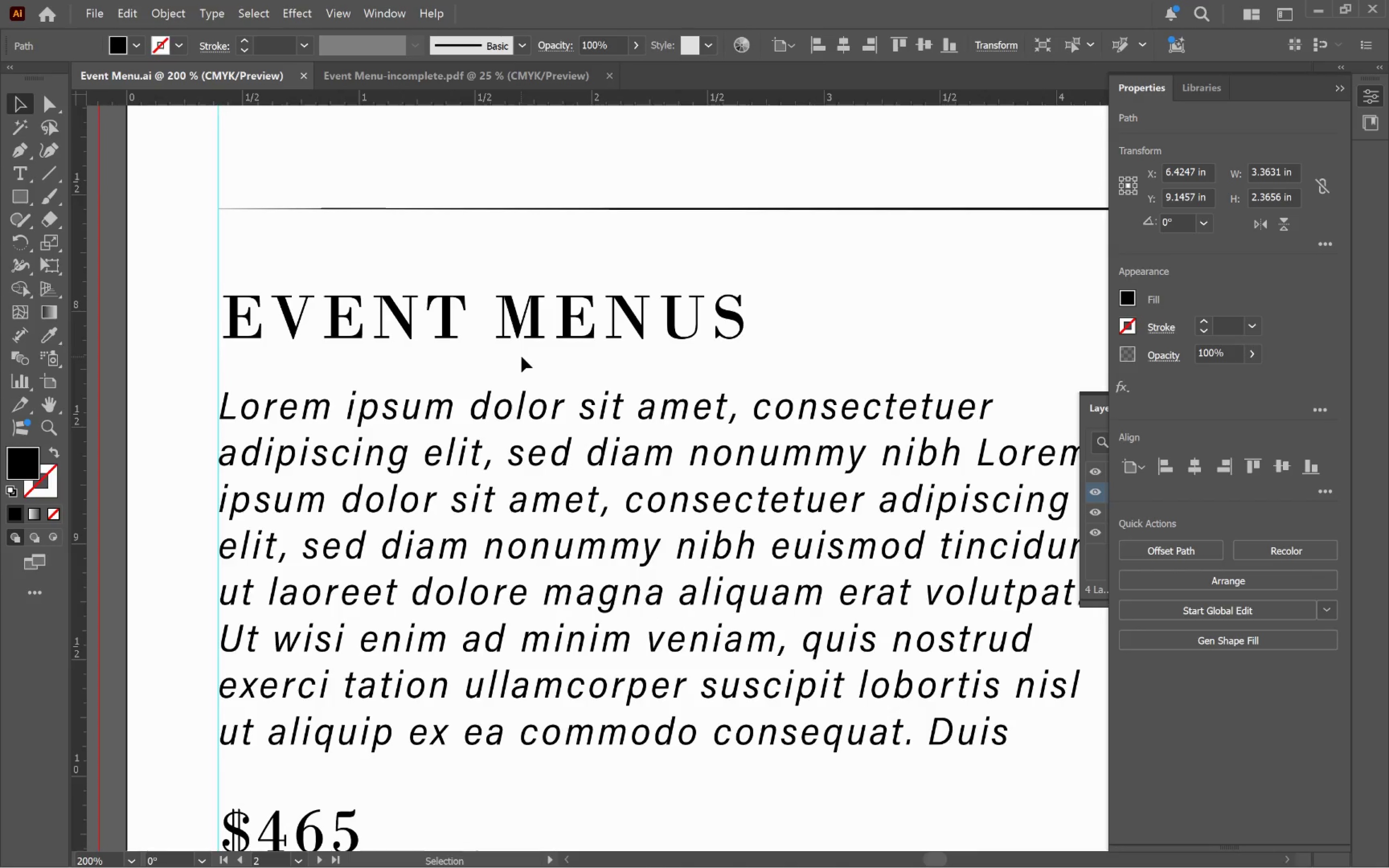 
scroll: coordinate [495, 323], scroll_direction: up, amount: 3.0
 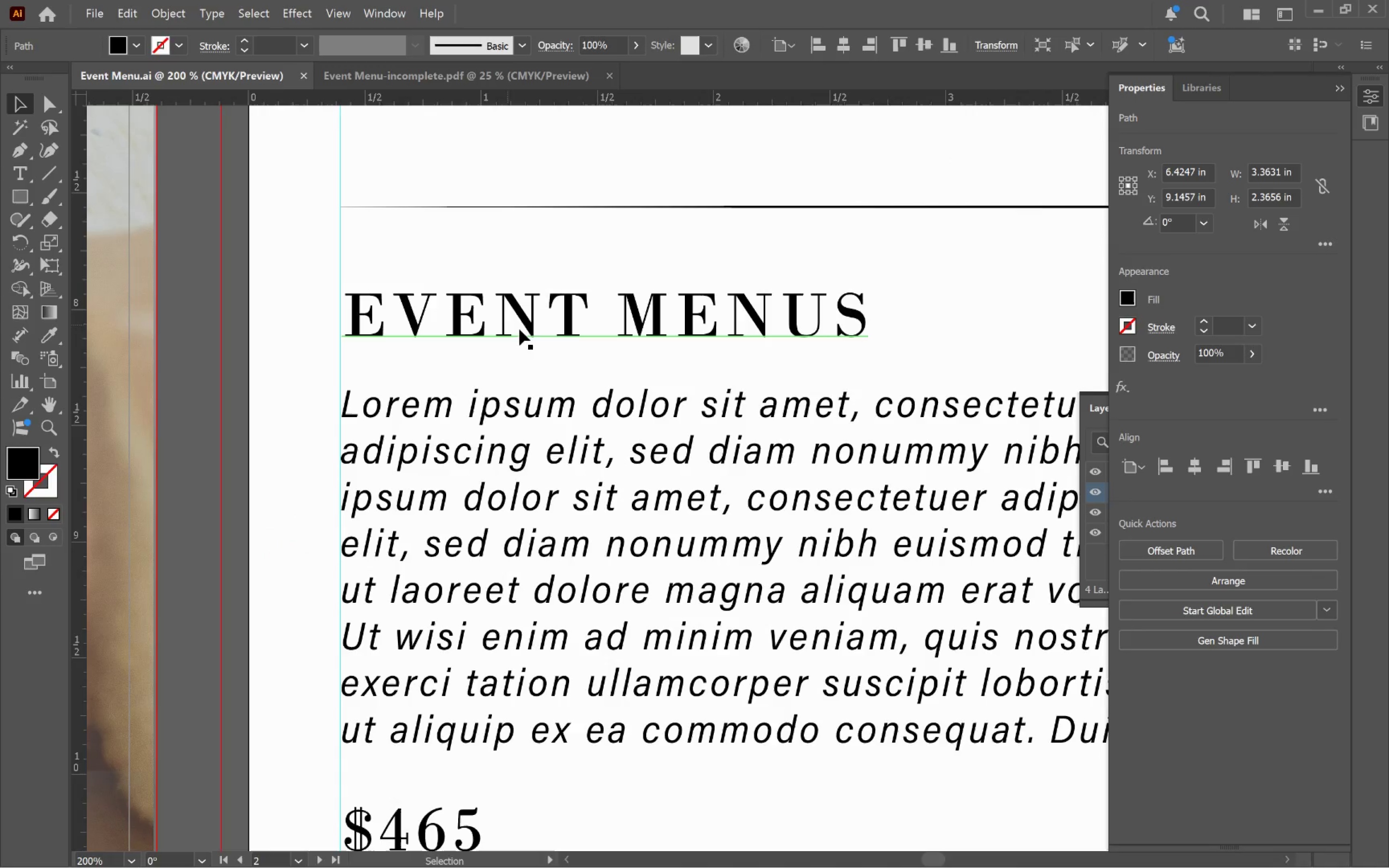 
key(T)
 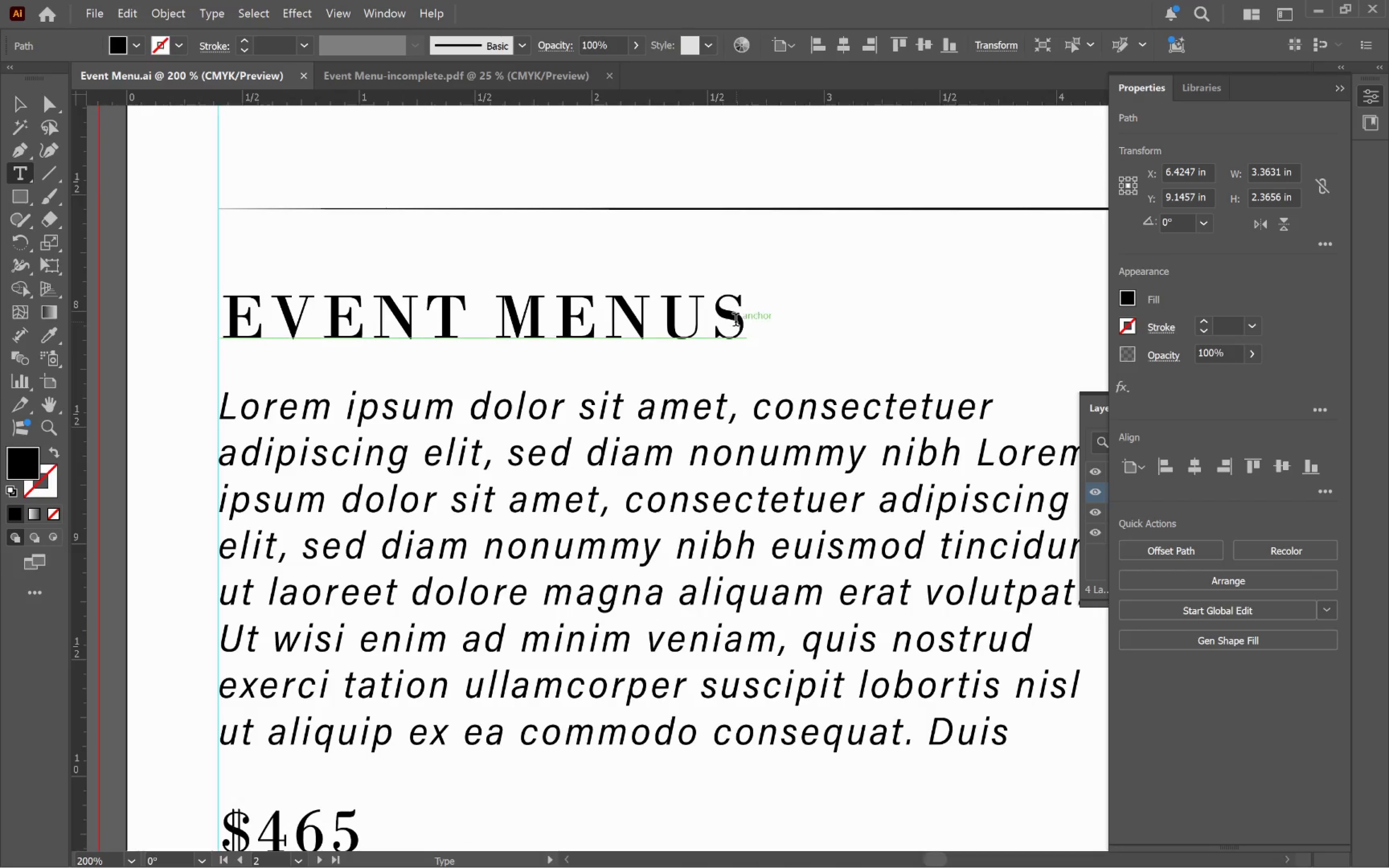 
left_click_drag(start_coordinate=[737, 317], to_coordinate=[211, 321])
 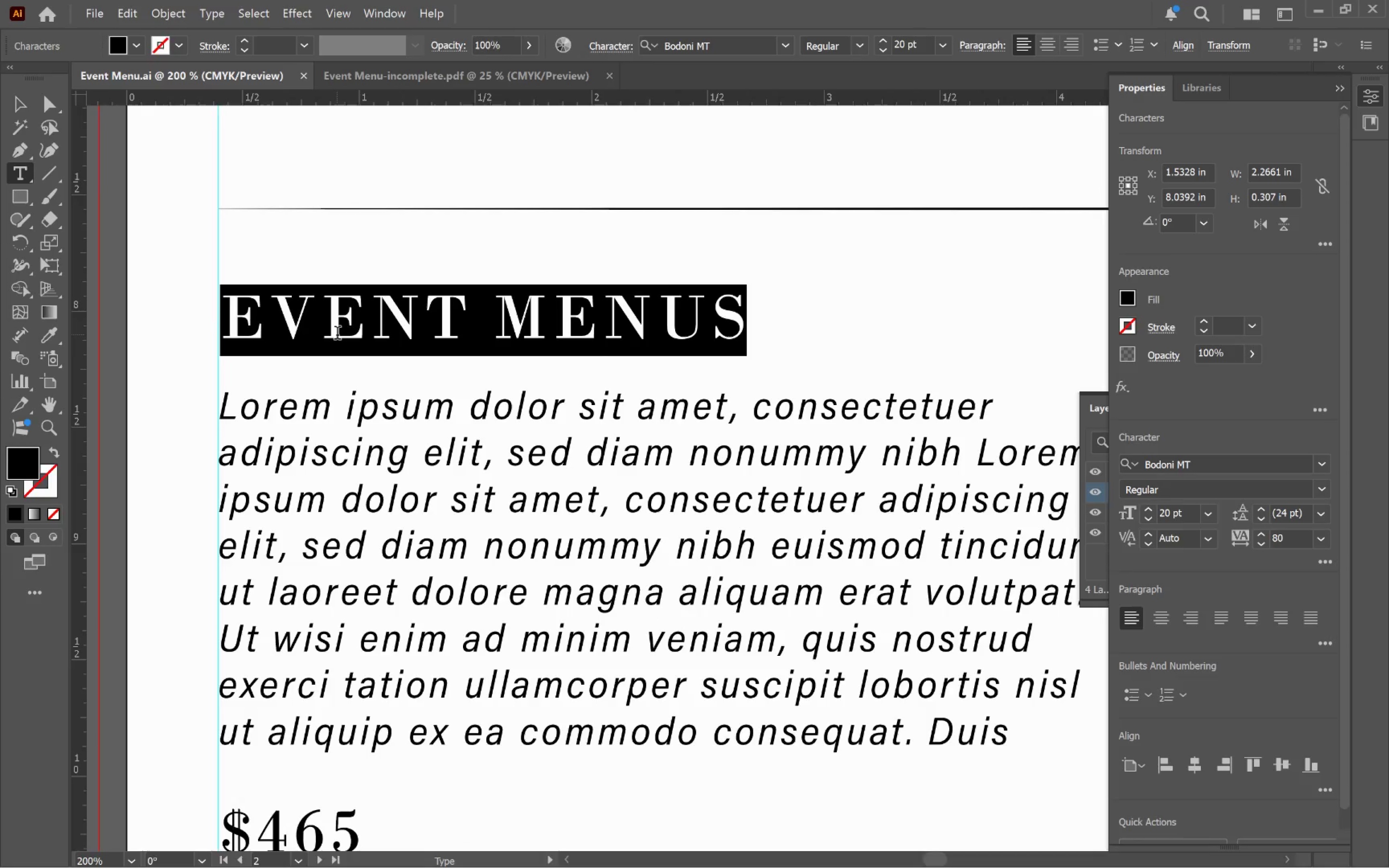 
type(Signature Sandwis)
key(Backspace)
 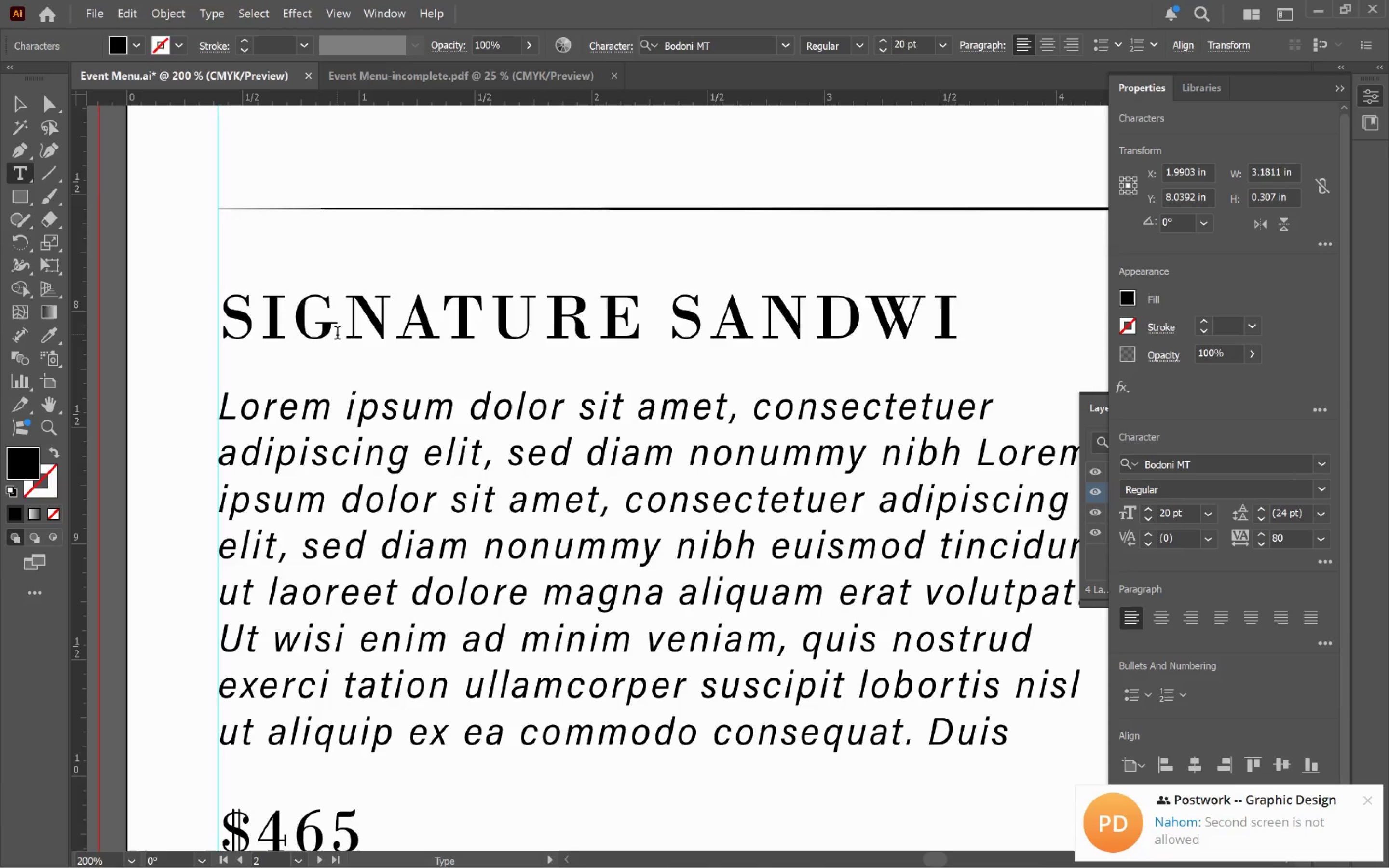 
wait(5.44)
 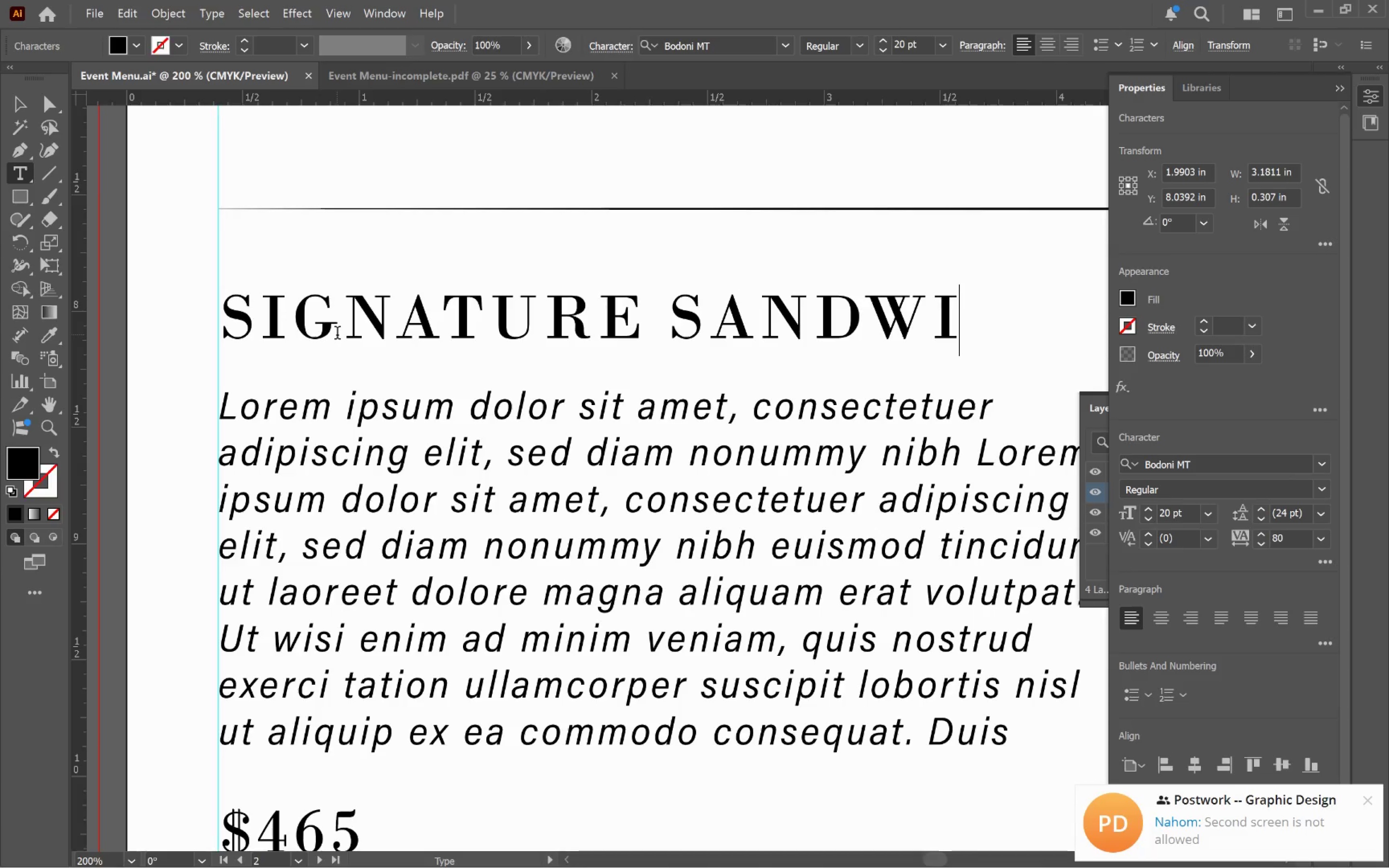 
type(ch Box)
 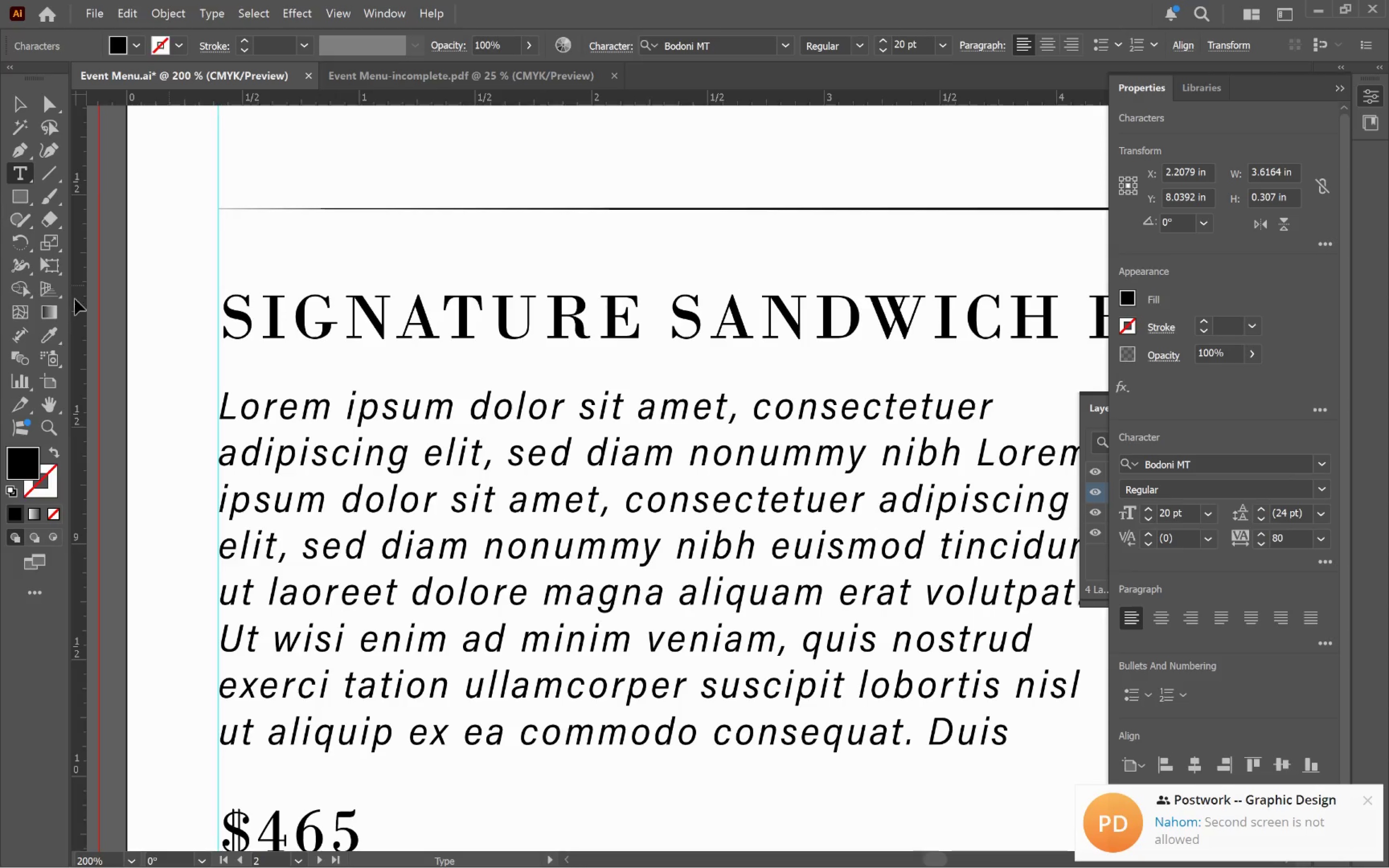 
hold_key(key=AltLeft, duration=0.79)
scroll: coordinate [640, 459], scroll_direction: down, amount: 2.0
 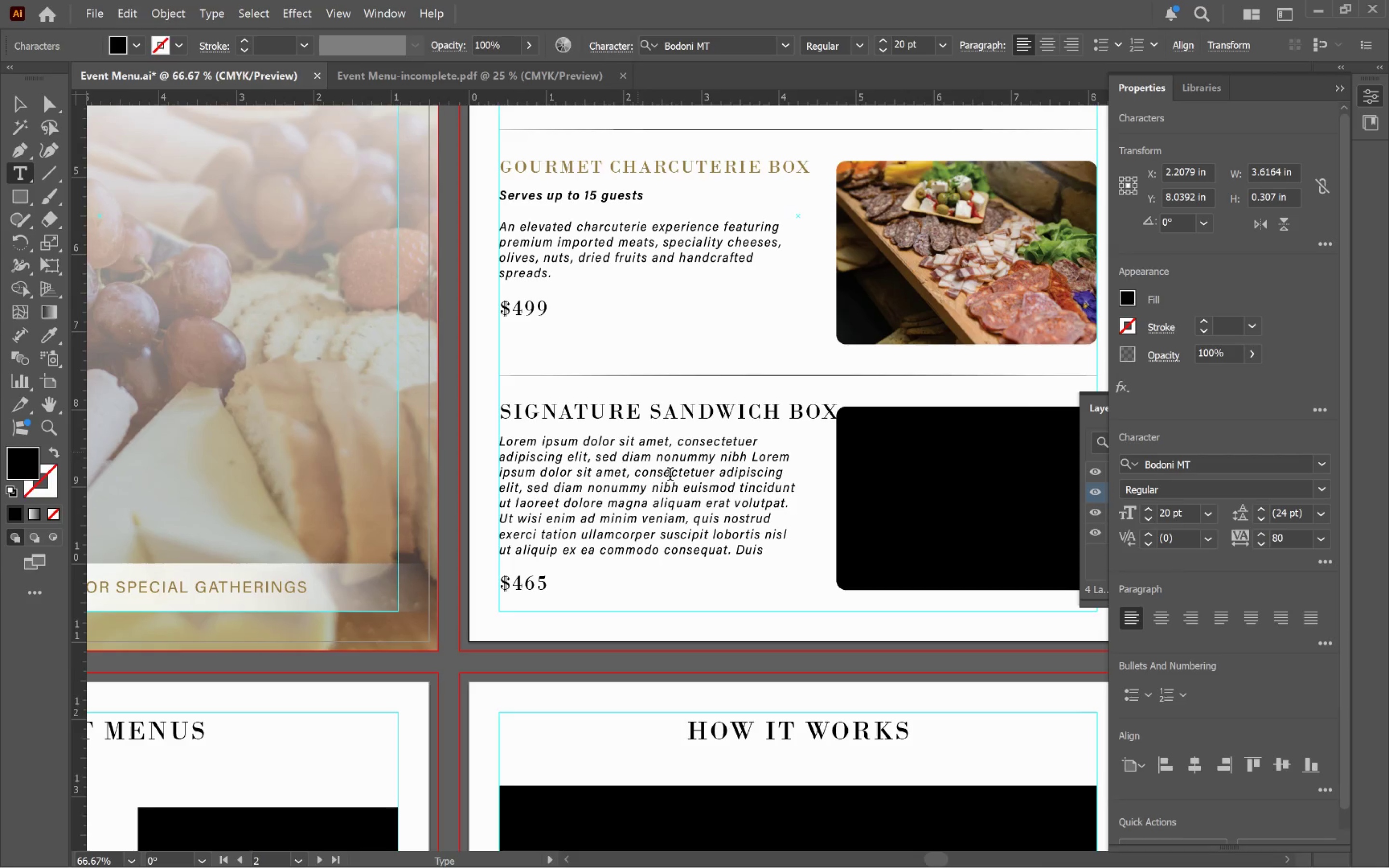 
hold_key(key=ControlLeft, duration=0.61)
left_click([811, 635])
 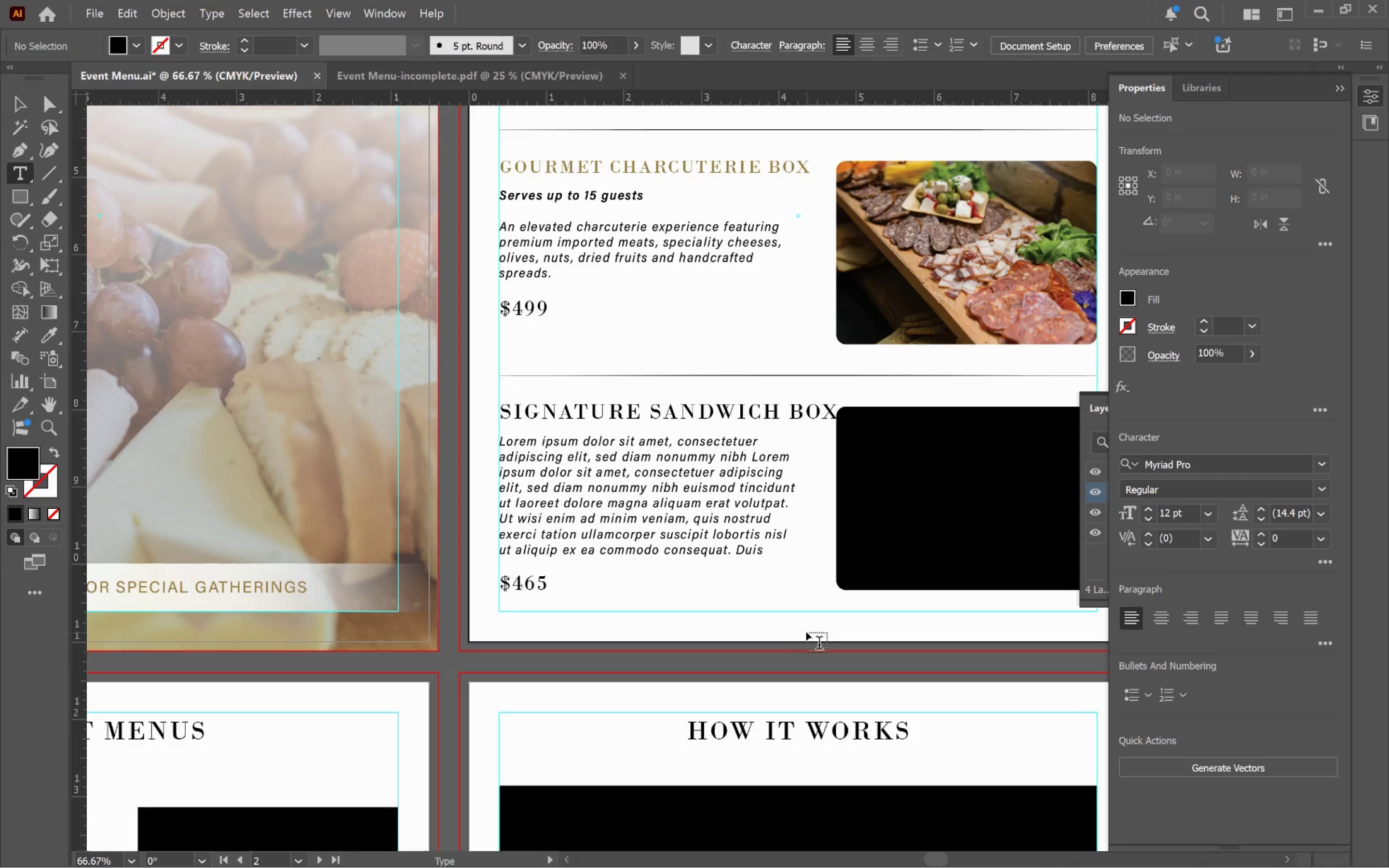 
key(V)
 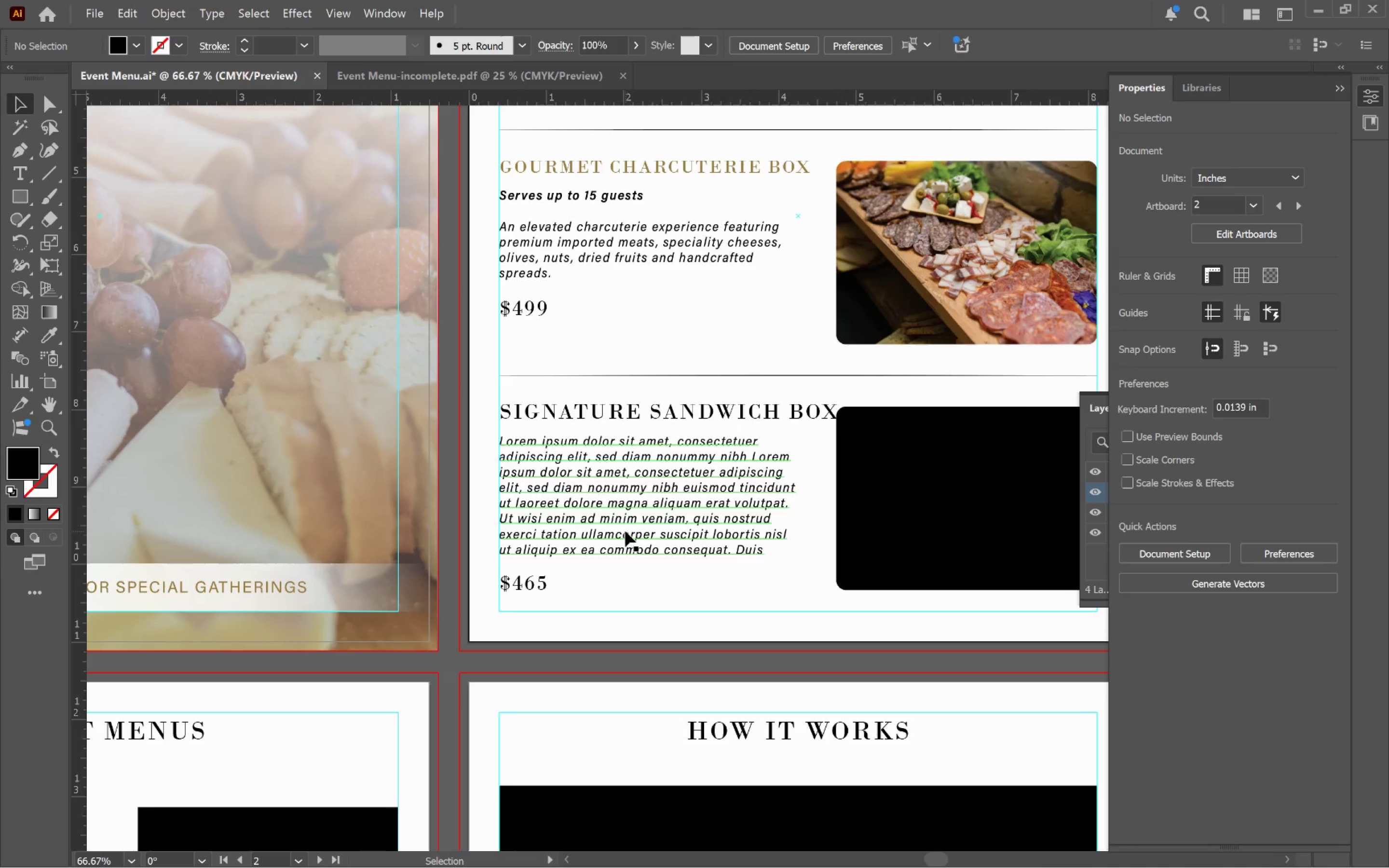 
left_click([625, 531])
 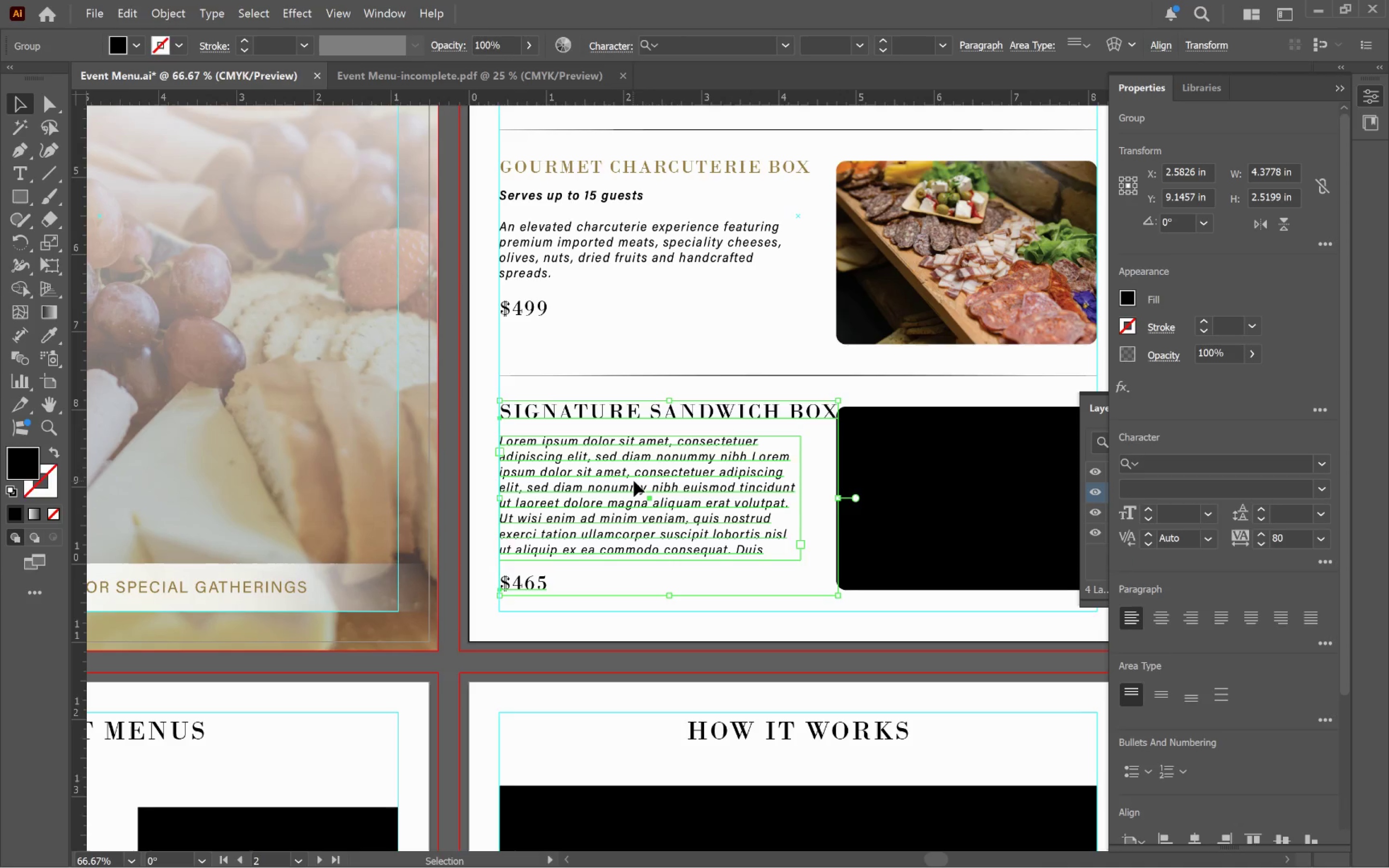 
right_click([634, 481])
 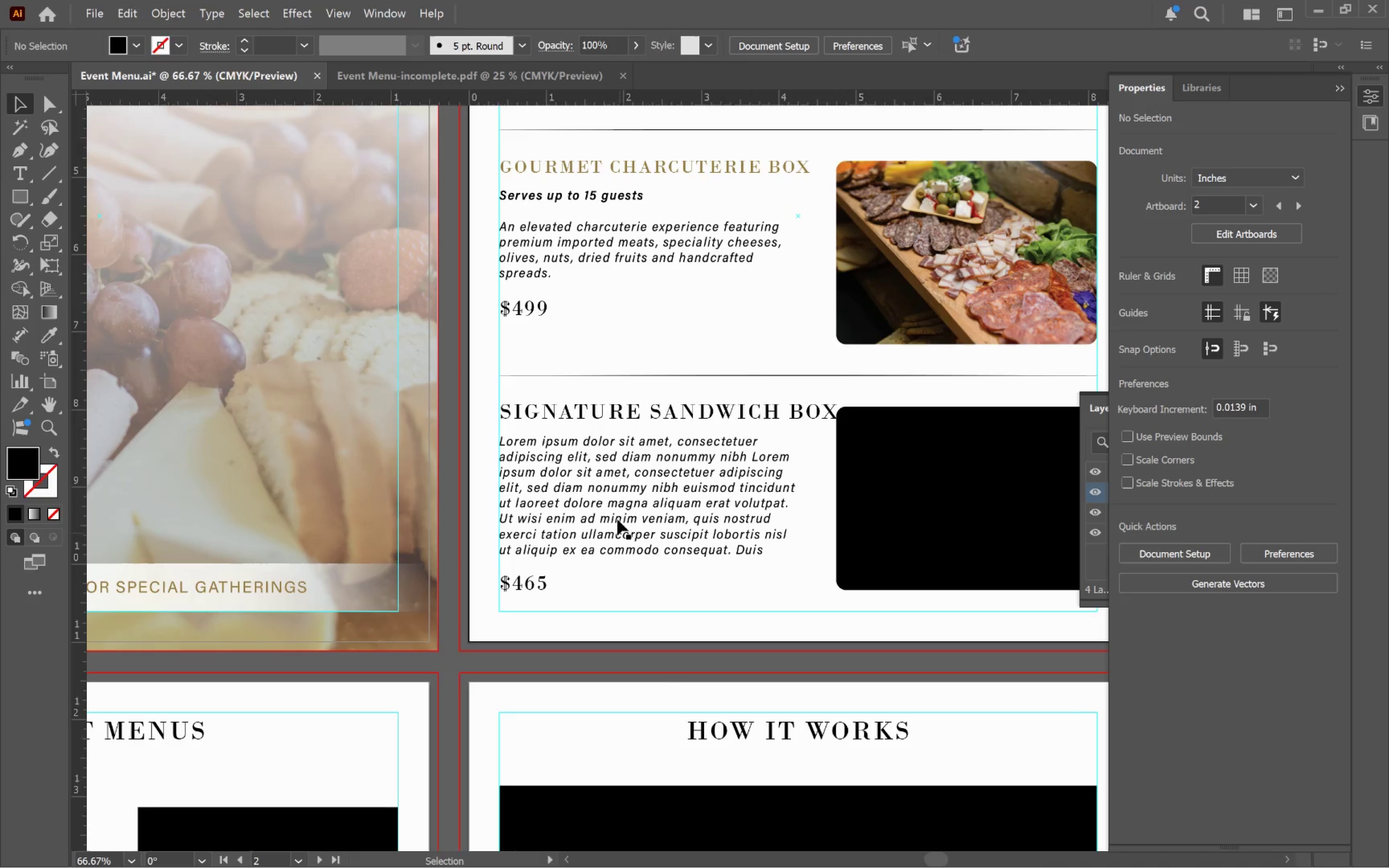 
left_click([635, 416])
 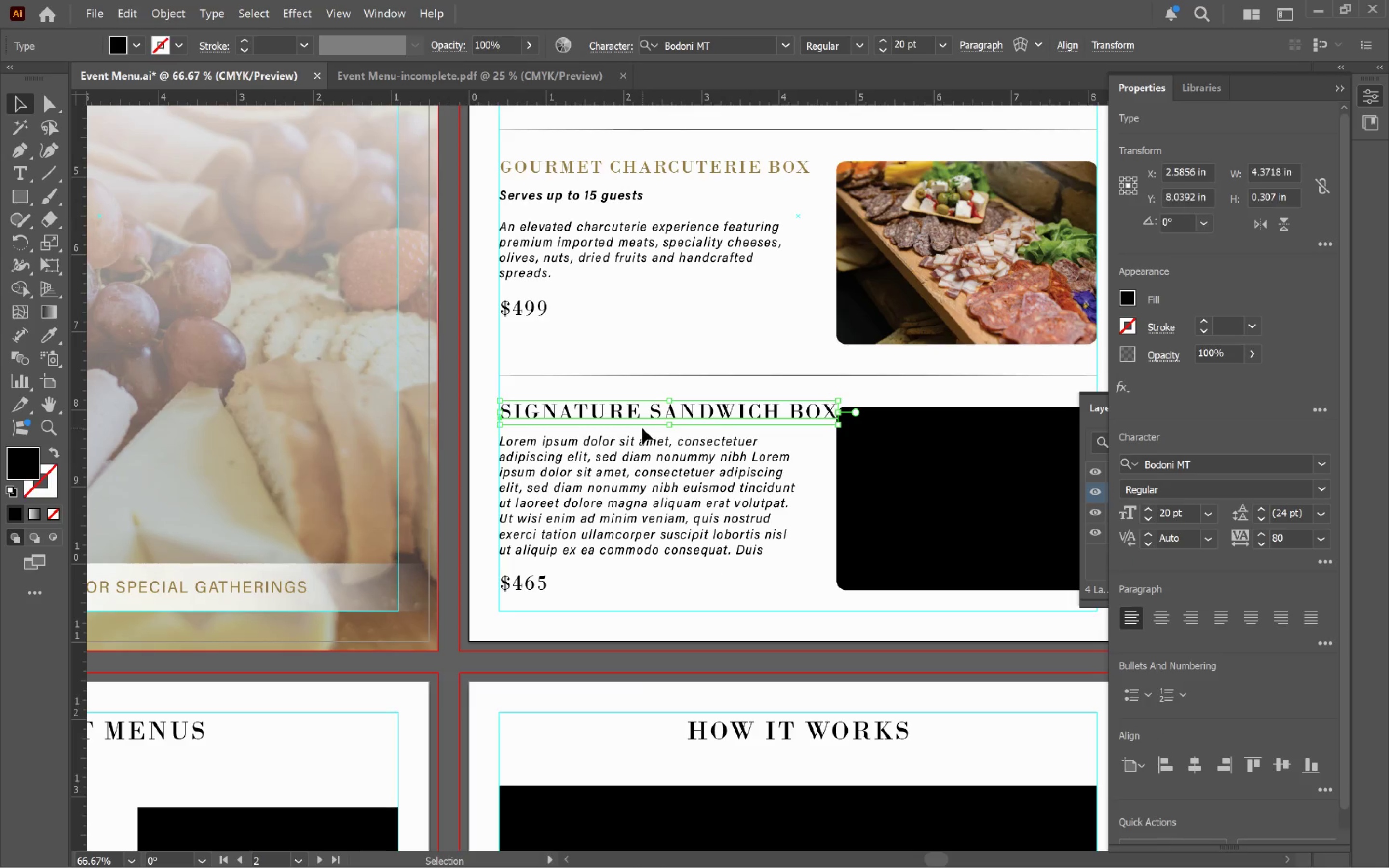 
key(I)
 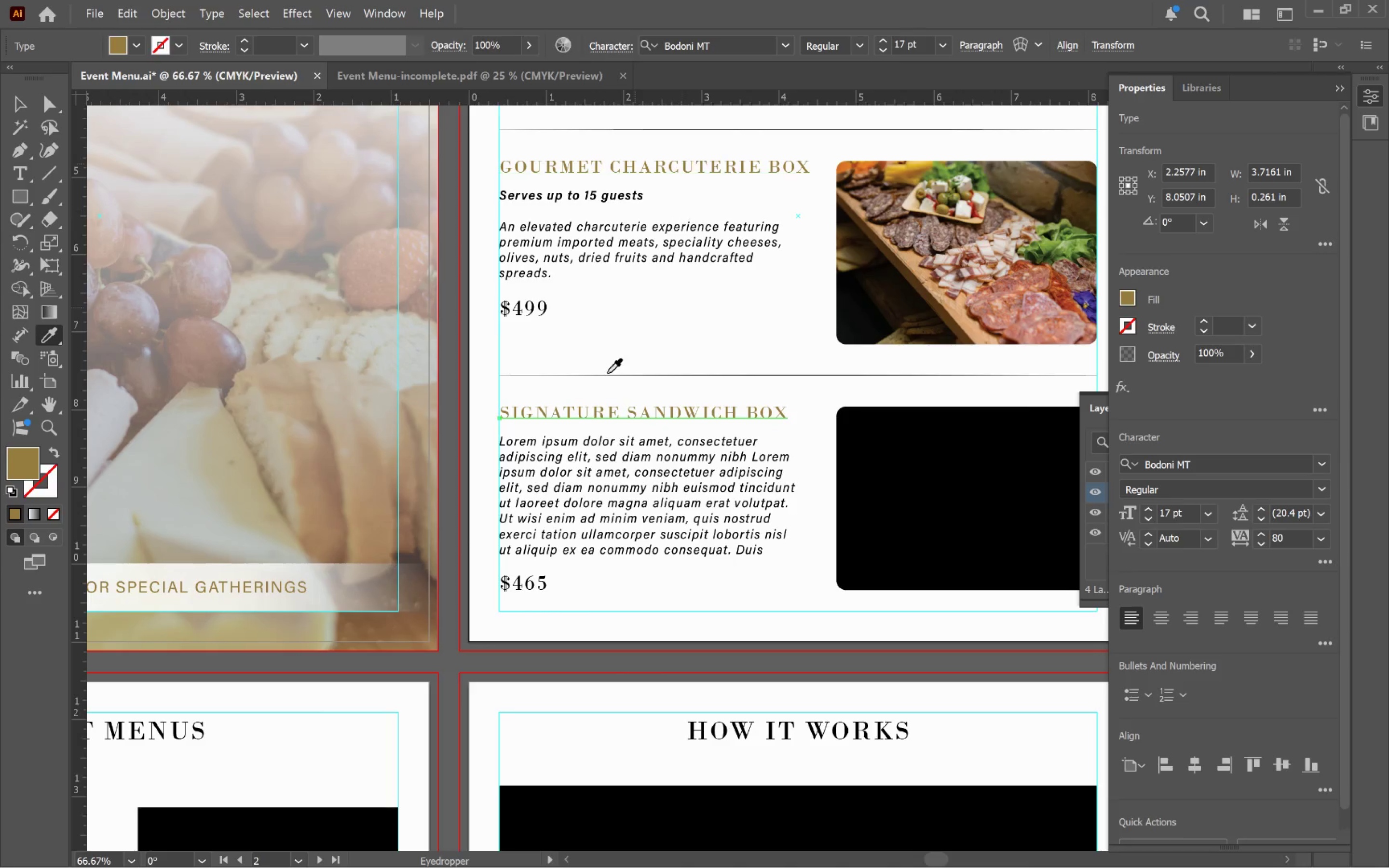 
hold_key(key=ControlLeft, duration=0.43)
left_click([681, 469])
 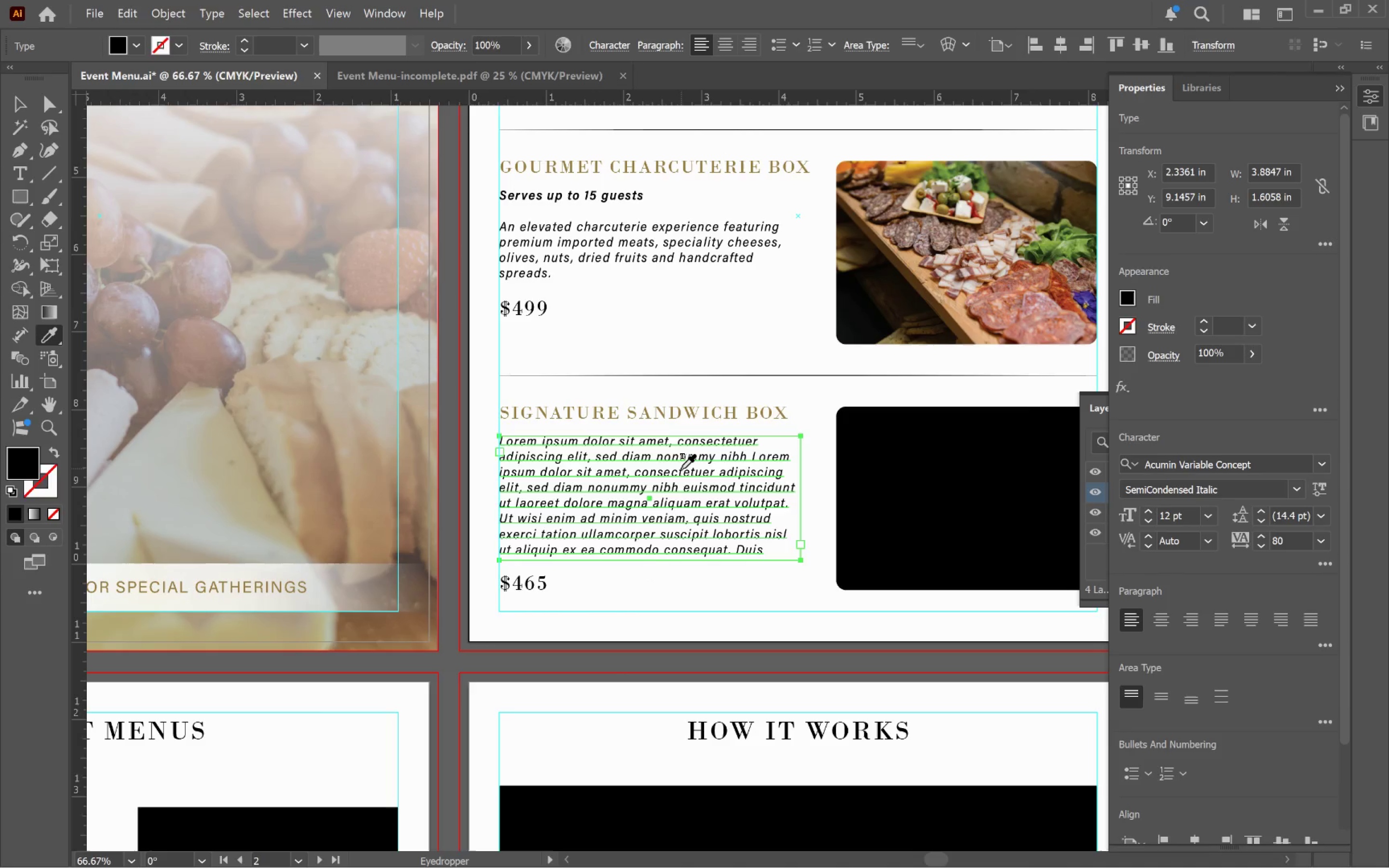 
key(I)
 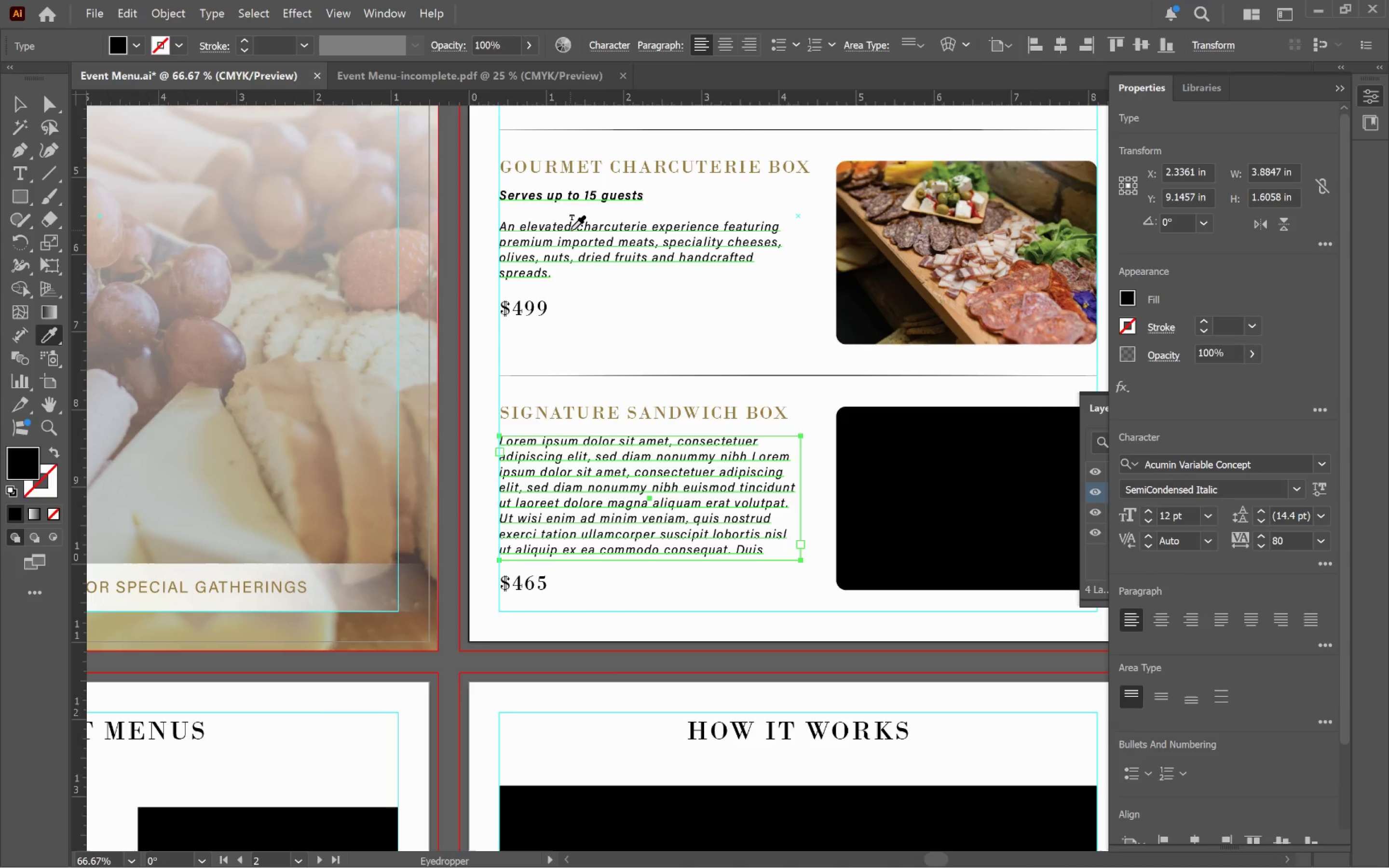 
left_click([571, 230])
 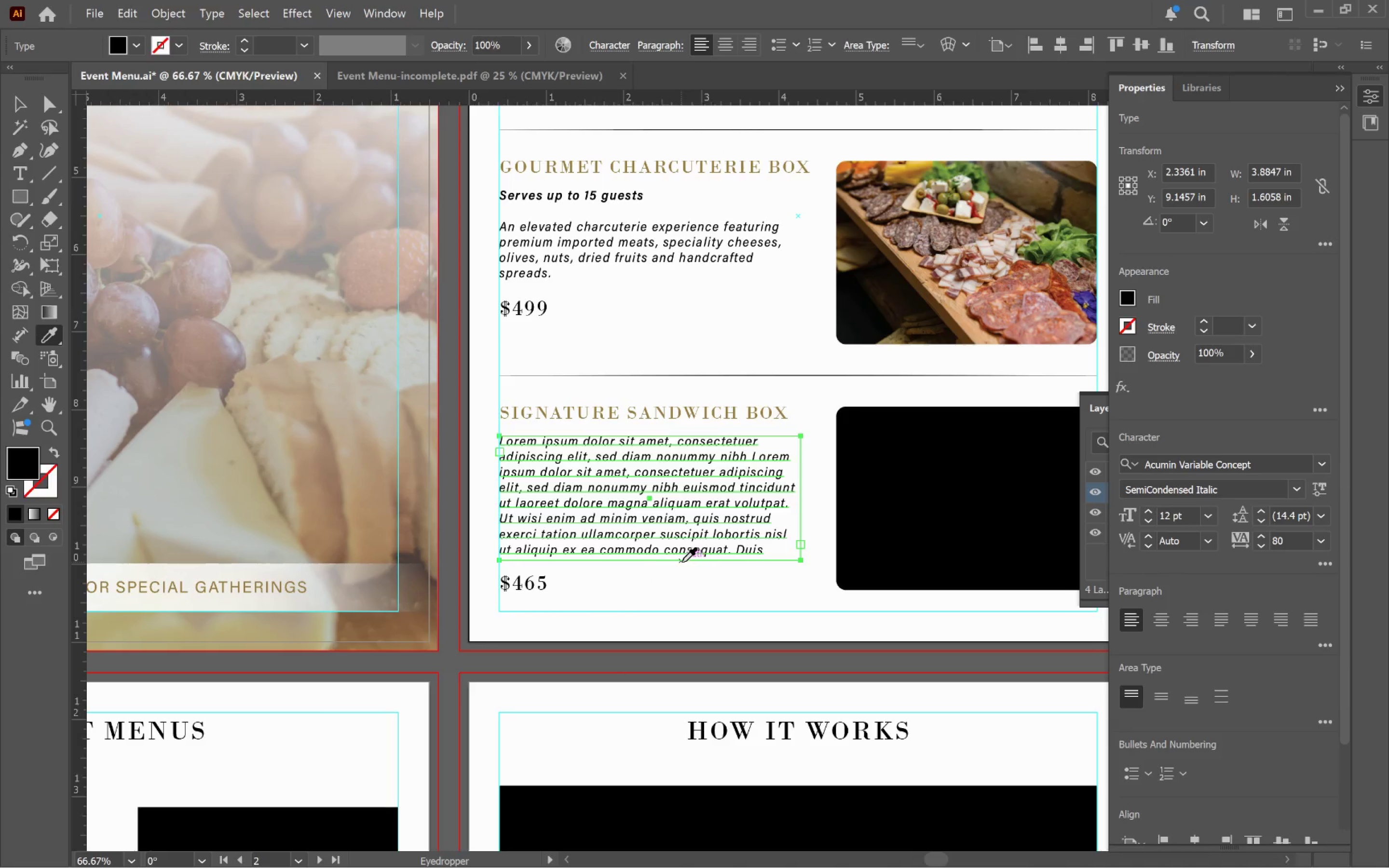 
key(V)
 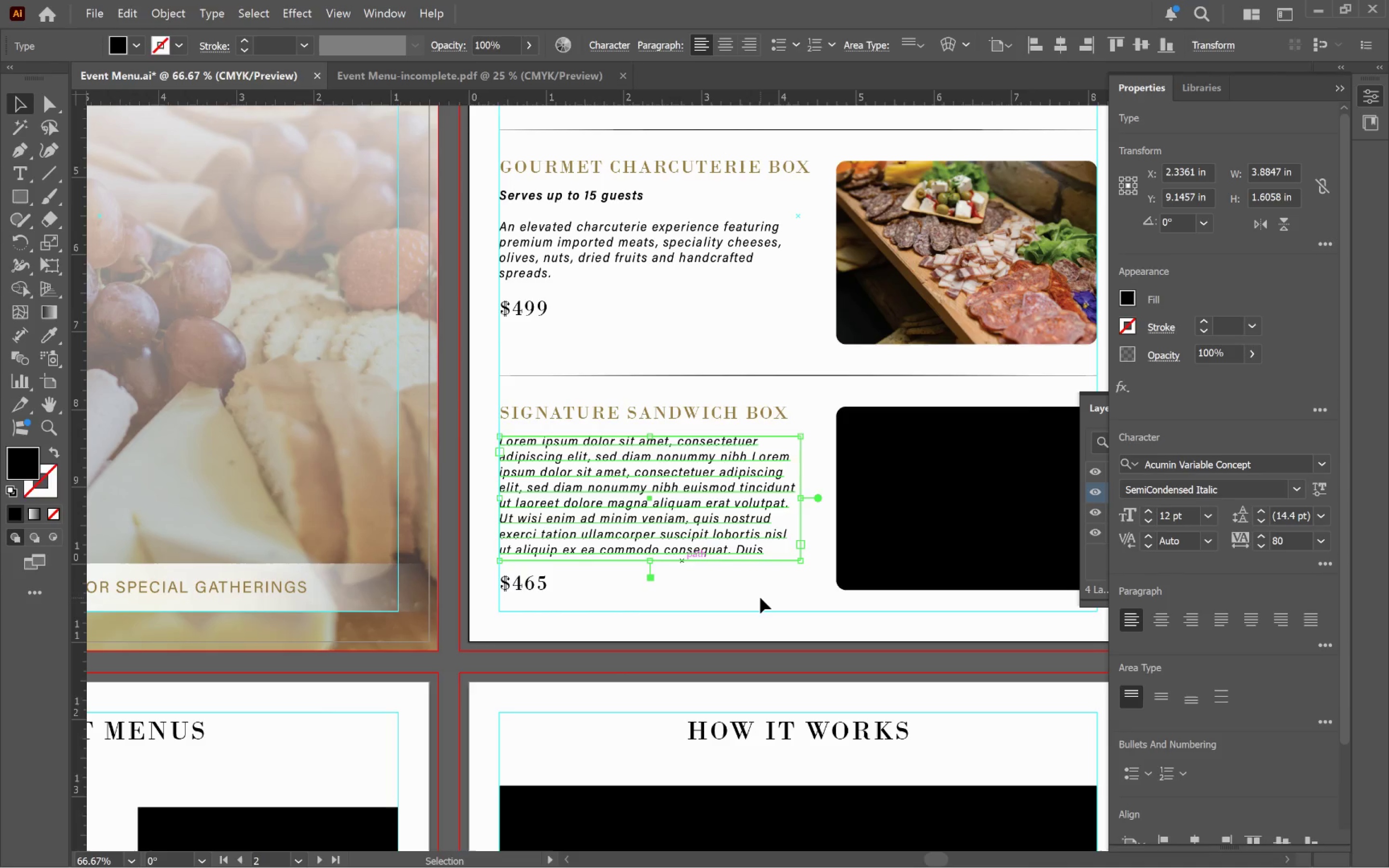 
left_click([760, 597])
 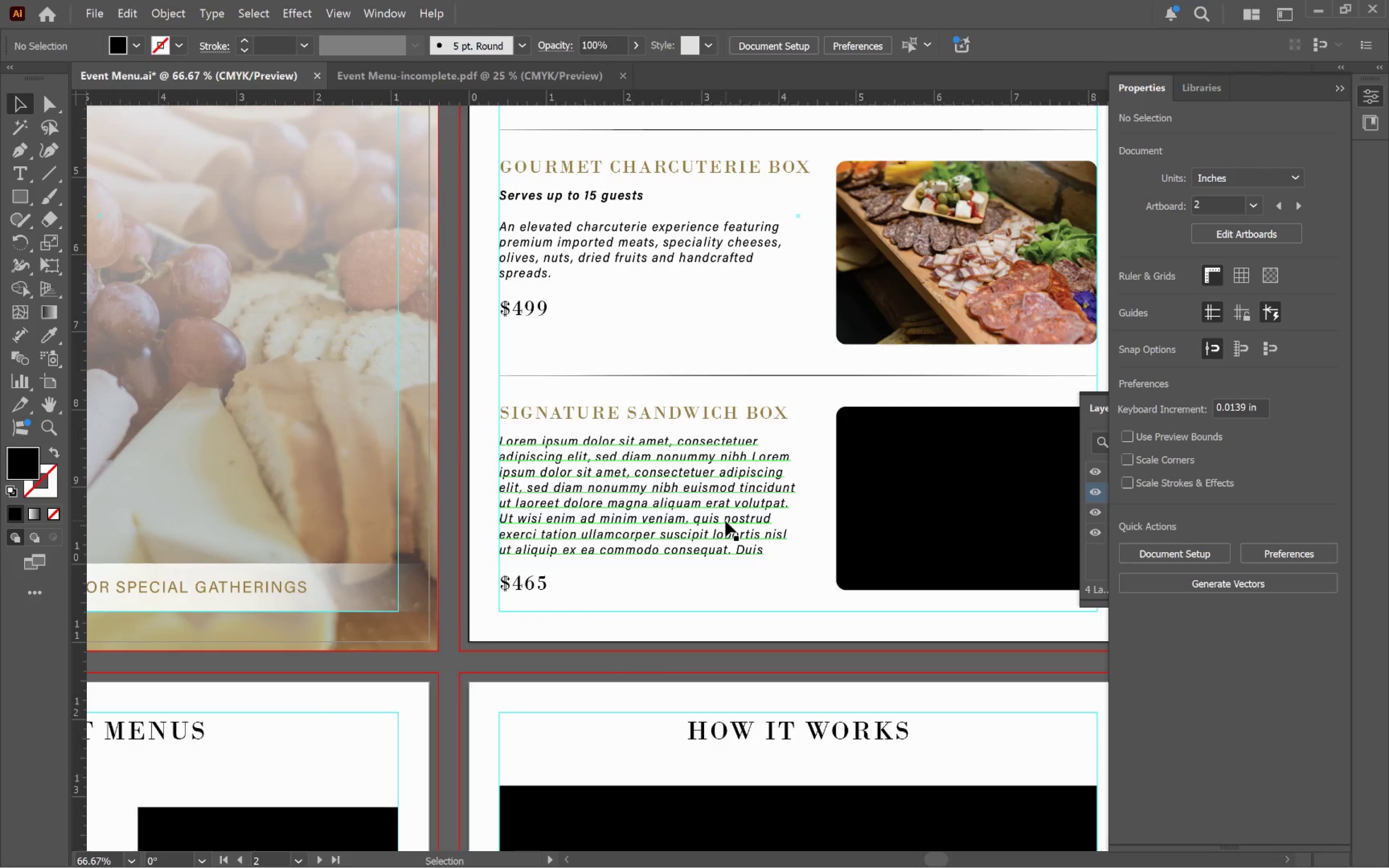 
wait(27.75)
 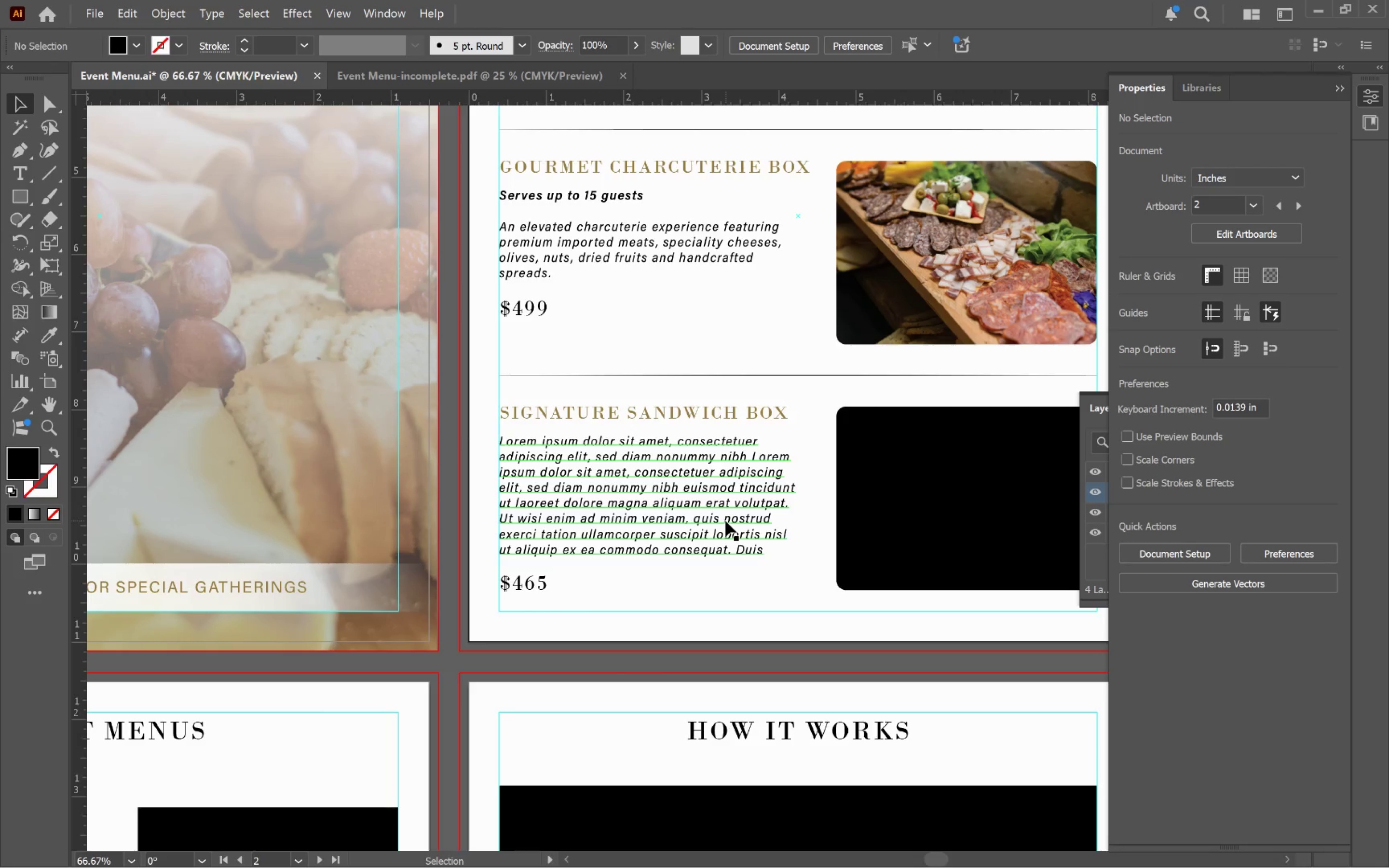 
left_click([569, 476])
 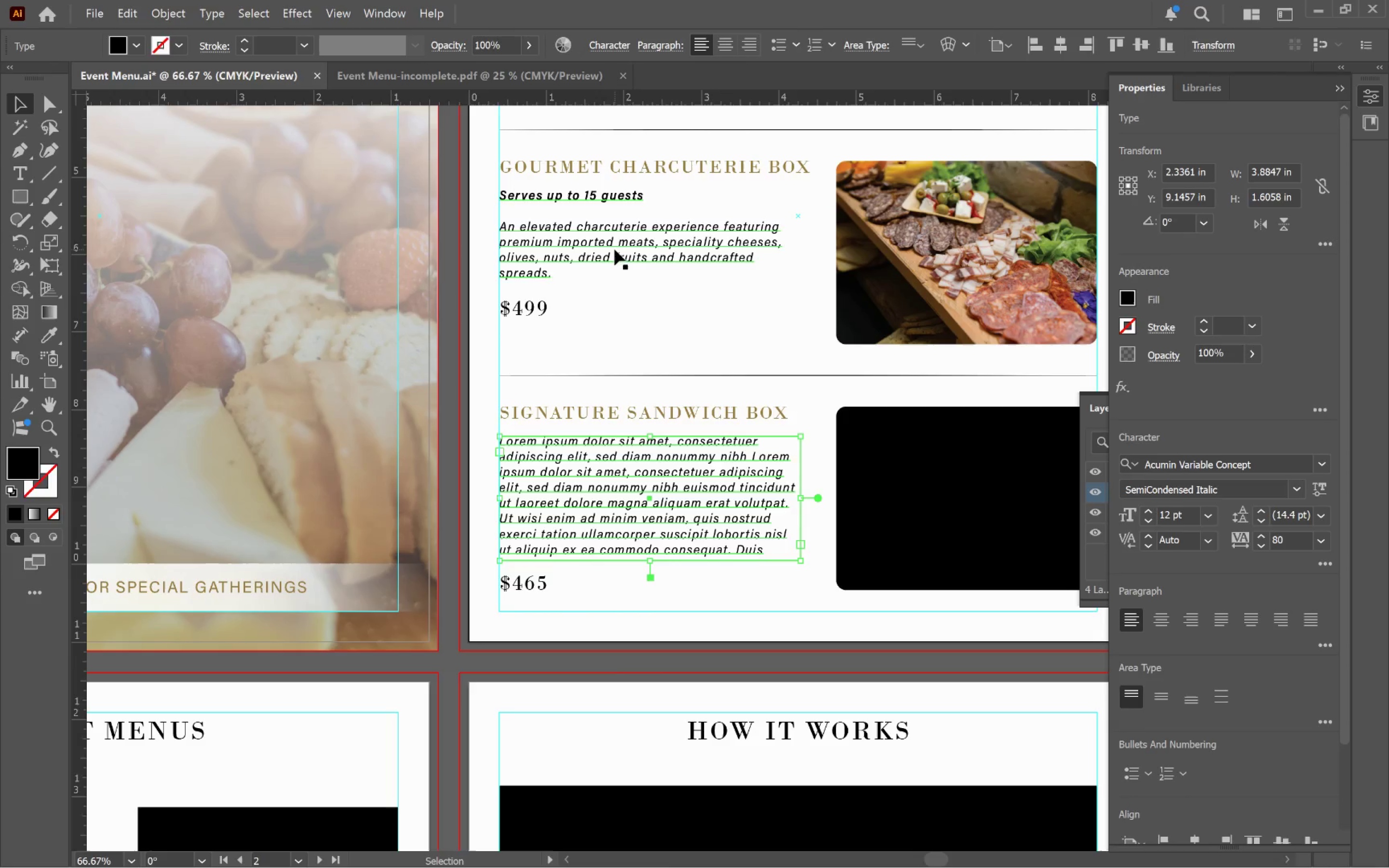 
wait(6.1)
 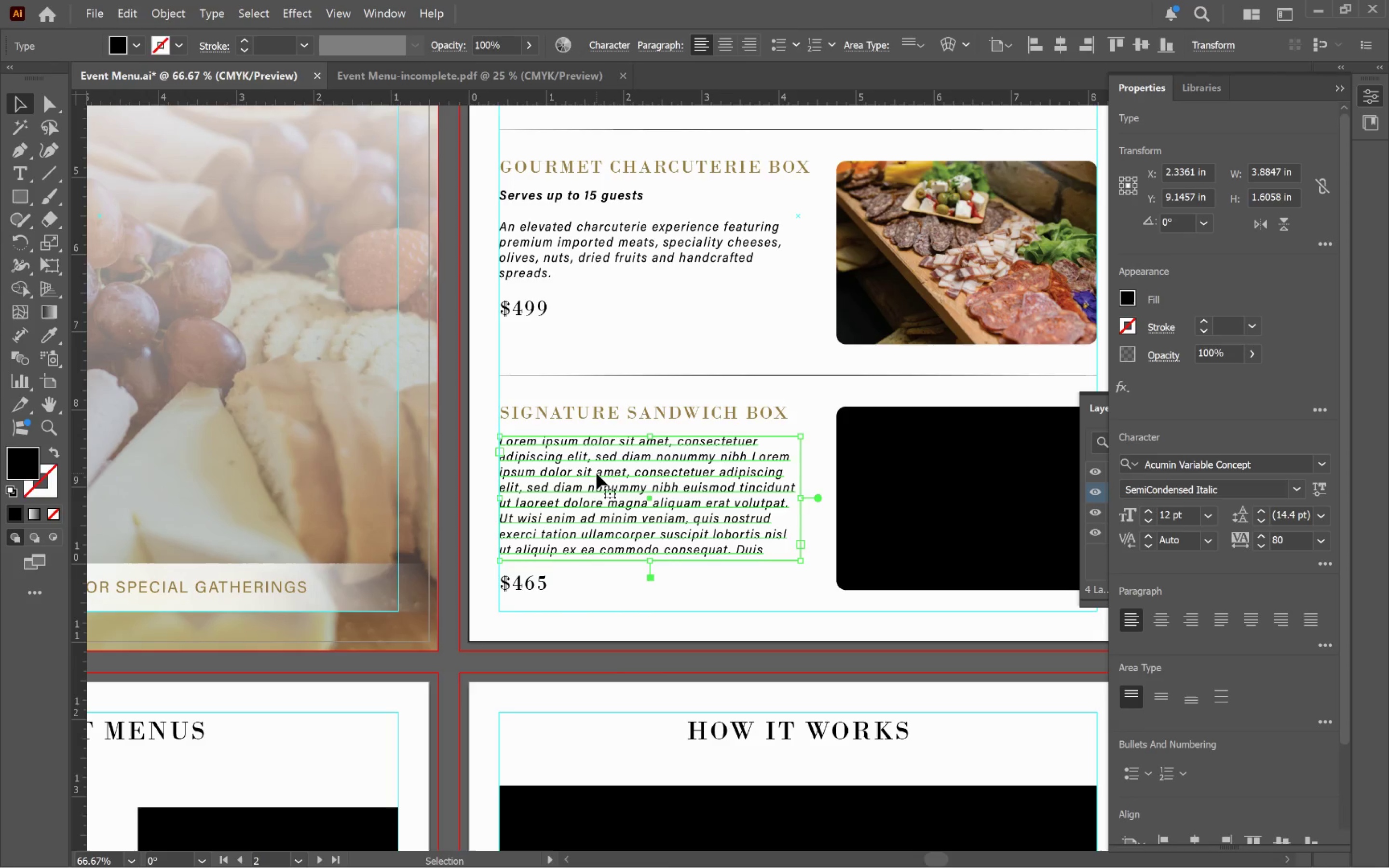 
hold_key(key=AltLeft, duration=0.63)
scroll: coordinate [641, 509], scroll_direction: none, amount: 0.0
 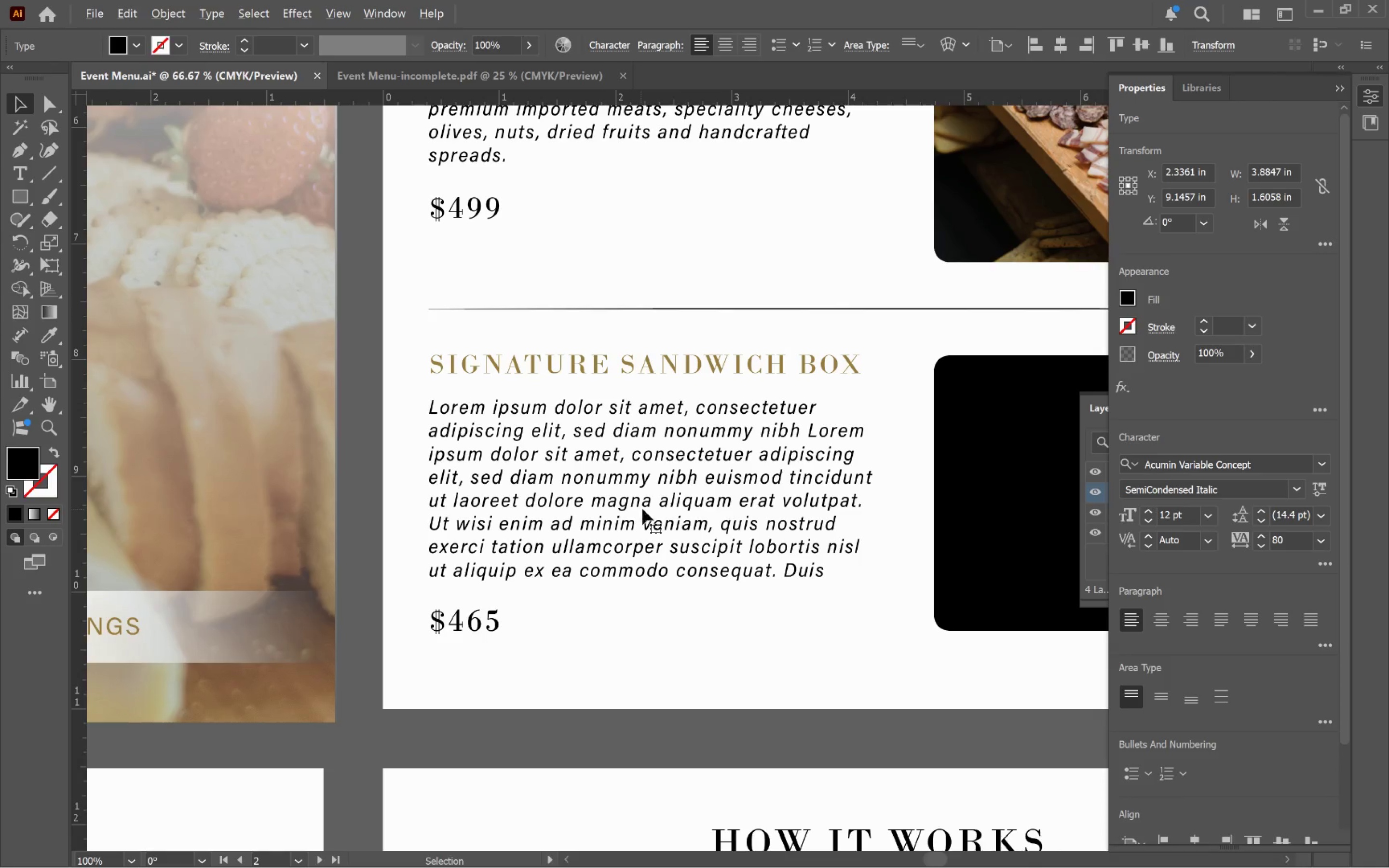 
hold_key(key=Space, duration=0.56)
 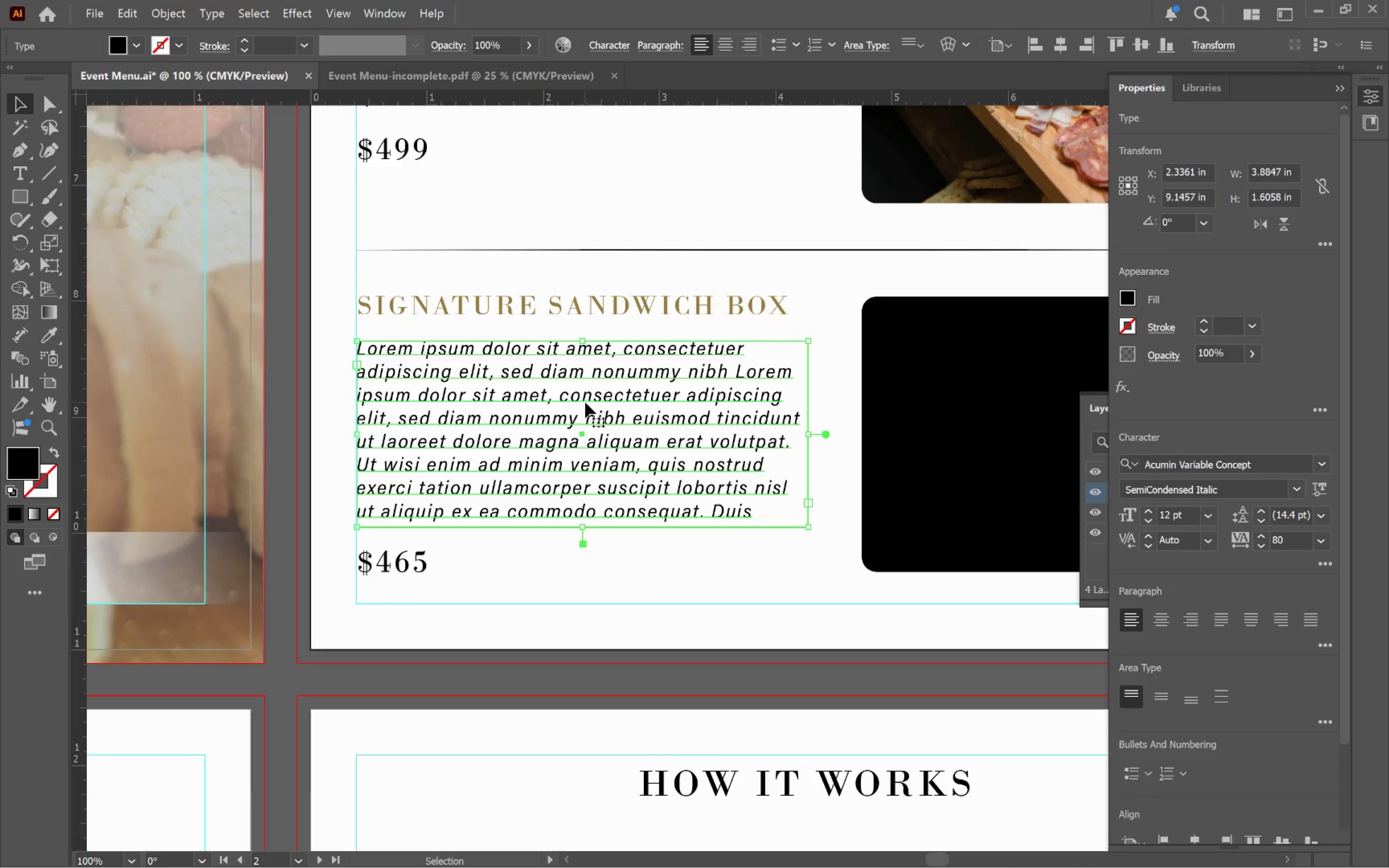 
left_click_drag(start_coordinate=[730, 506], to_coordinate=[657, 447])
 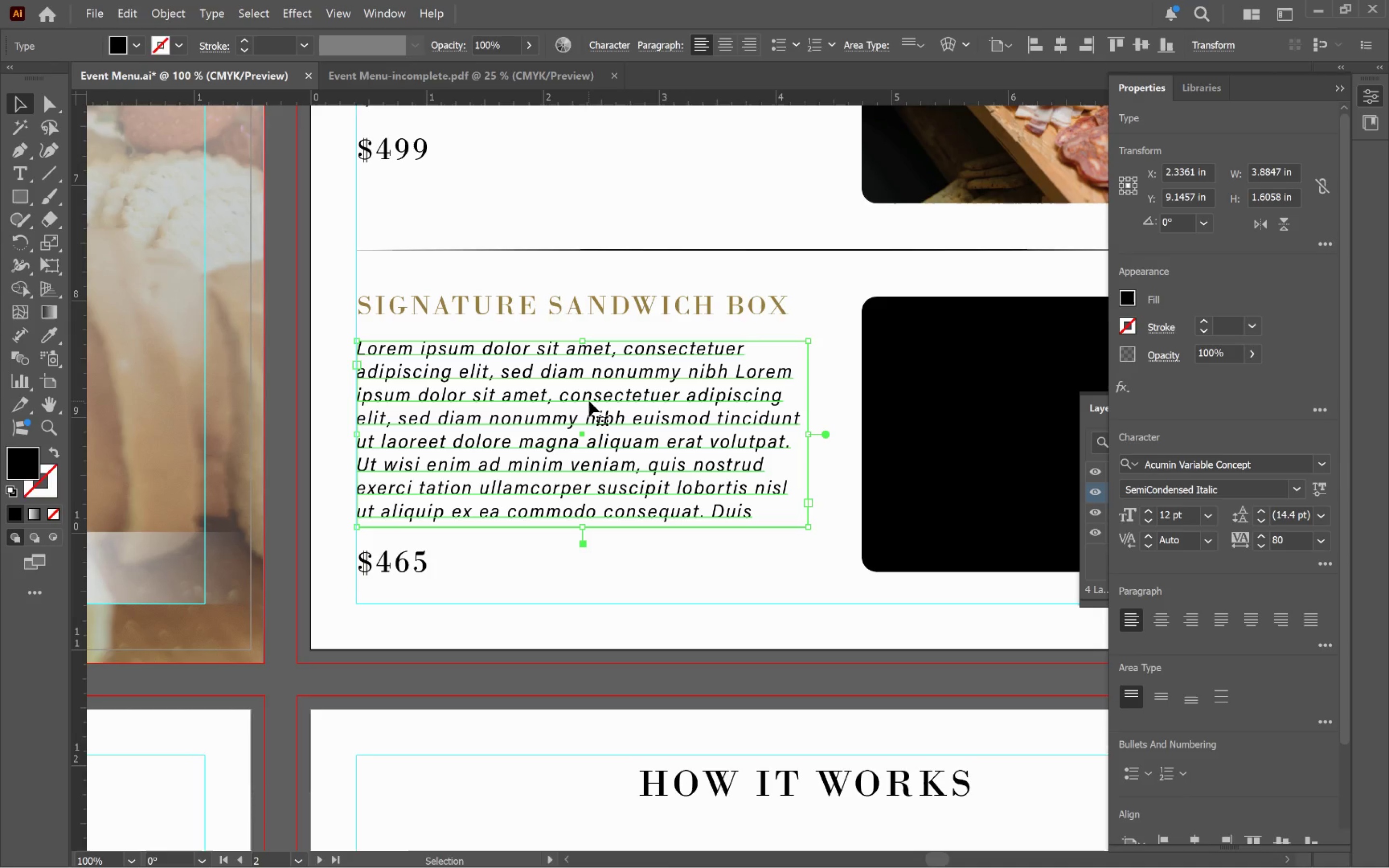 
wait(7.77)
 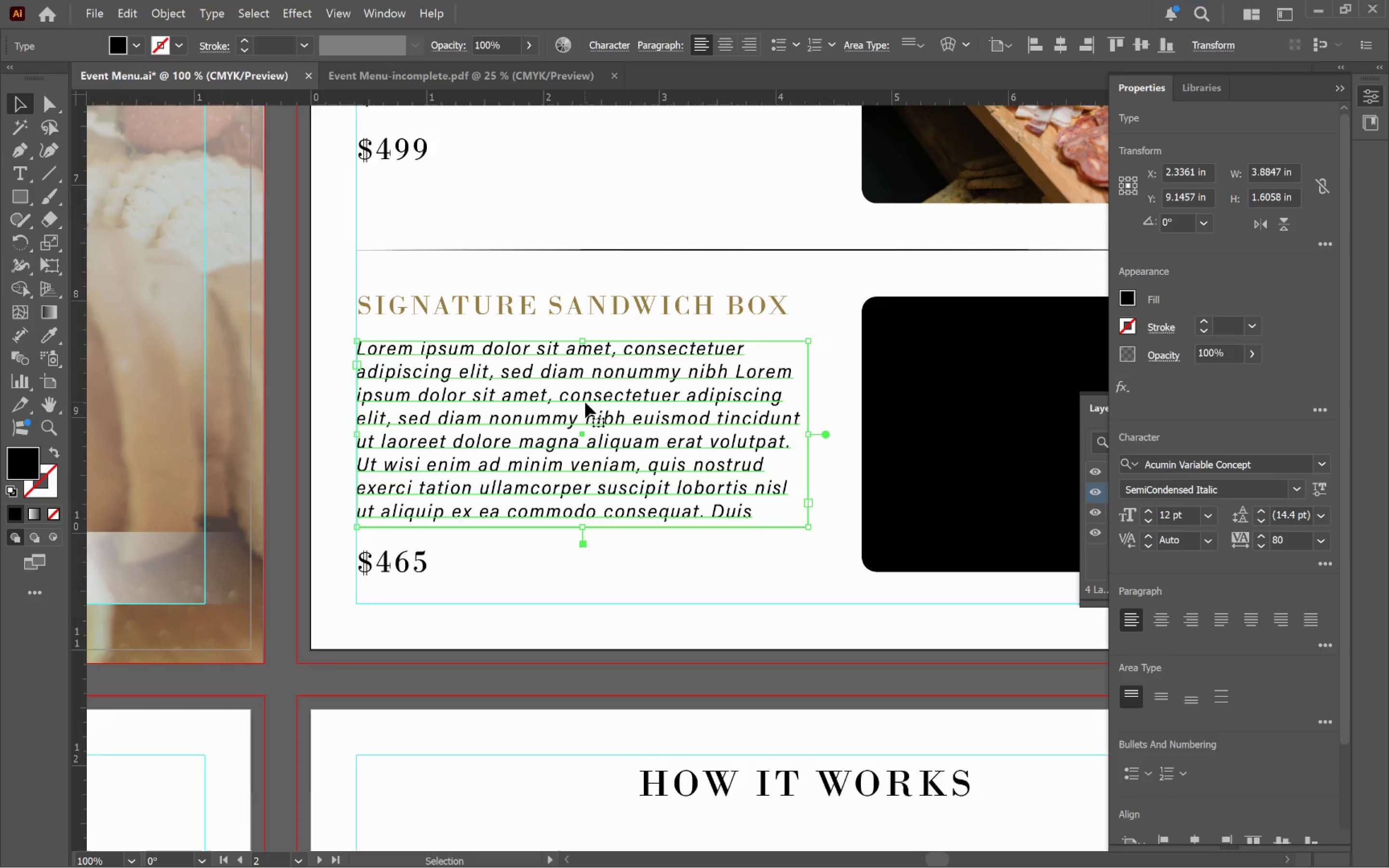 
double_click([583, 392])
 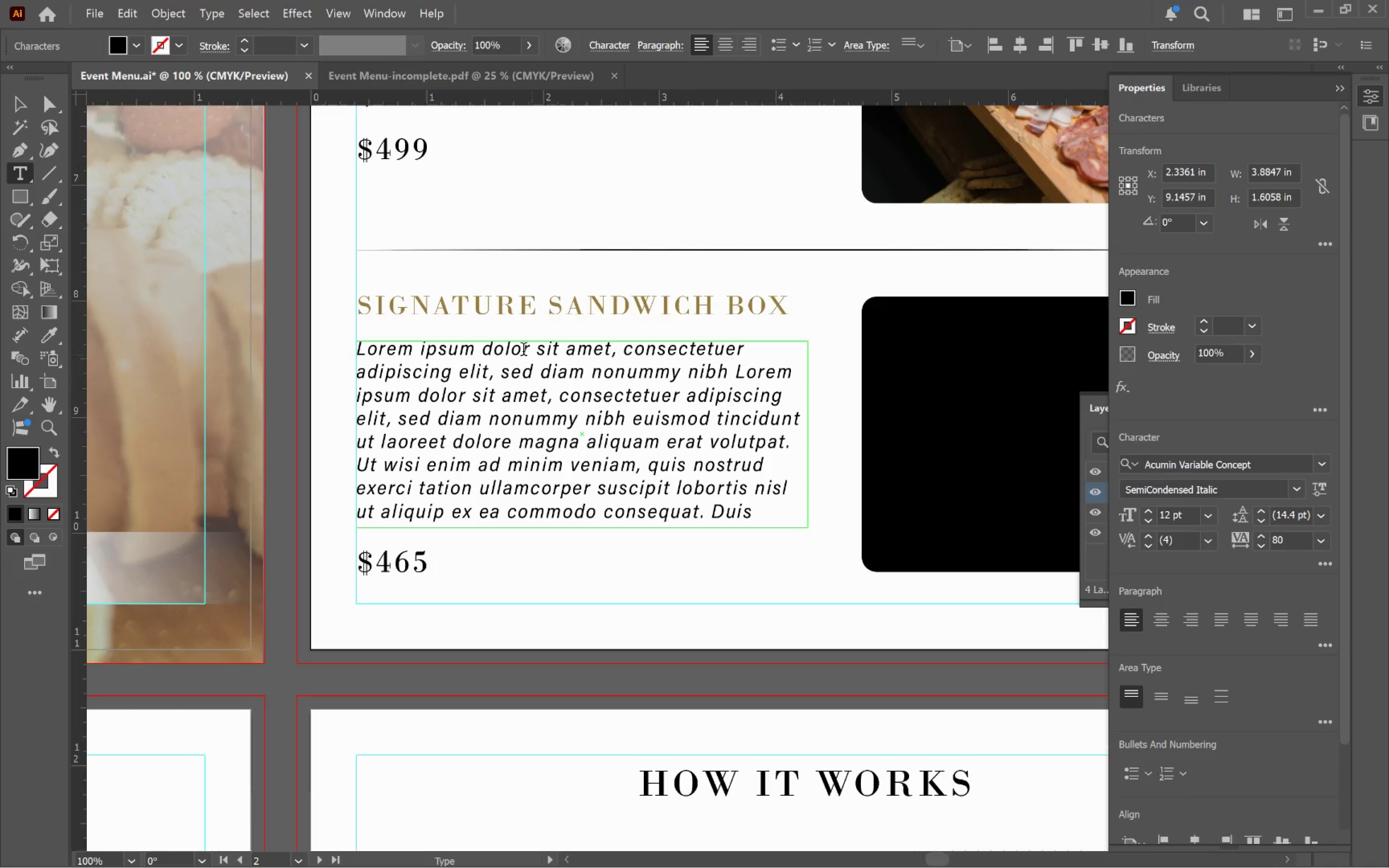 
key(Control+ControlLeft)
 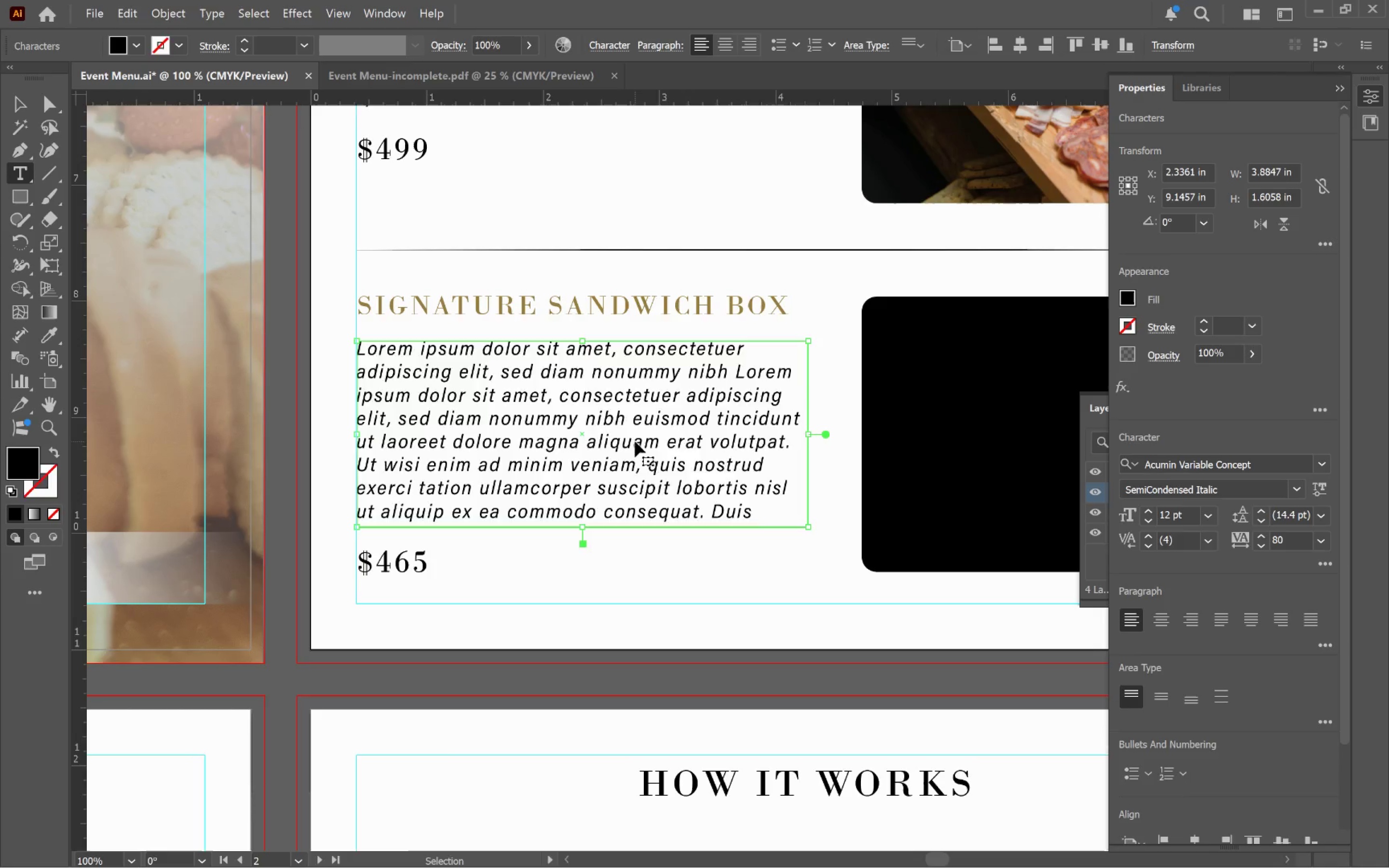 
key(Control+A)
 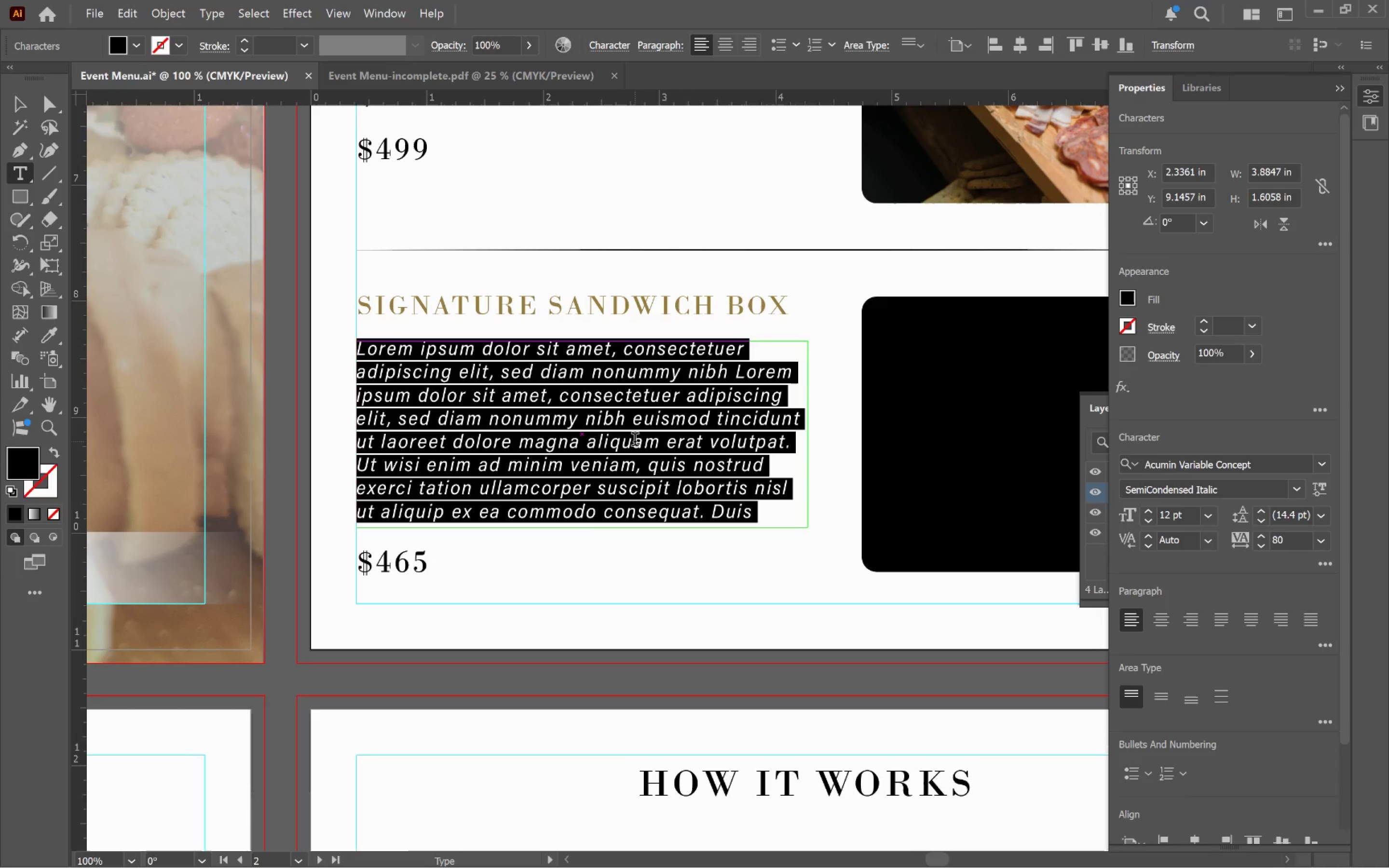 
type(Serves up to 15 people)
 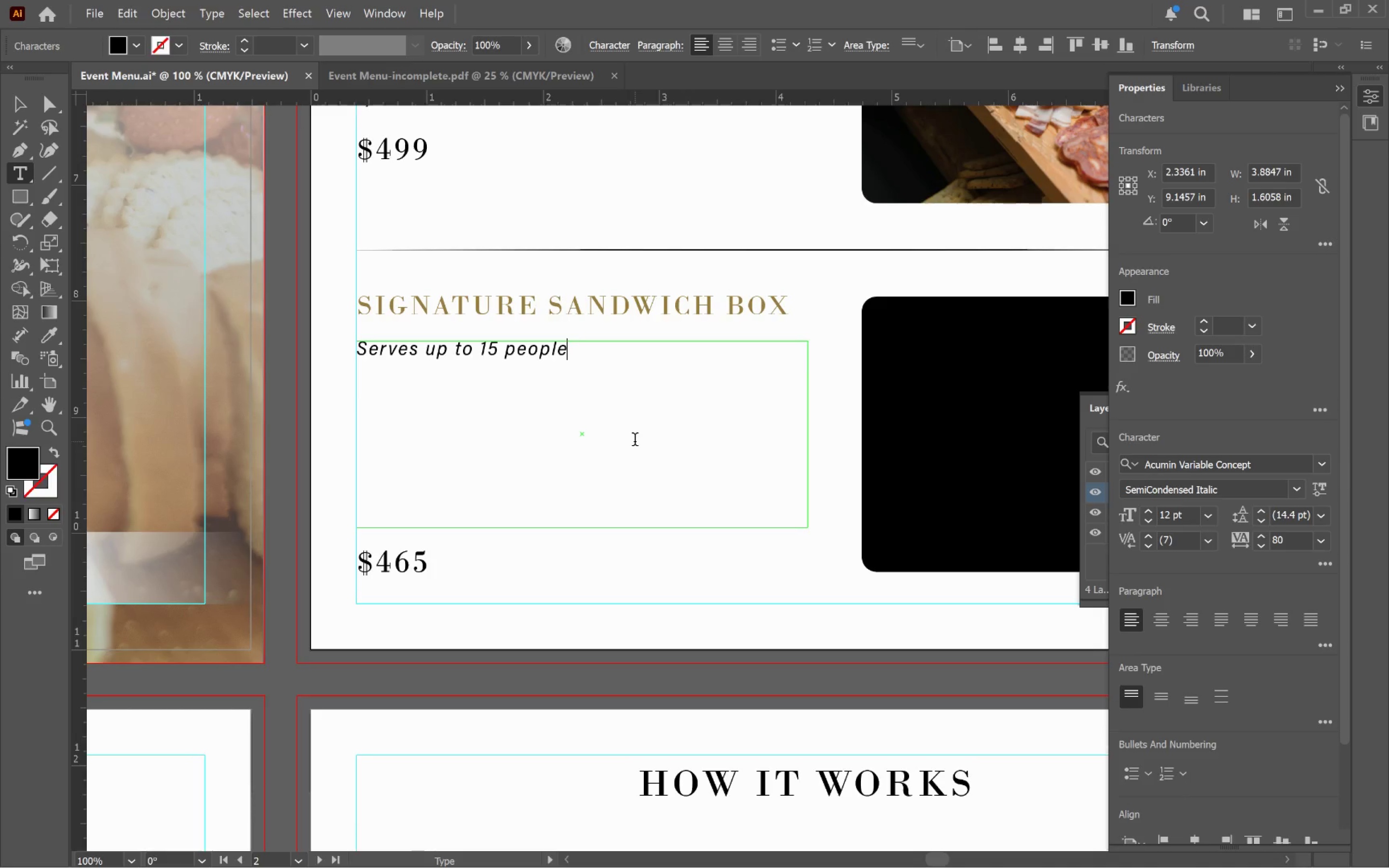 
key(Enter)
 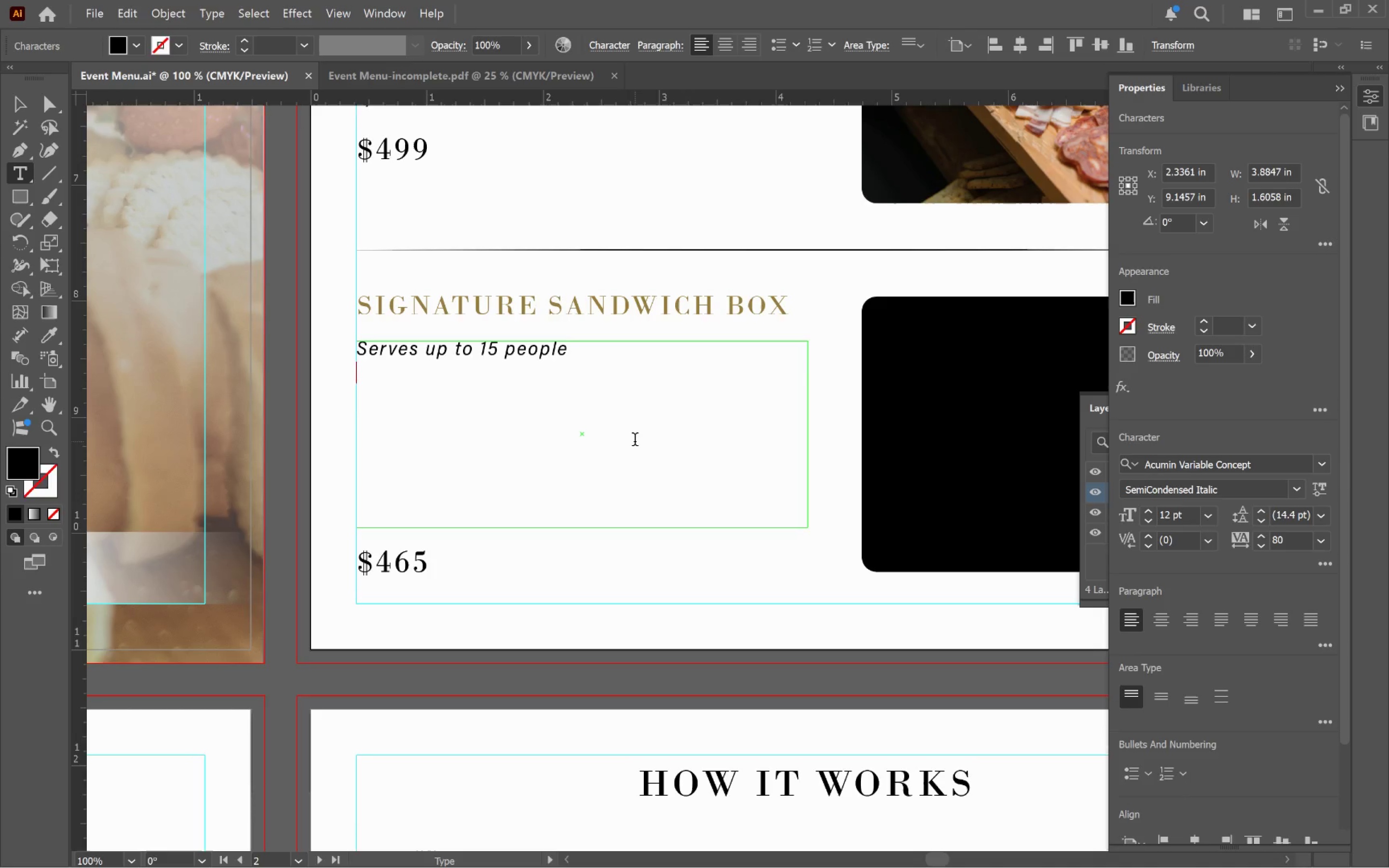 
key(Enter)
 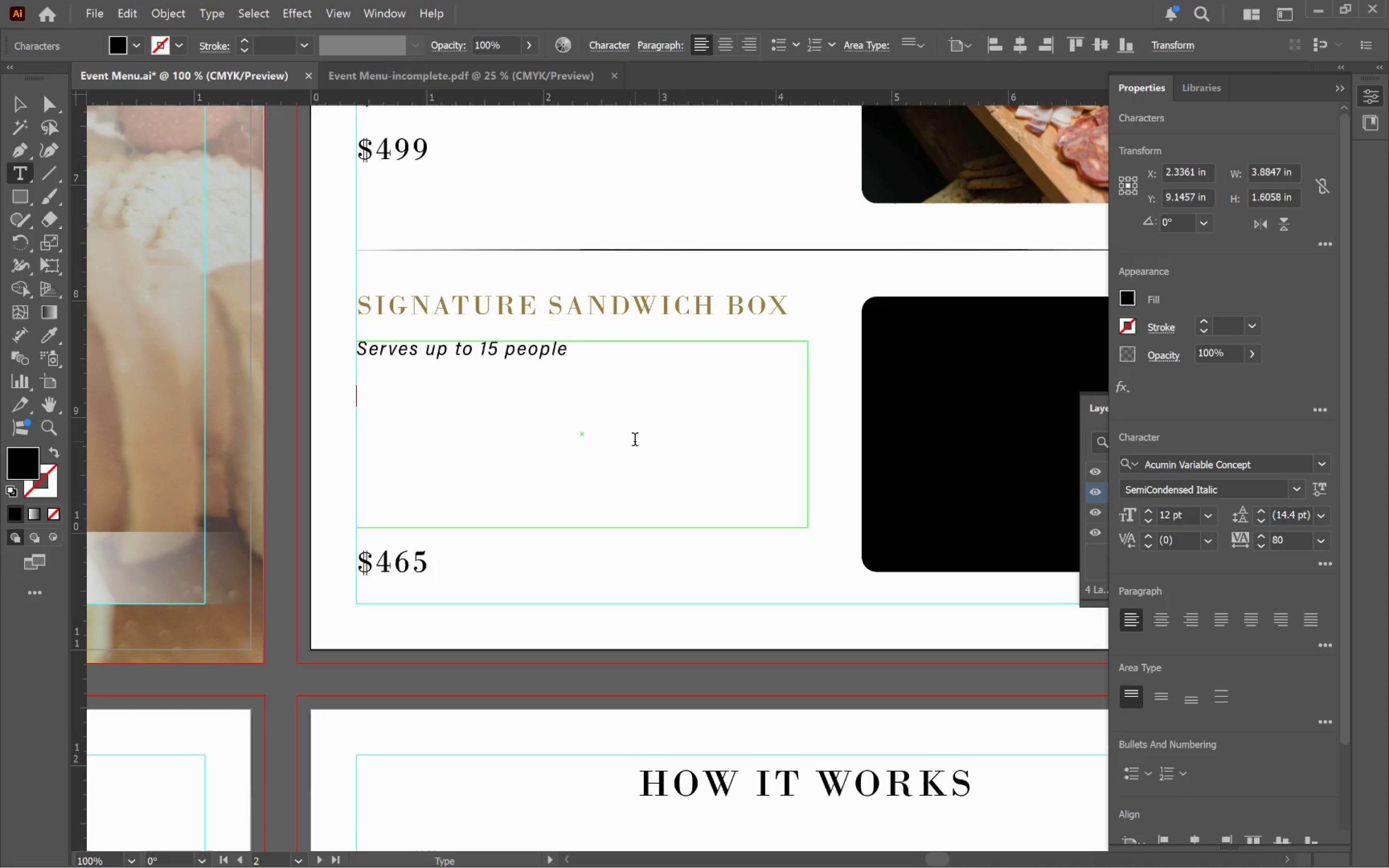 
type(A refined assortment of gourmet sandwiches made with fresh baked bread, layered)
 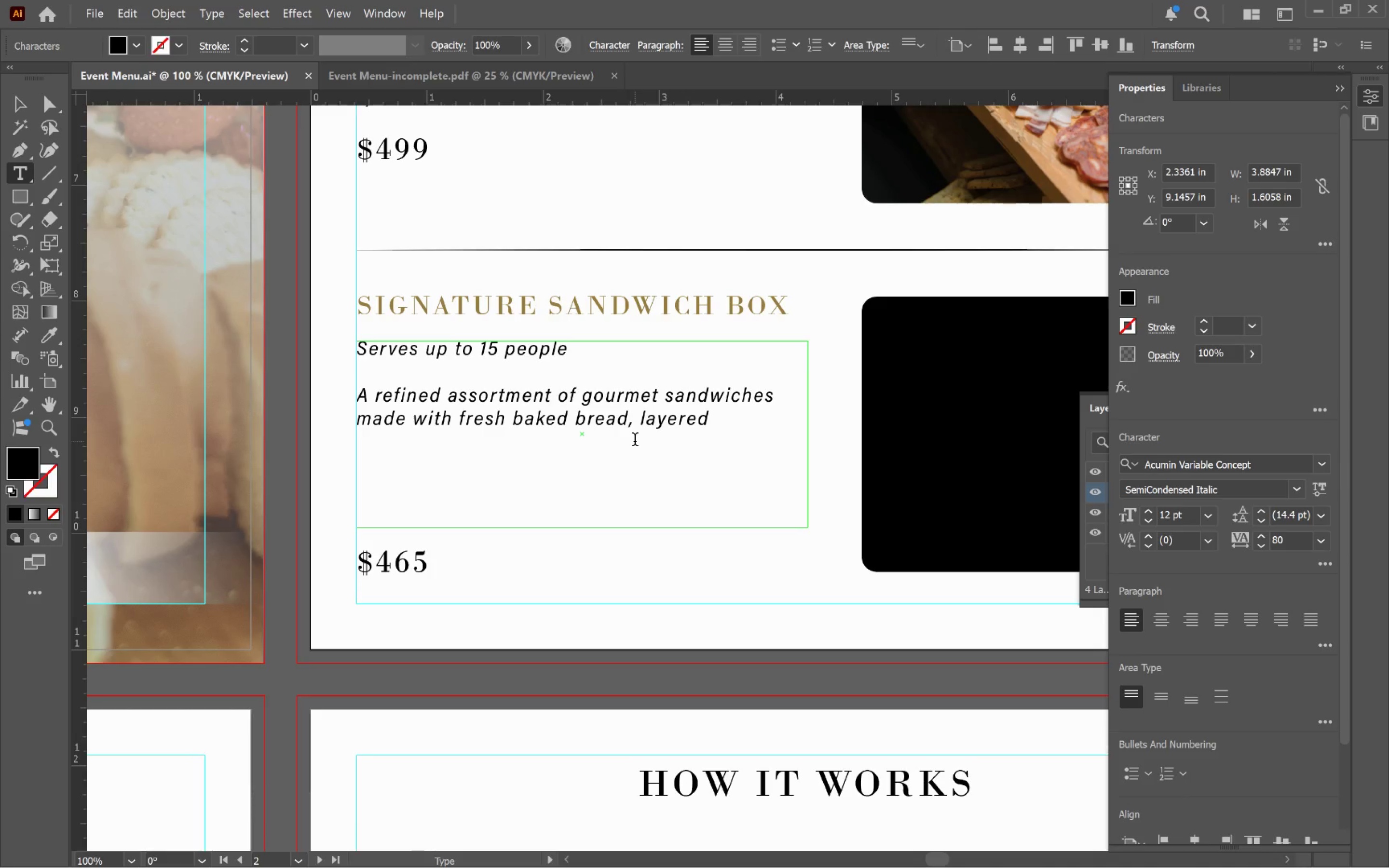 
type( with high-quality protiens, crisp vegitables, and sauces.)
 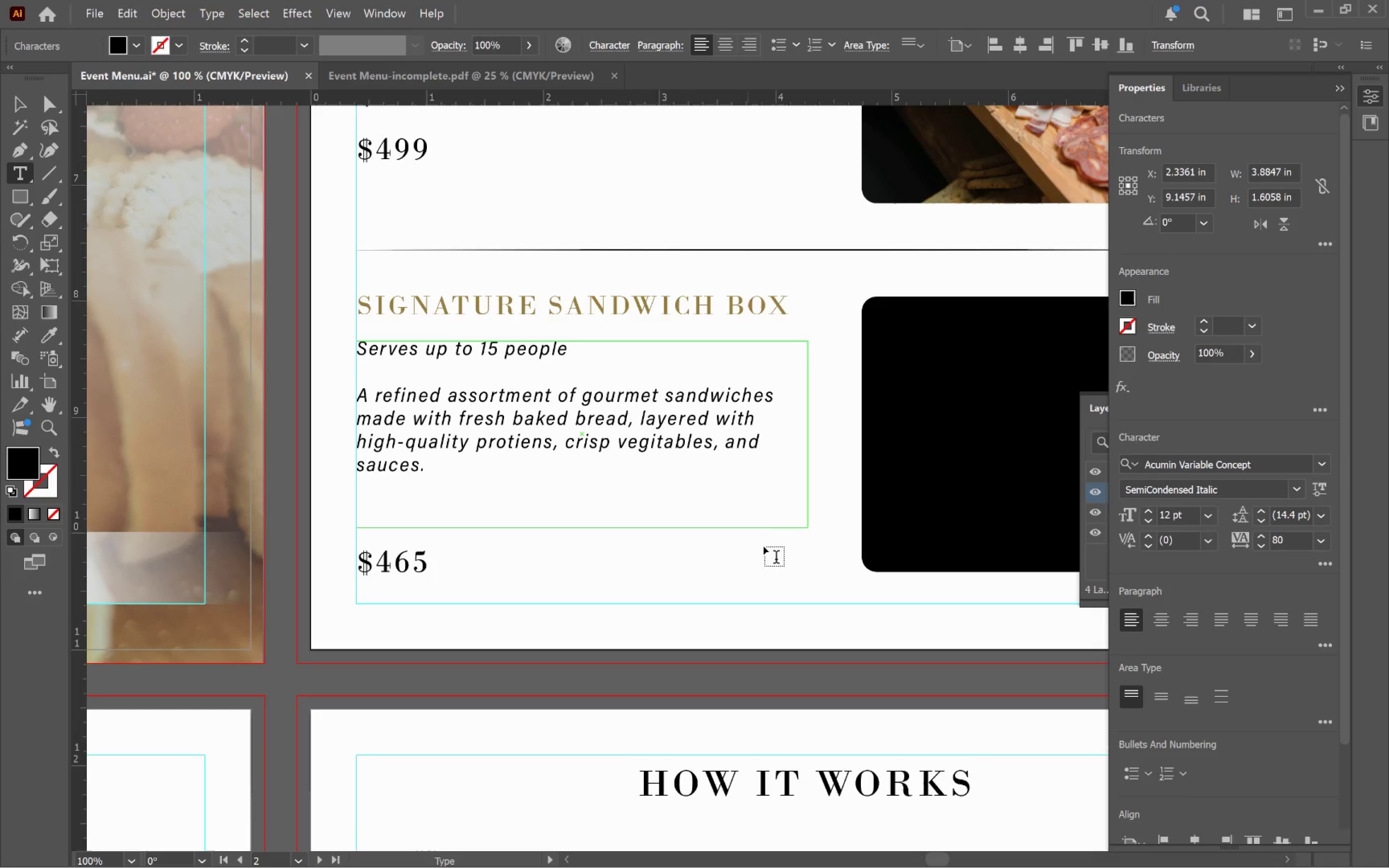 
left_click_drag(start_coordinate=[572, 352], to_coordinate=[329, 337])
 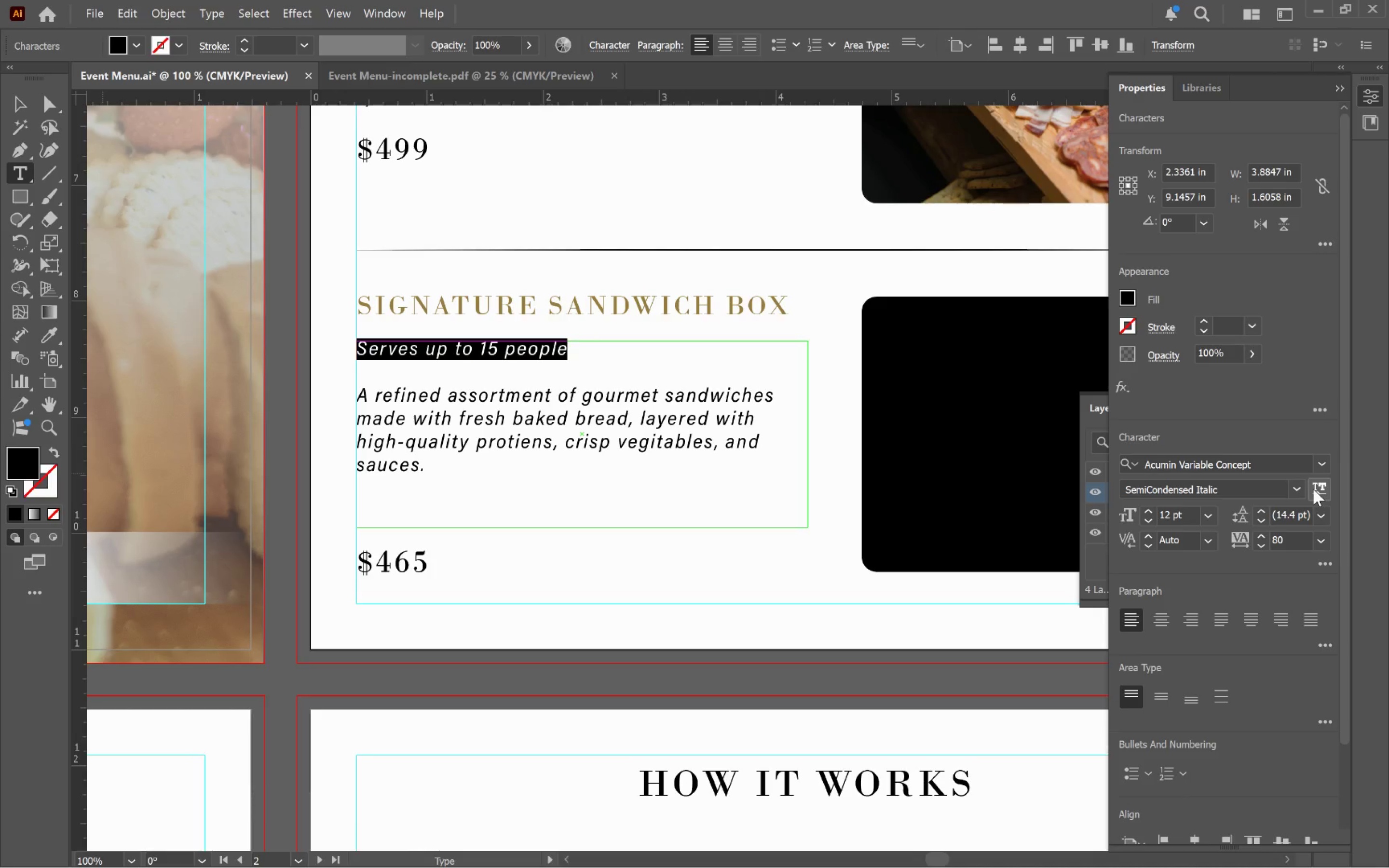 
left_click([1298, 489])
 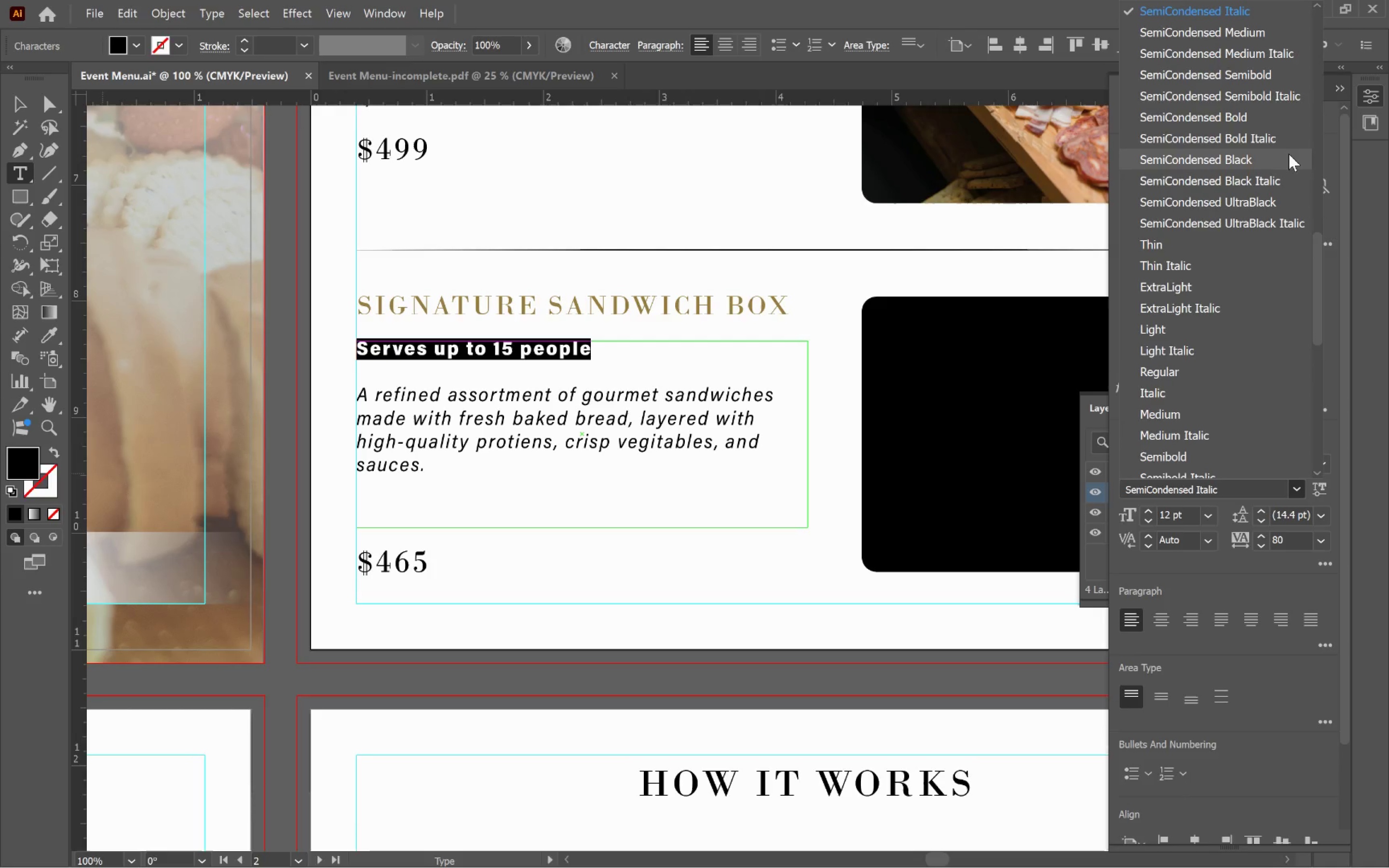 
left_click([1280, 136])
 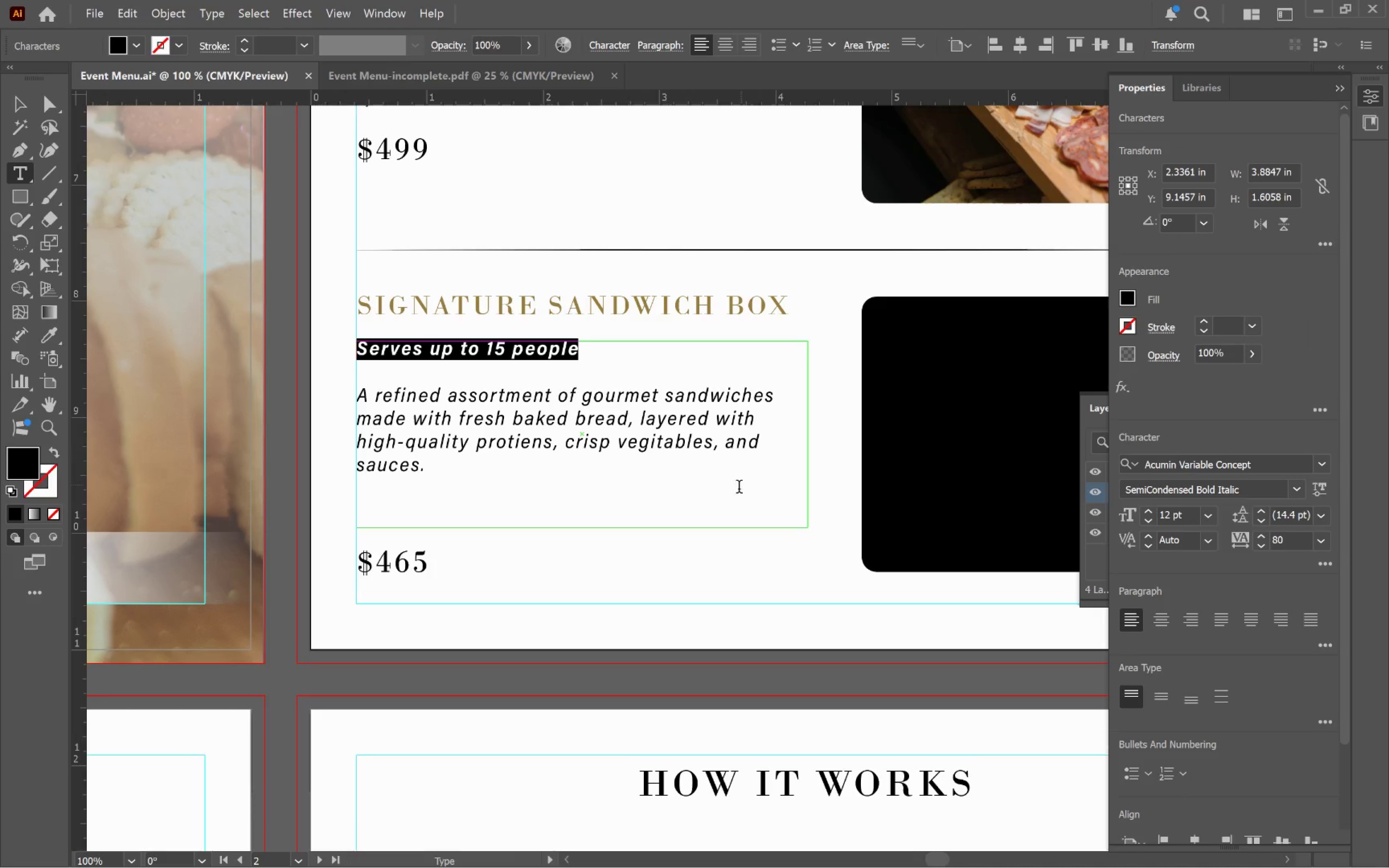 
left_click([729, 491])
 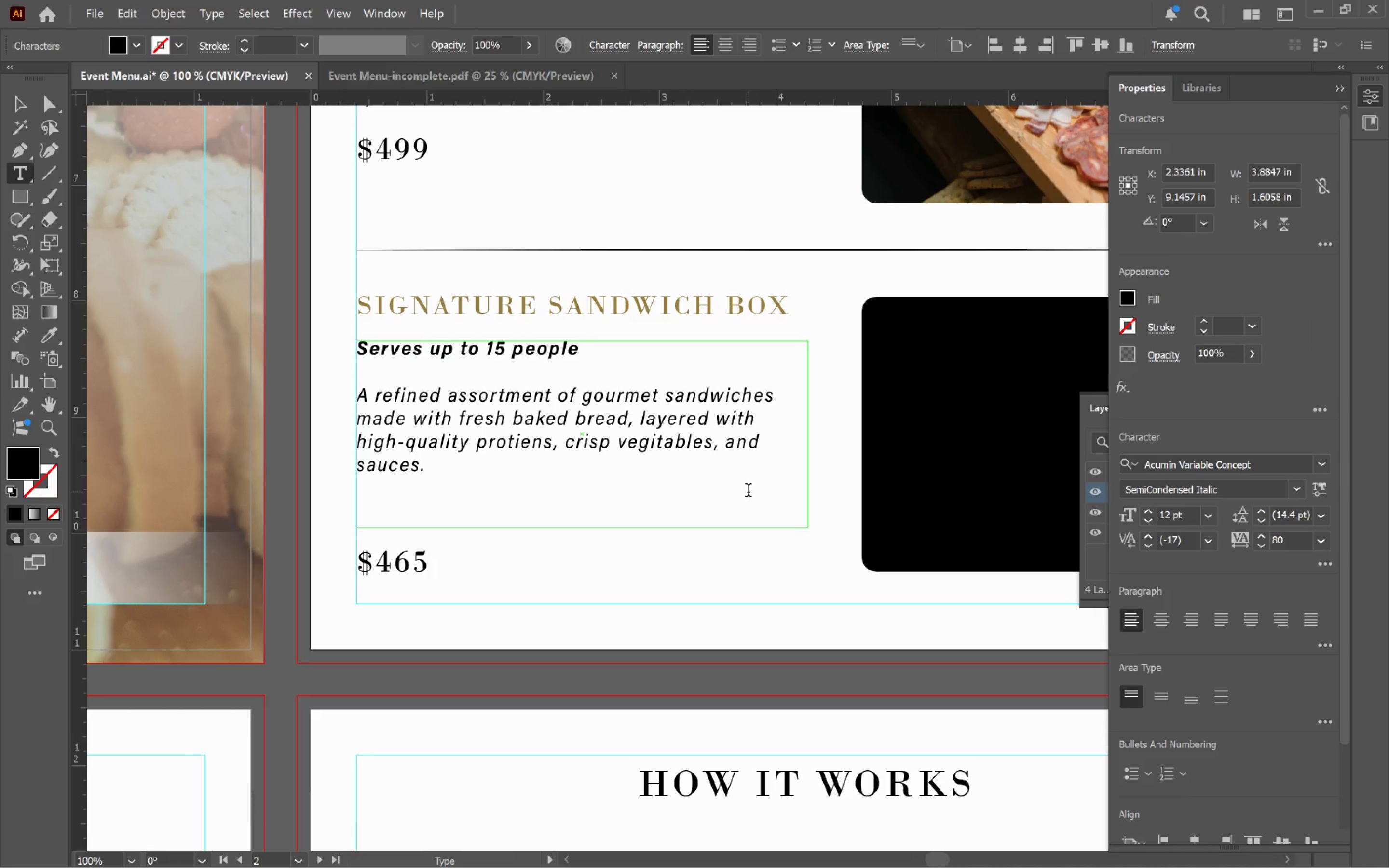 
scroll: coordinate [760, 510], scroll_direction: up, amount: 12.0
 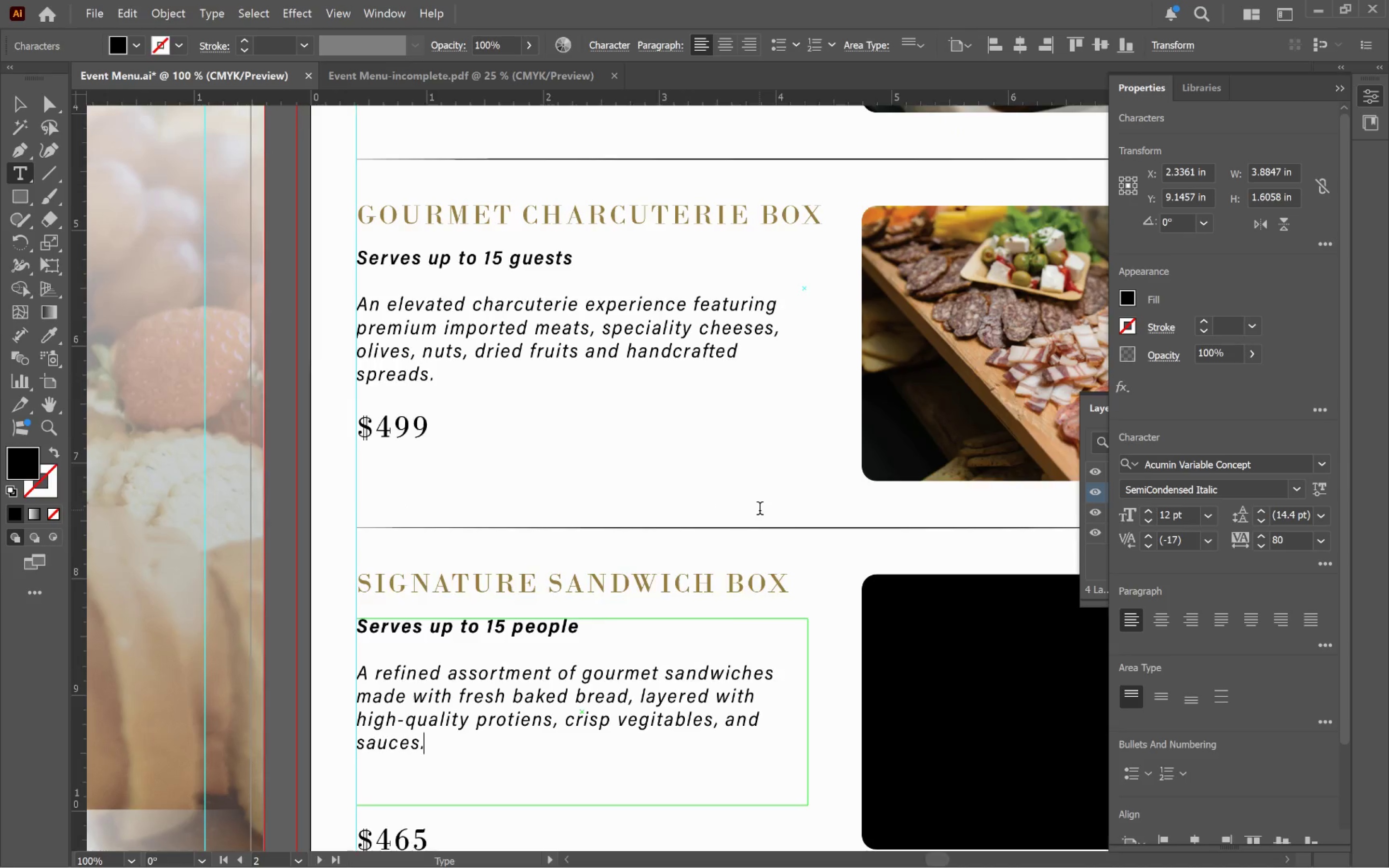 
scroll: coordinate [761, 510], scroll_direction: down, amount: 7.0
 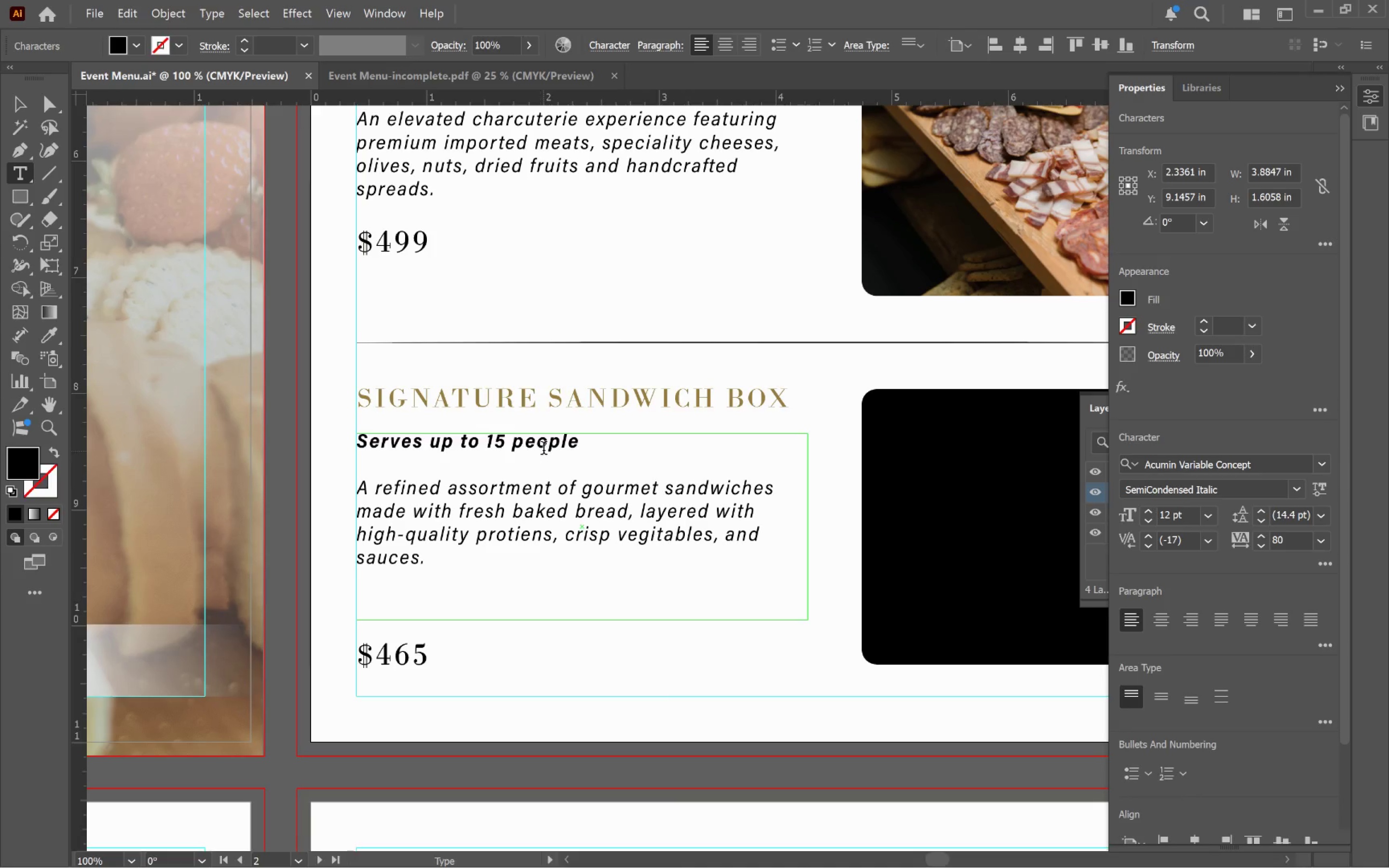 
double_click([546, 444])
 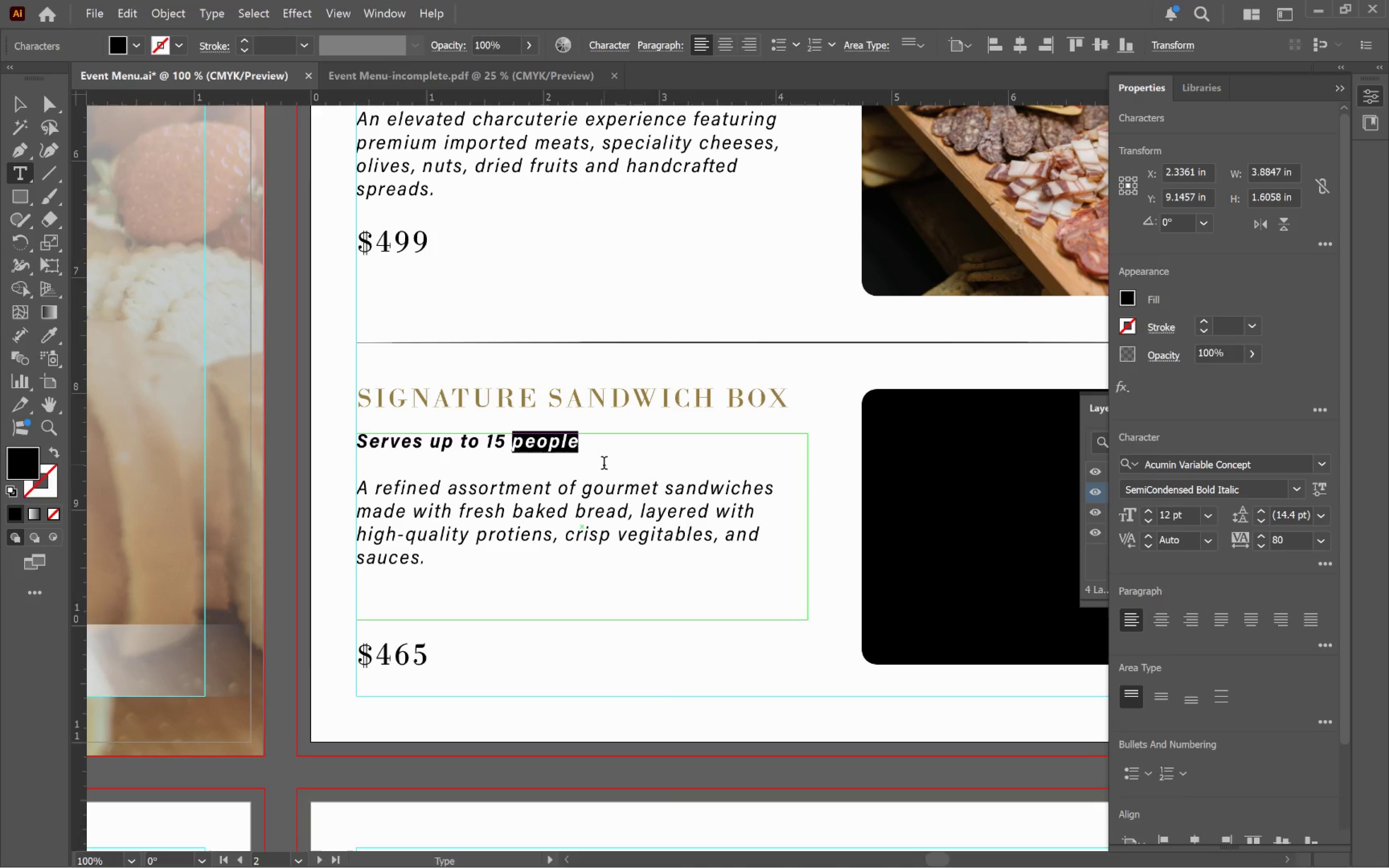 
type(guests)
 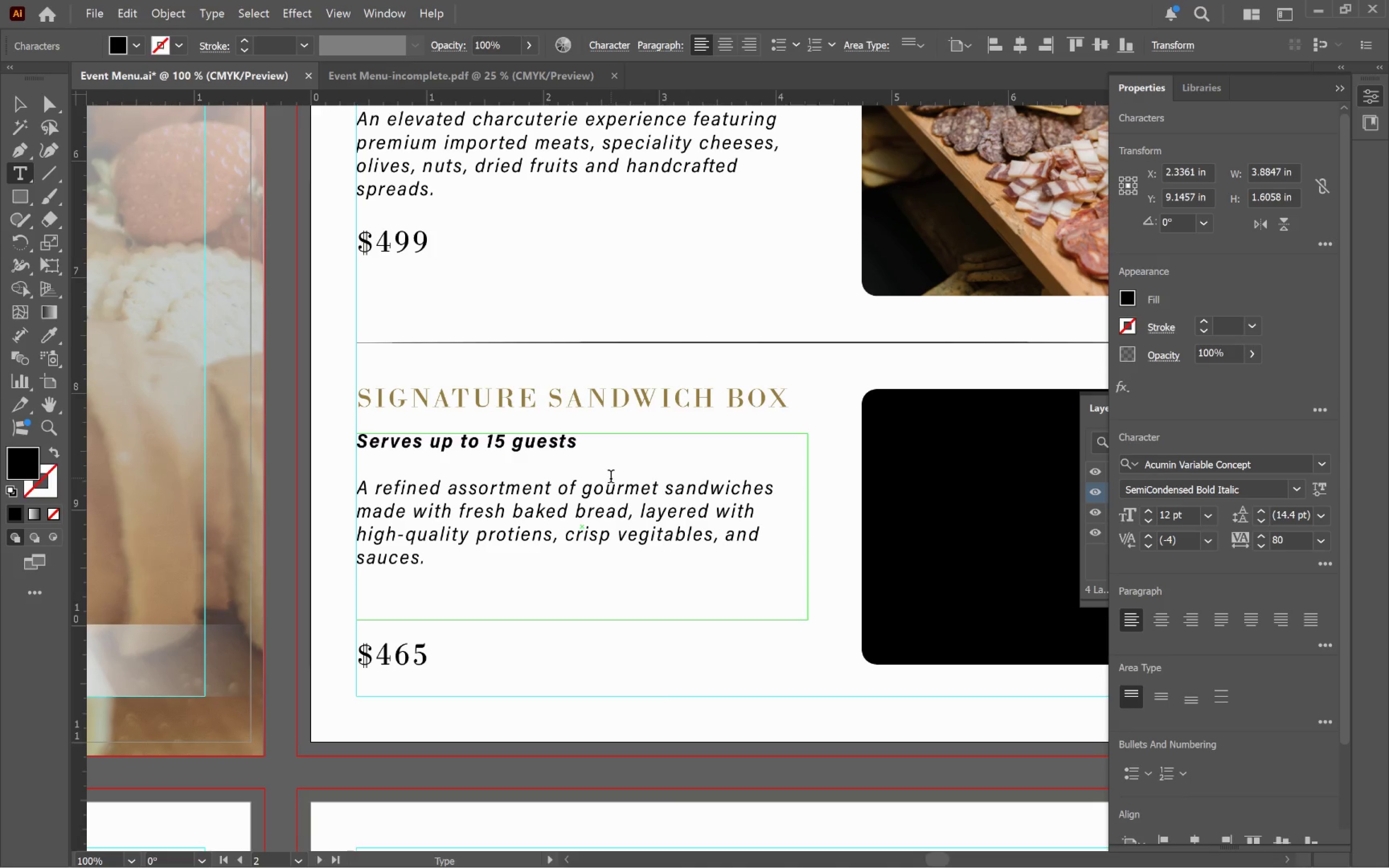 
hold_key(key=ControlLeft, duration=0.66)
left_click([753, 661])
 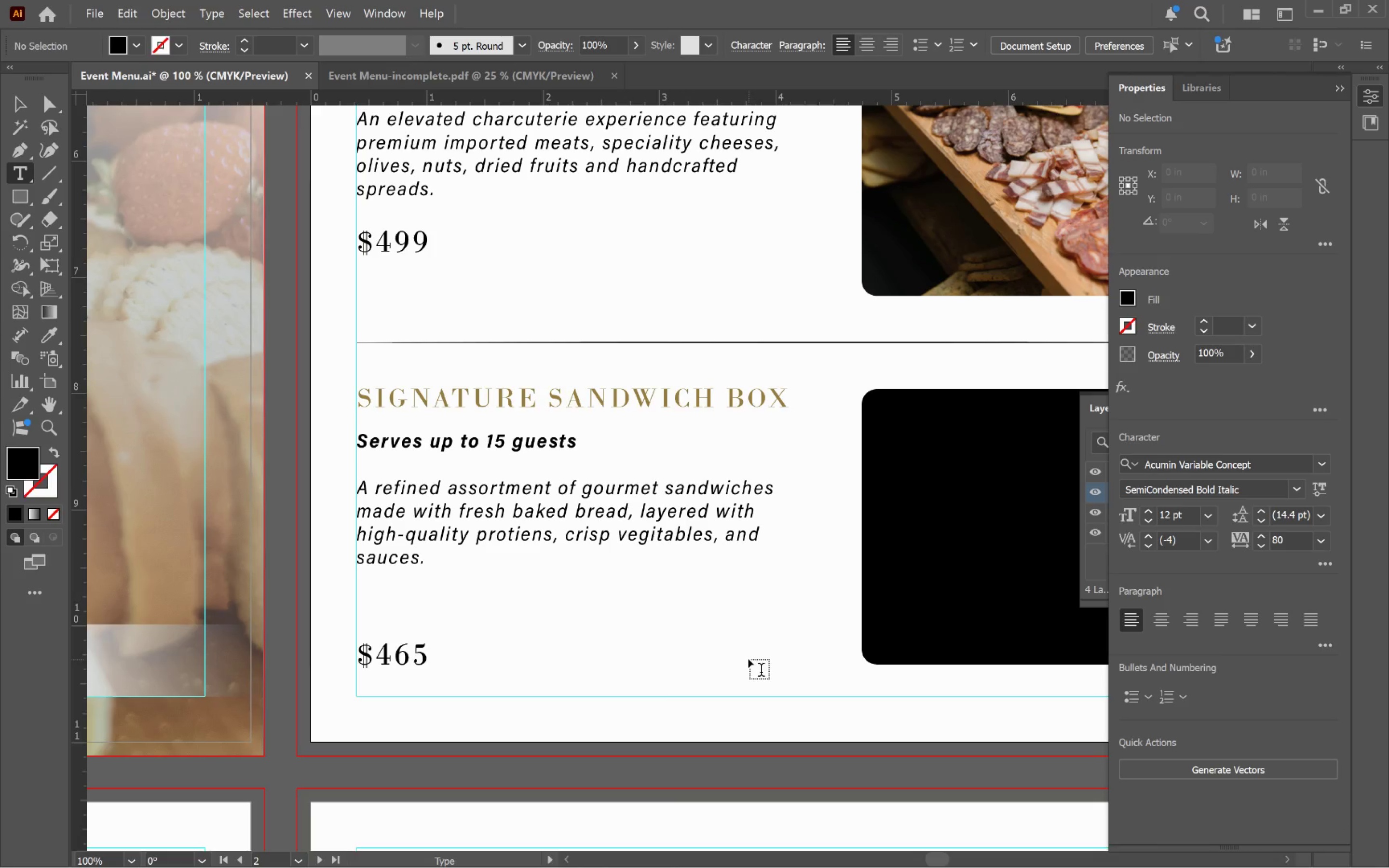 
key(V)
 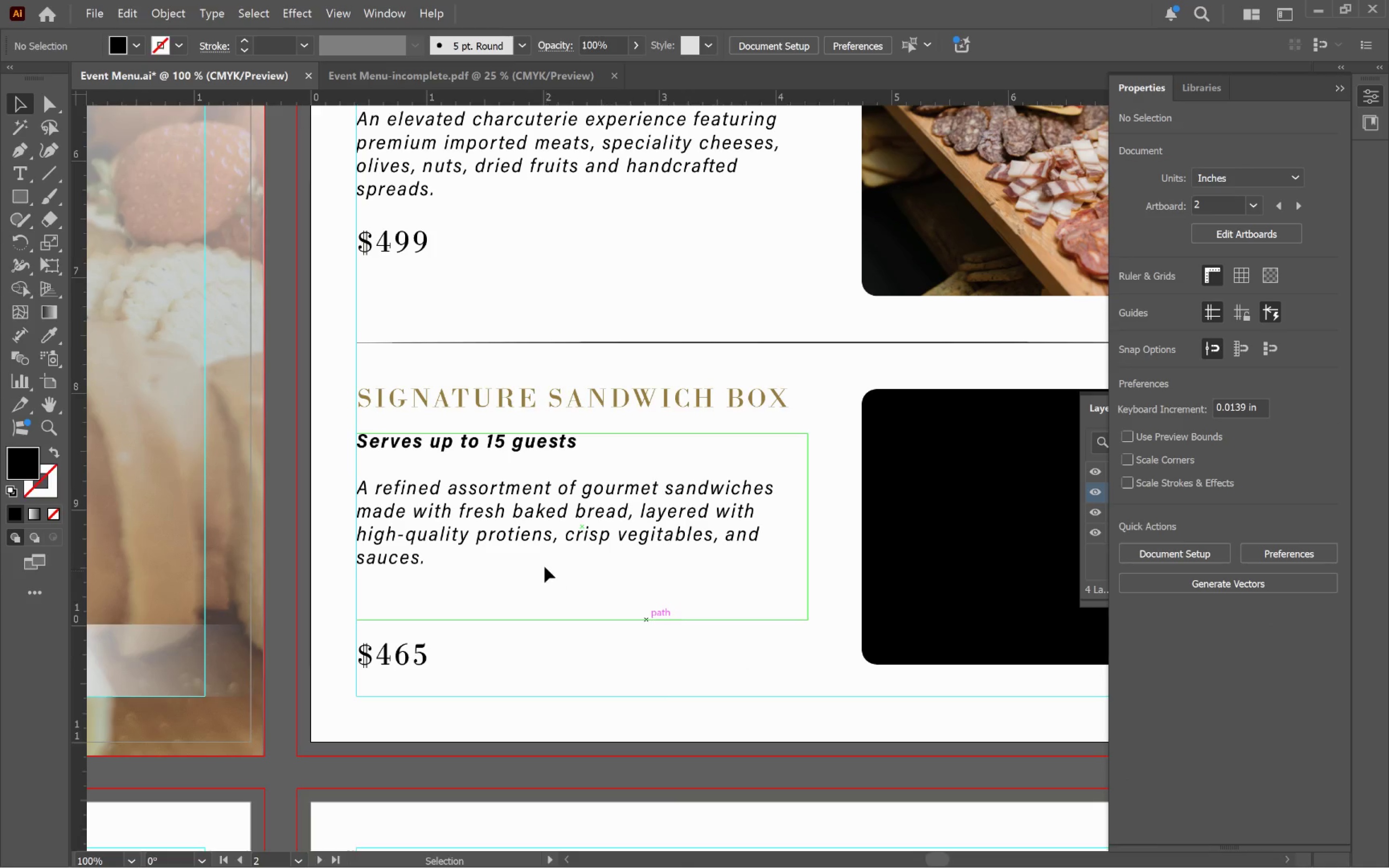 
left_click([527, 540])
 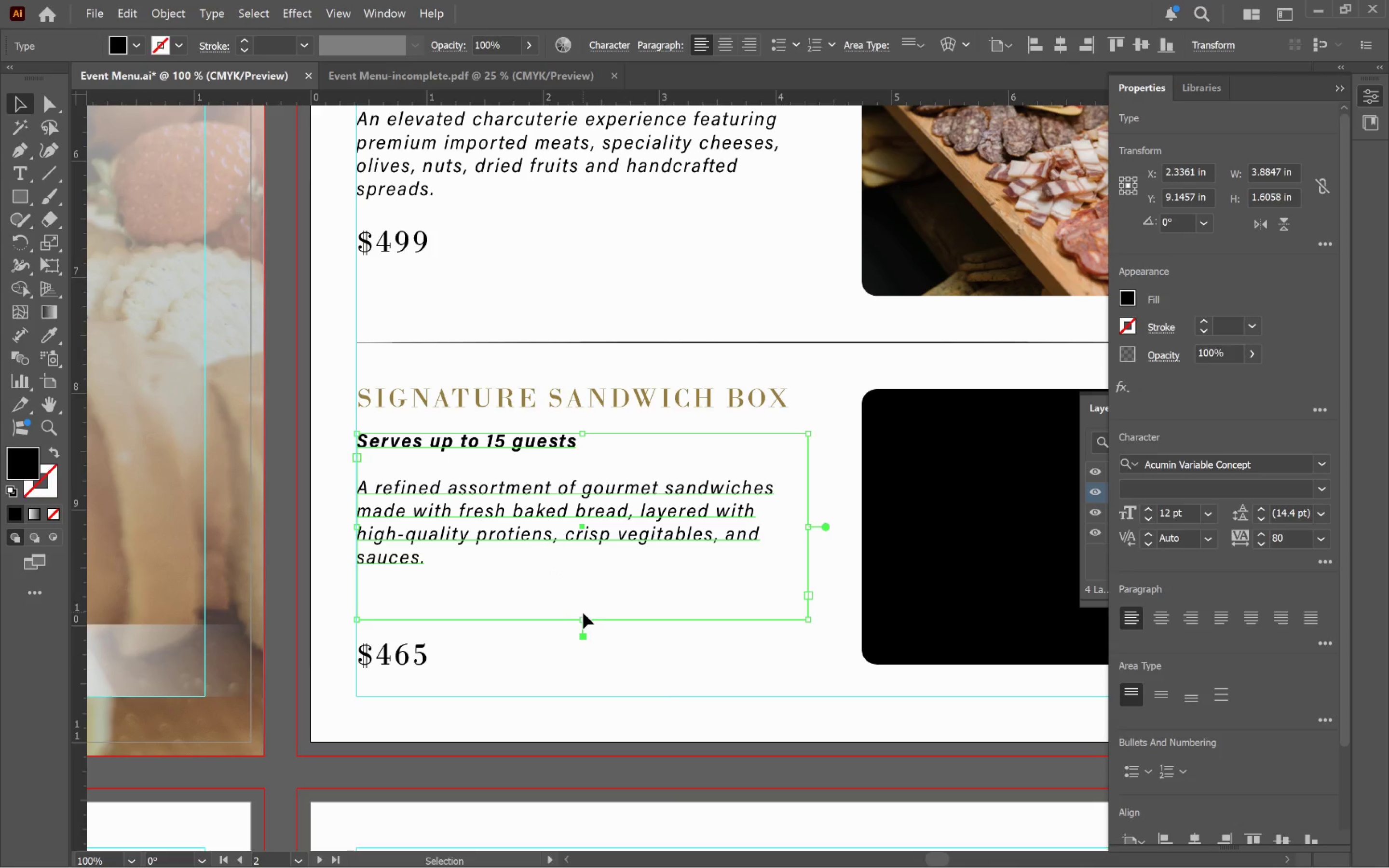 
left_click_drag(start_coordinate=[583, 616], to_coordinate=[596, 573])
 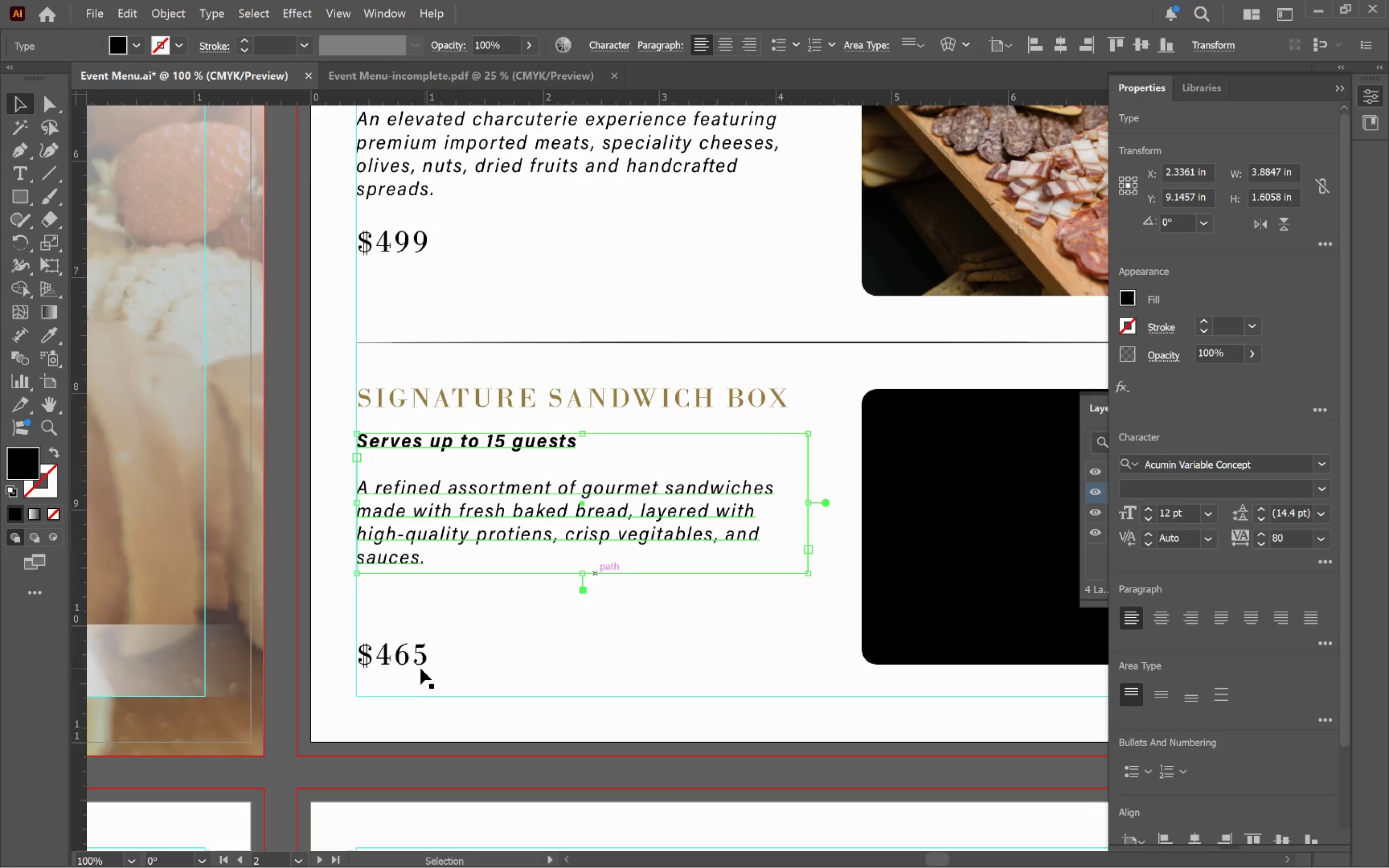 
left_click_drag(start_coordinate=[415, 662], to_coordinate=[417, 611])
 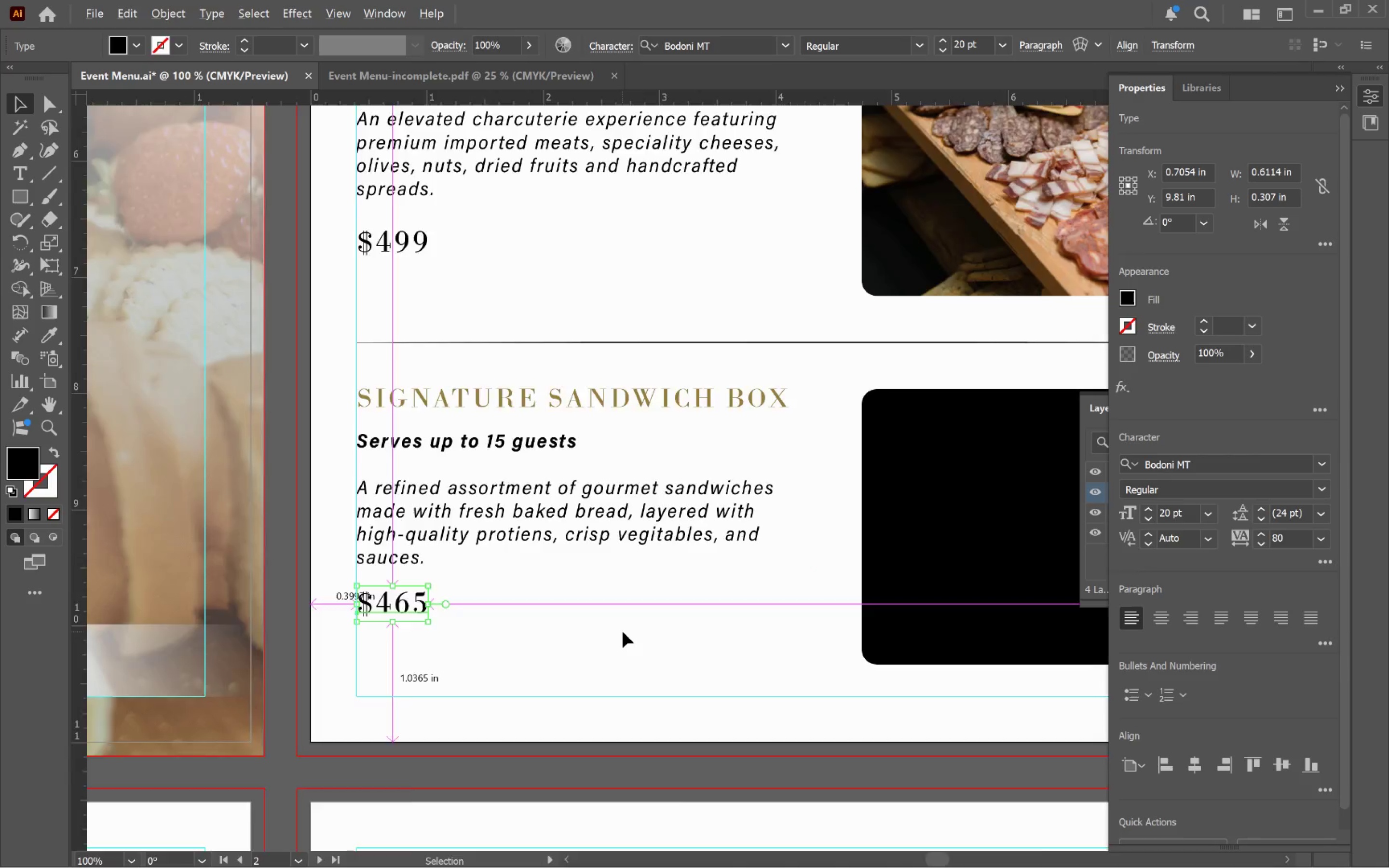 
hold_key(key=ShiftLeft, duration=1.97)
 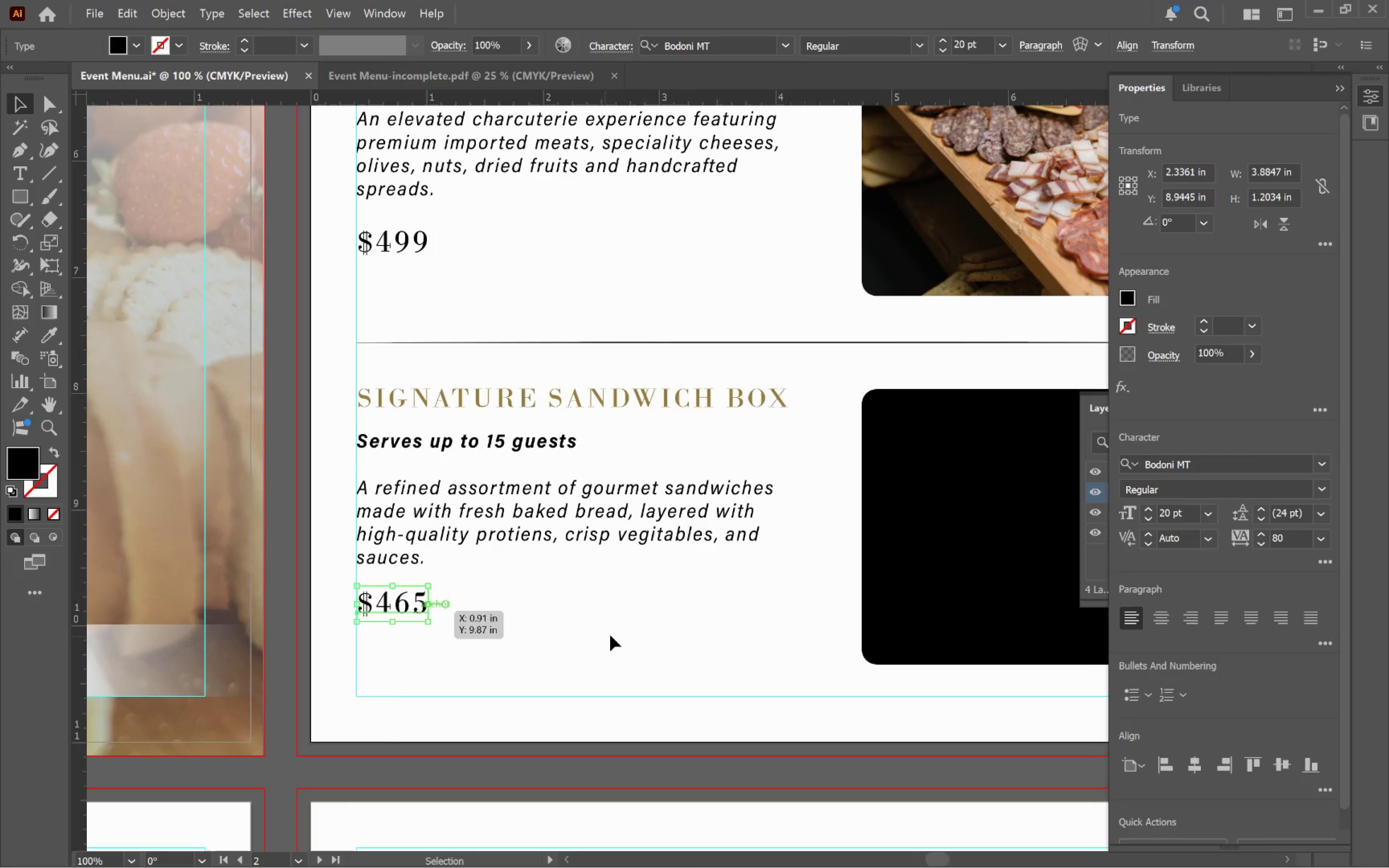 
hold_key(key=AltLeft, duration=0.57)
scroll: coordinate [623, 632], scroll_direction: down, amount: 2.0
 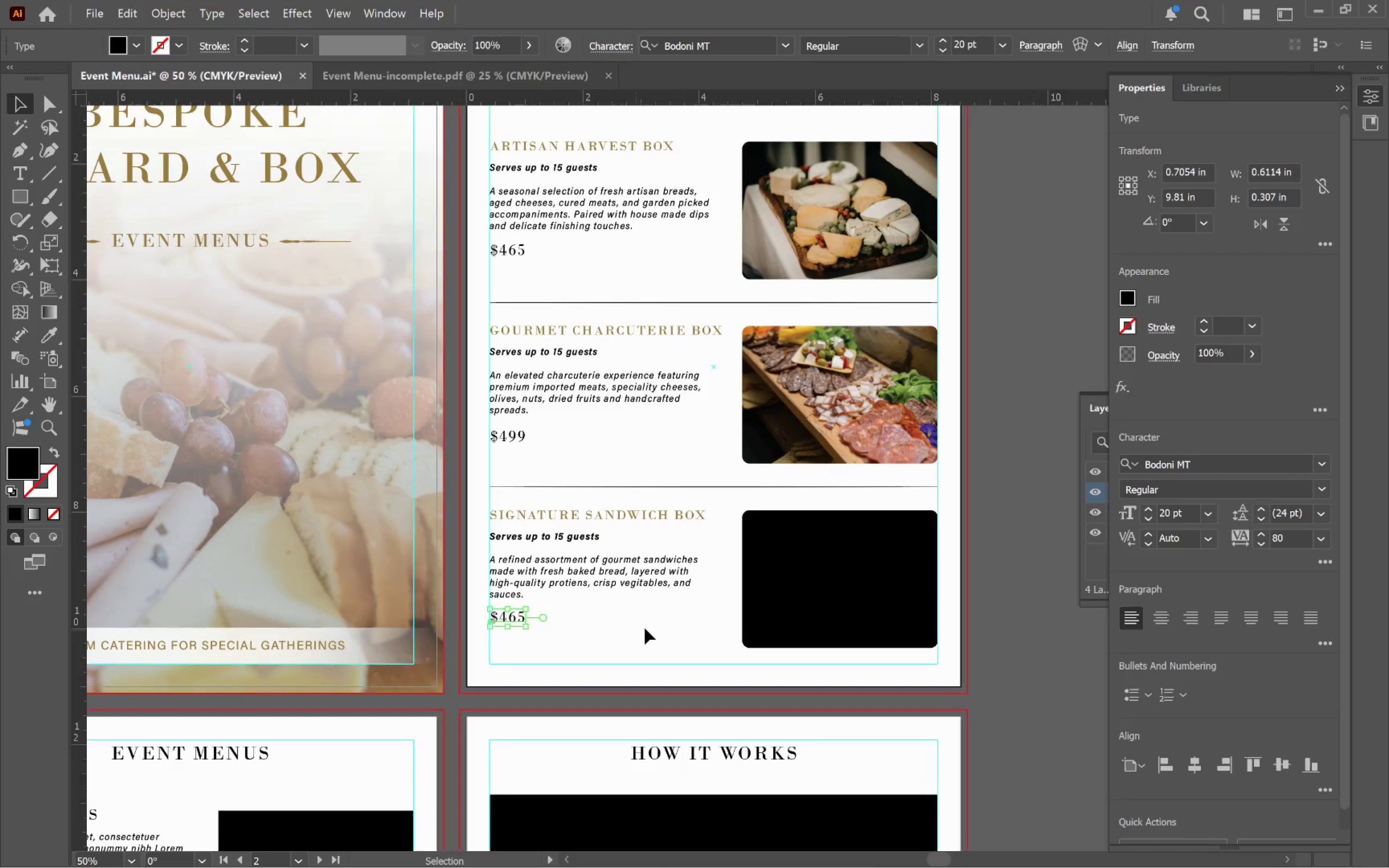 
hold_key(key=Space, duration=0.77)
 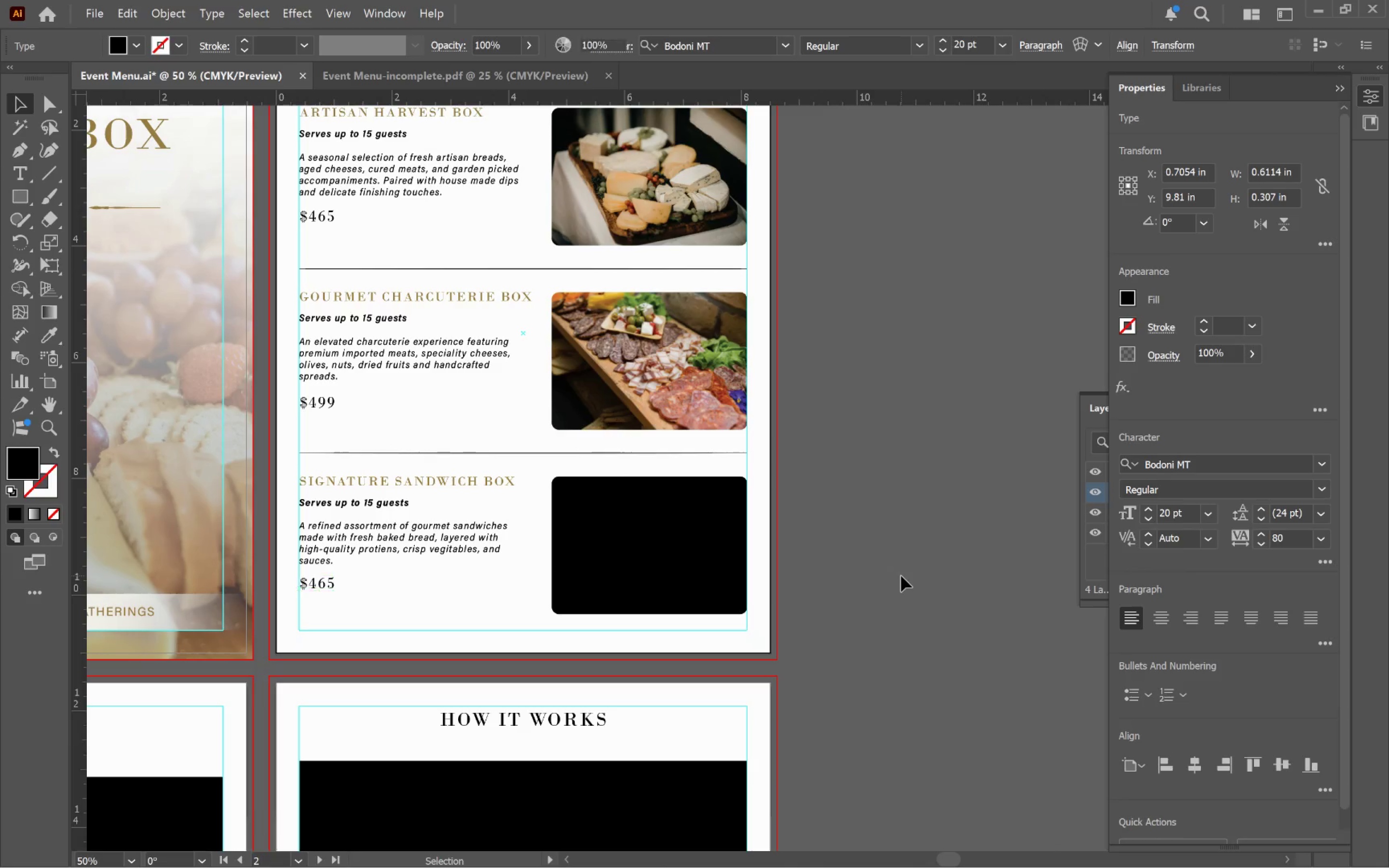 
left_click_drag(start_coordinate=[686, 611], to_coordinate=[495, 577])
 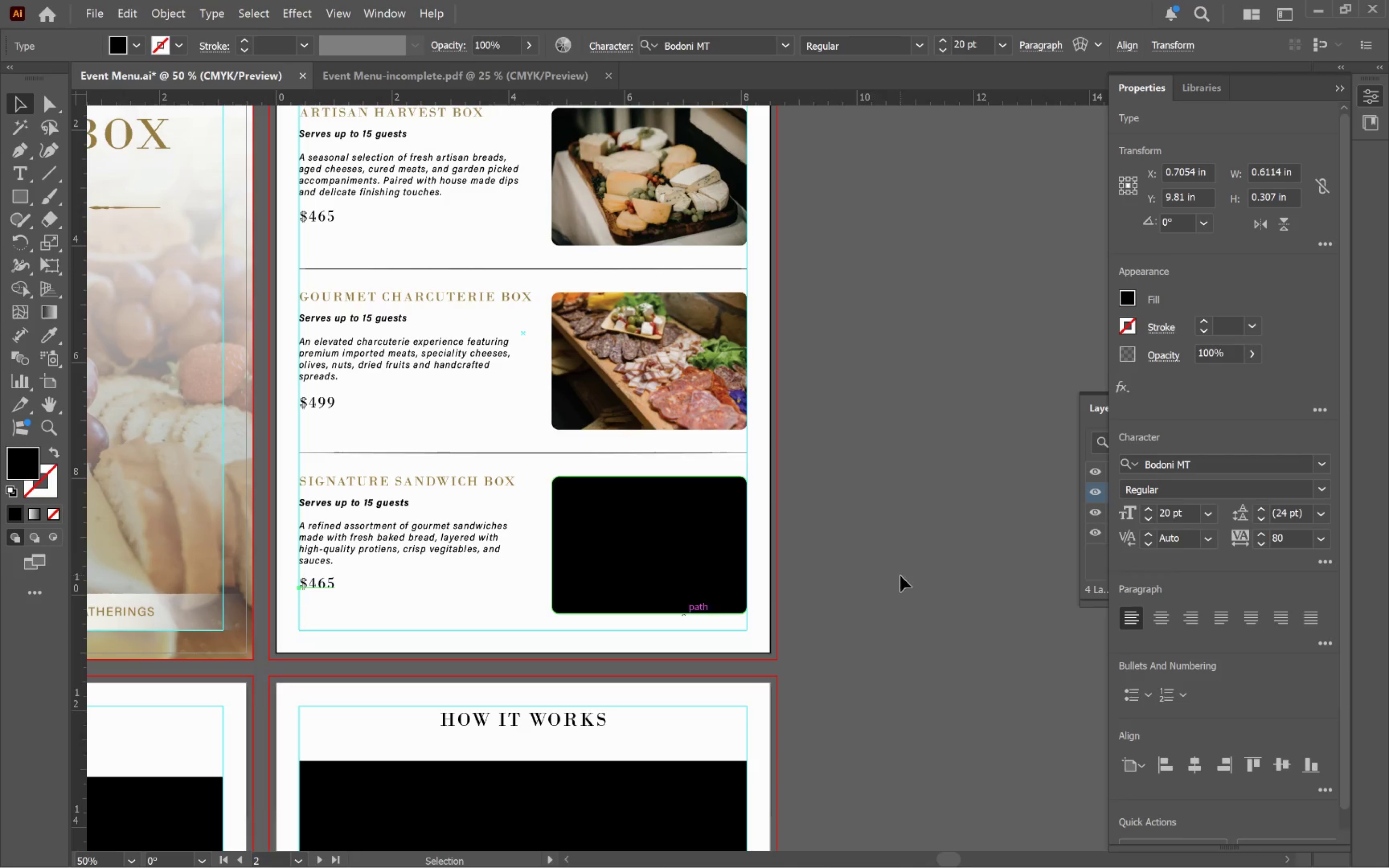 
left_click([901, 576])
 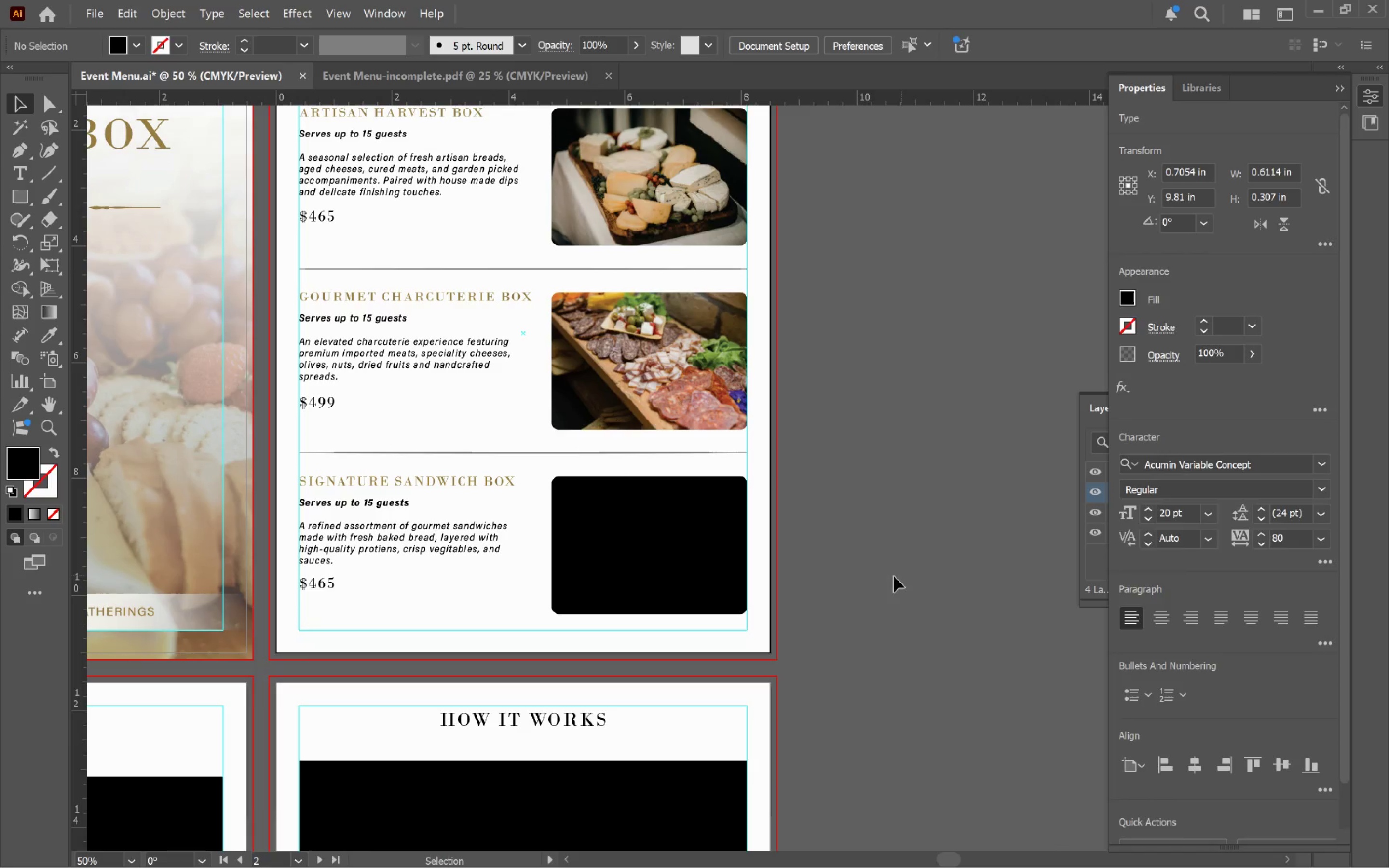 
key(Alt+Tab)
 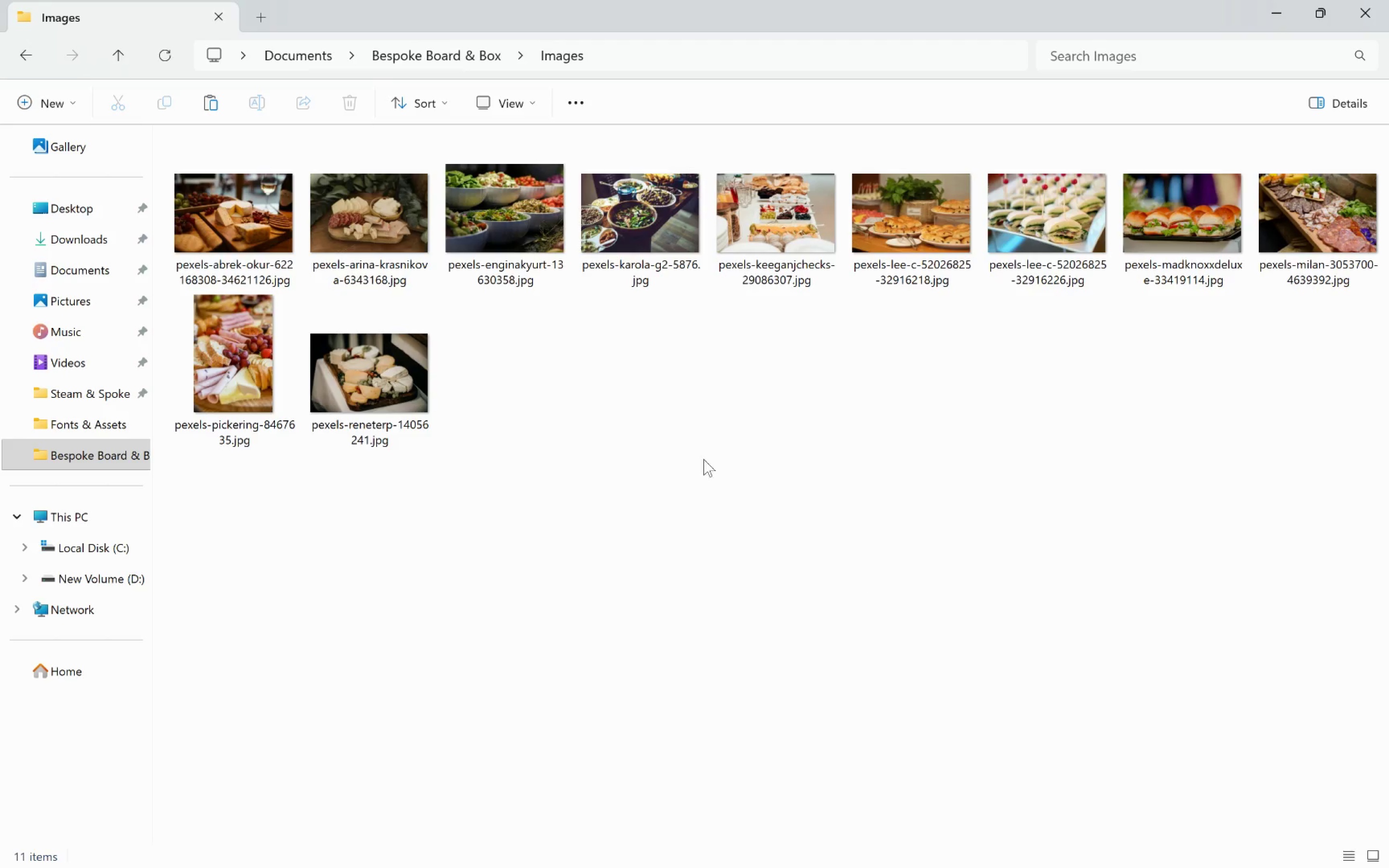 
left_click([1136, 396])
 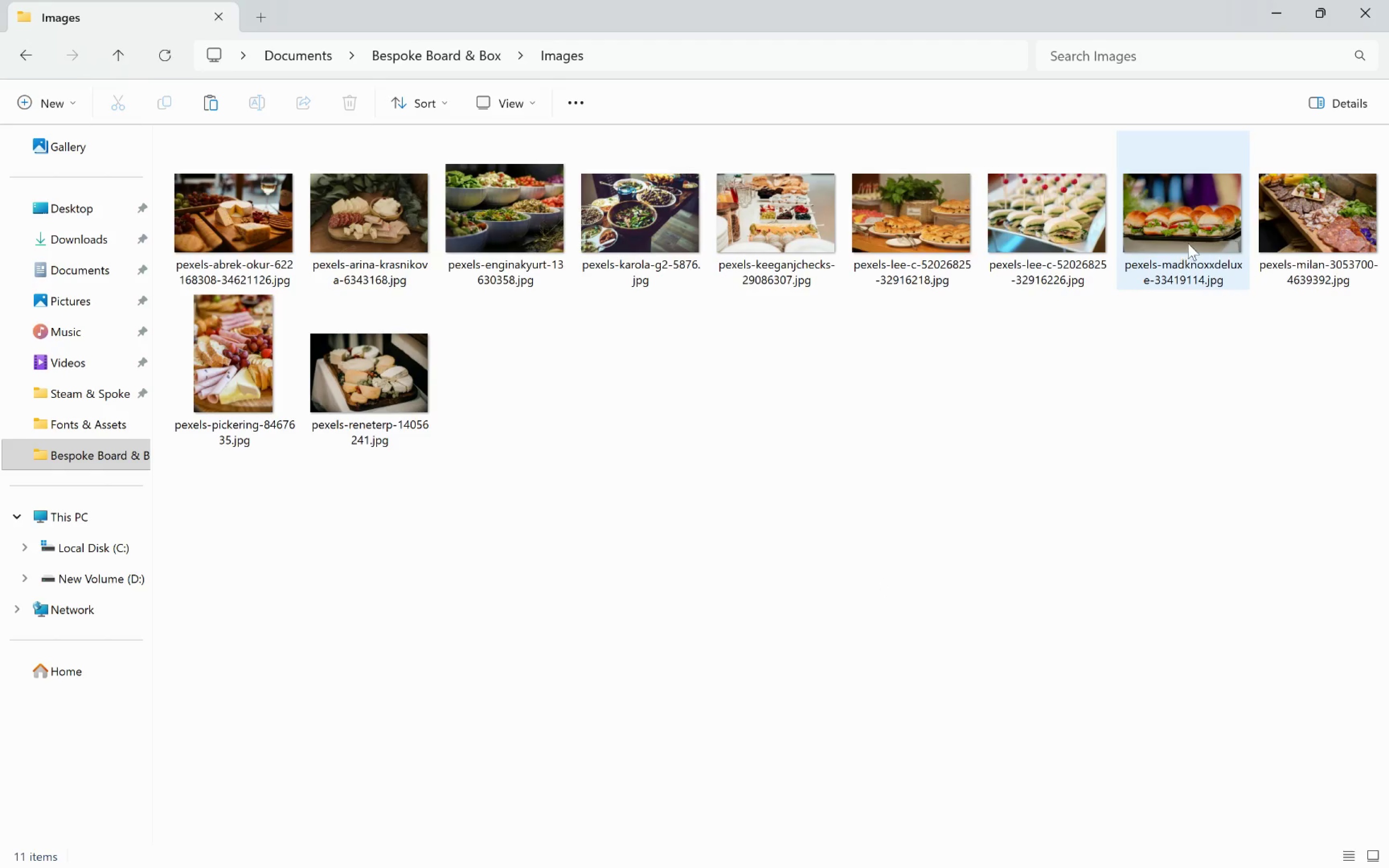 
left_click([1198, 237])
 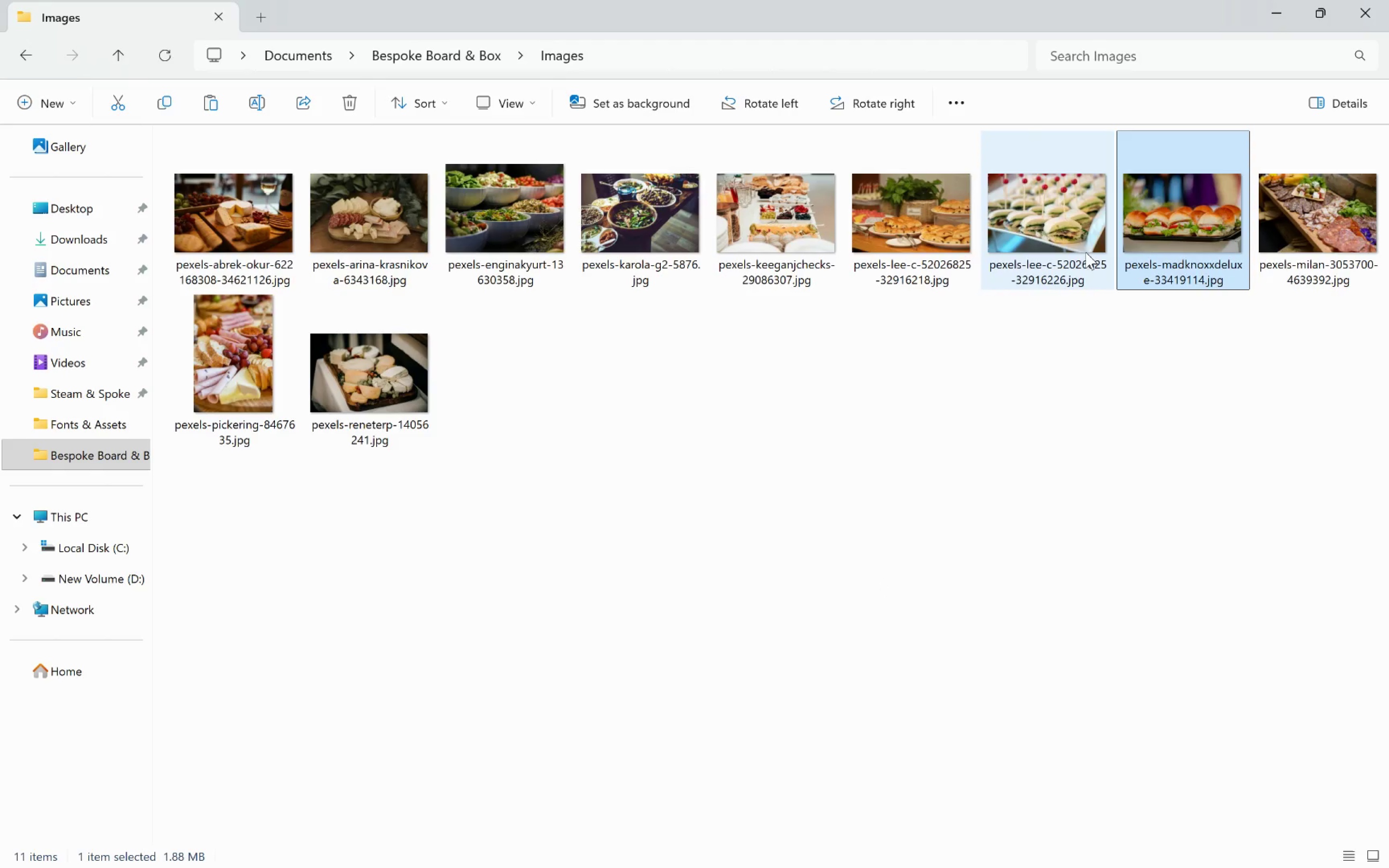 
left_click([1036, 233])
 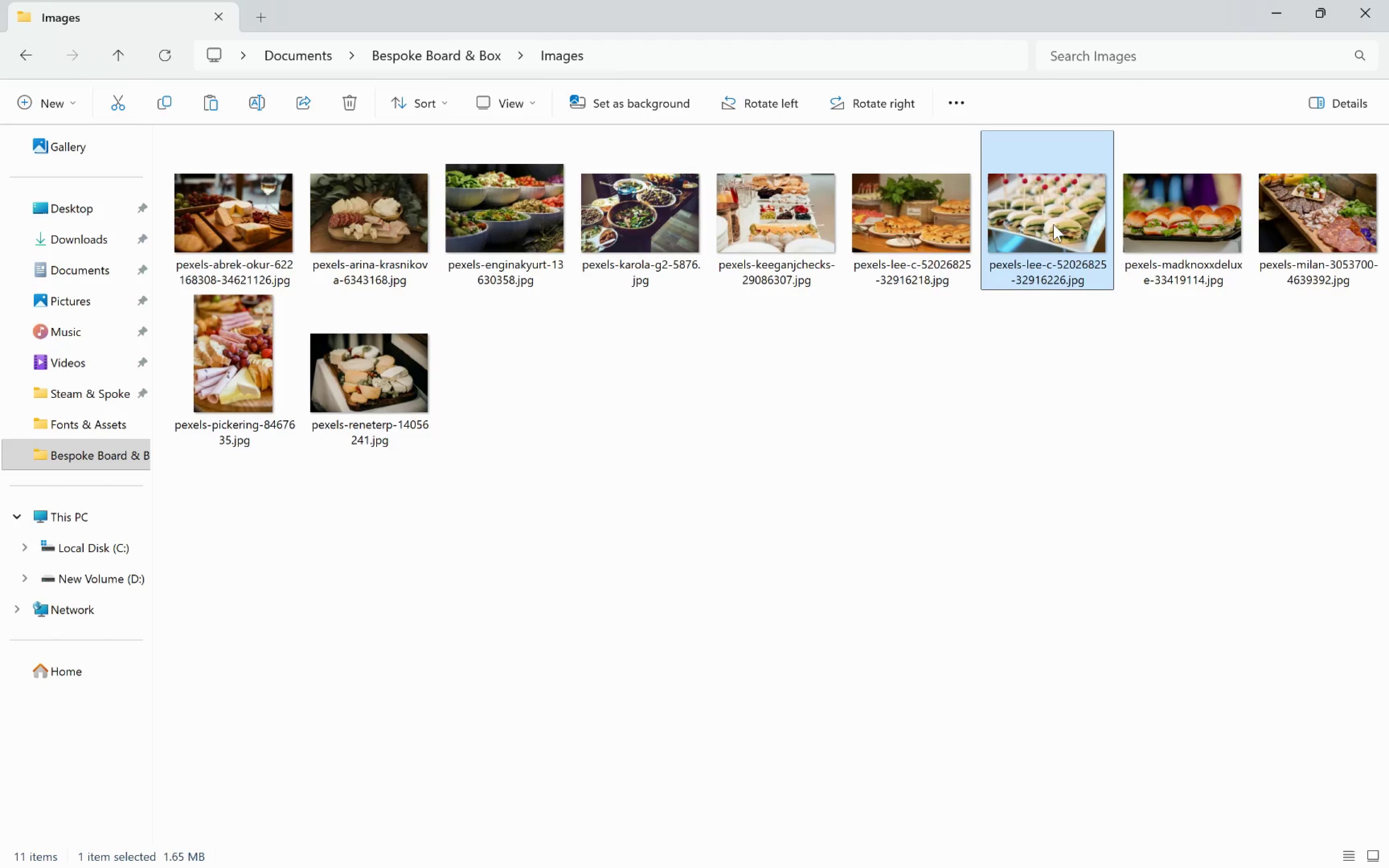 
left_click_drag(start_coordinate=[1053, 224], to_coordinate=[963, 324])
 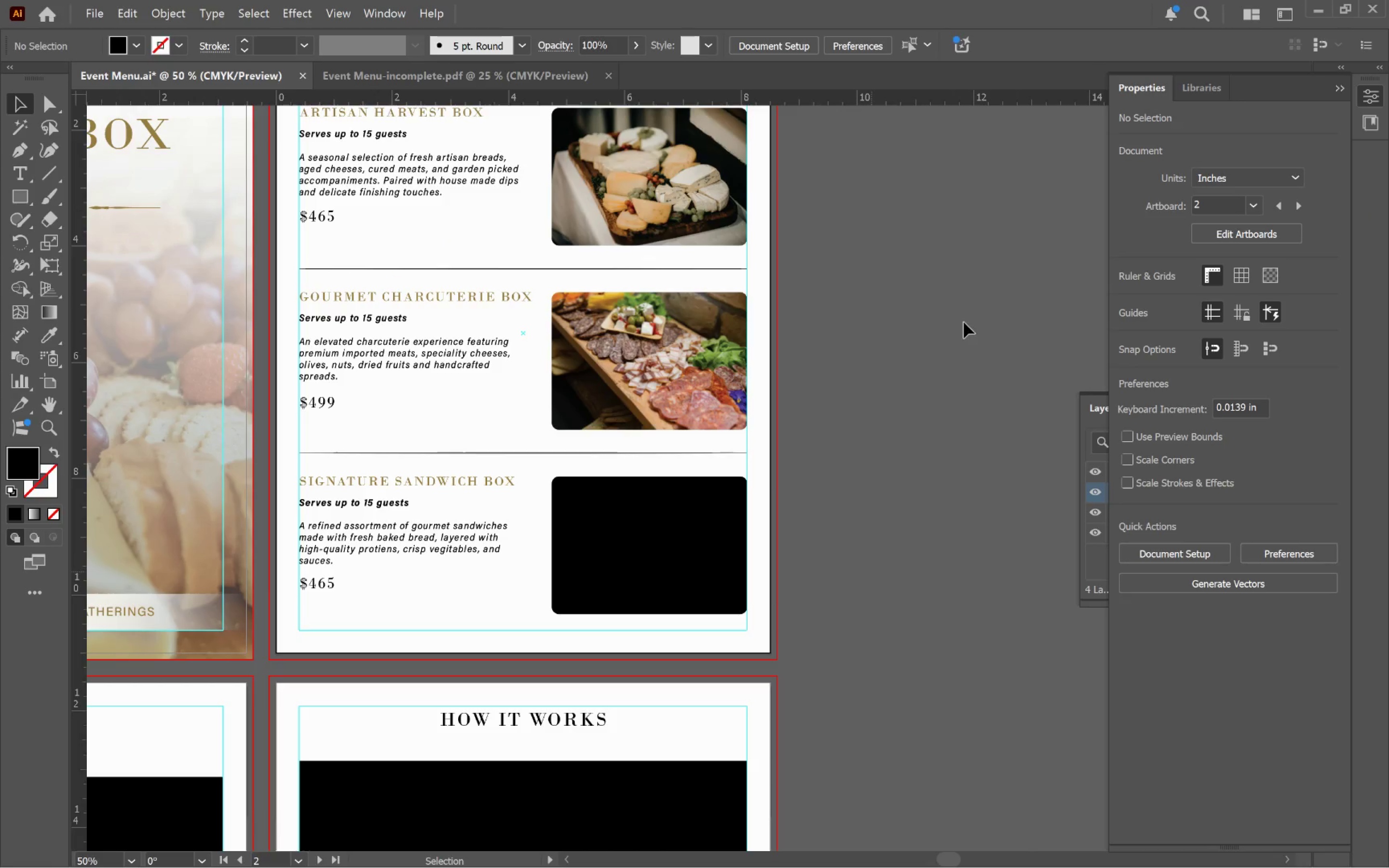 
key(Alt+Tab)
 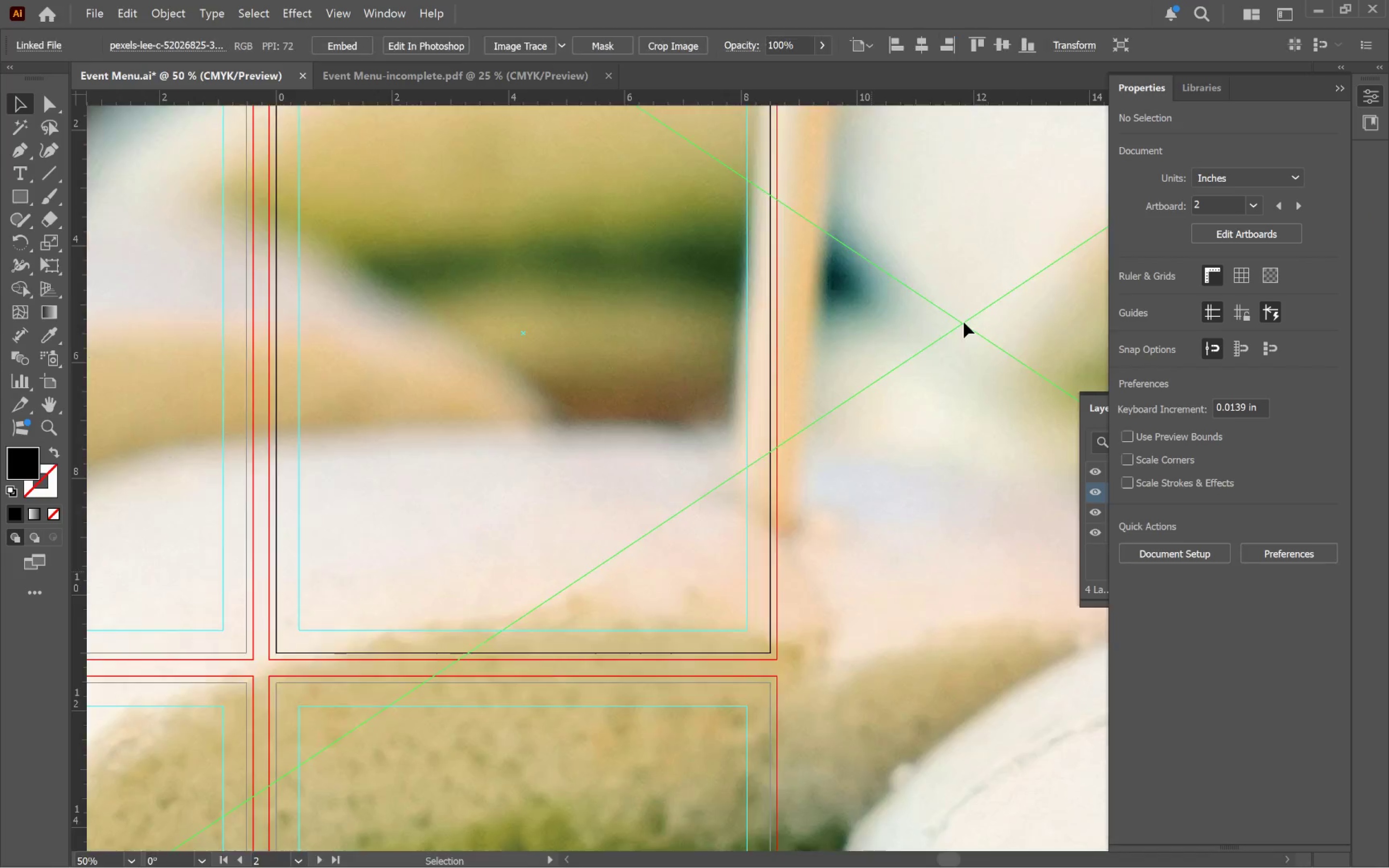 
hold_key(key=AltLeft, duration=0.87)
scroll: coordinate [904, 380], scroll_direction: down, amount: 4.0
 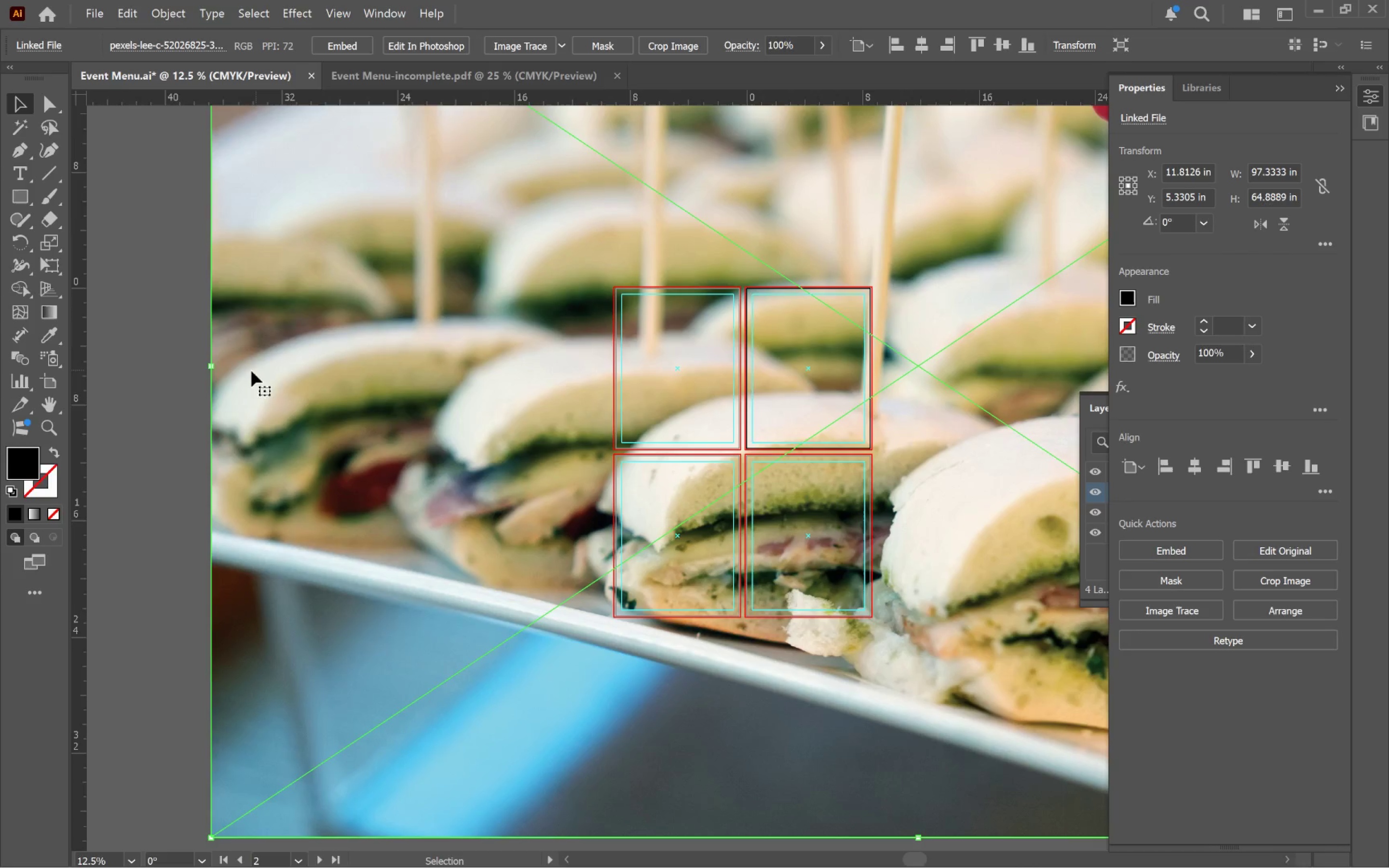 
left_click_drag(start_coordinate=[211, 369], to_coordinate=[875, 374])
 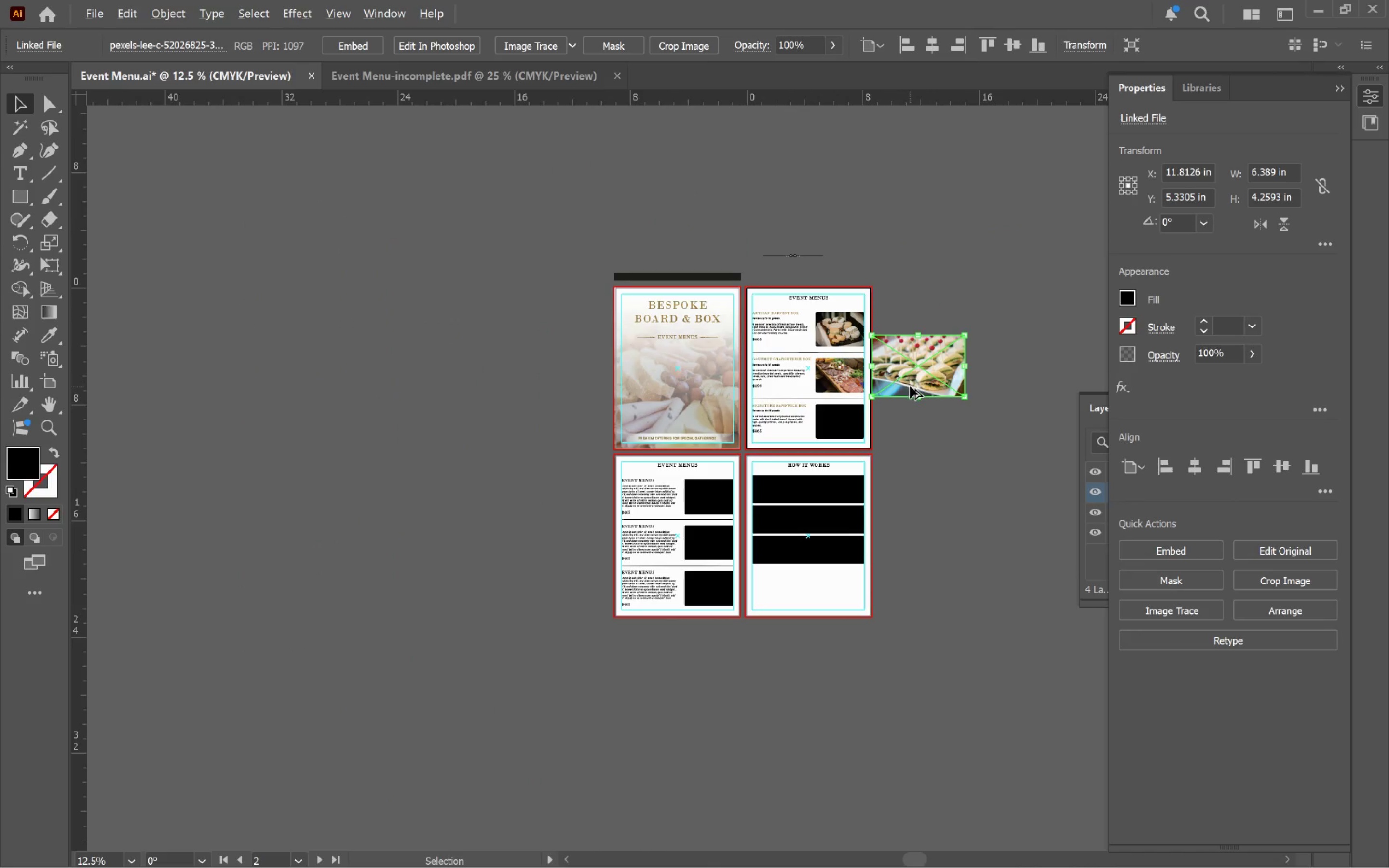 
hold_key(key=AltLeft, duration=1.32)
 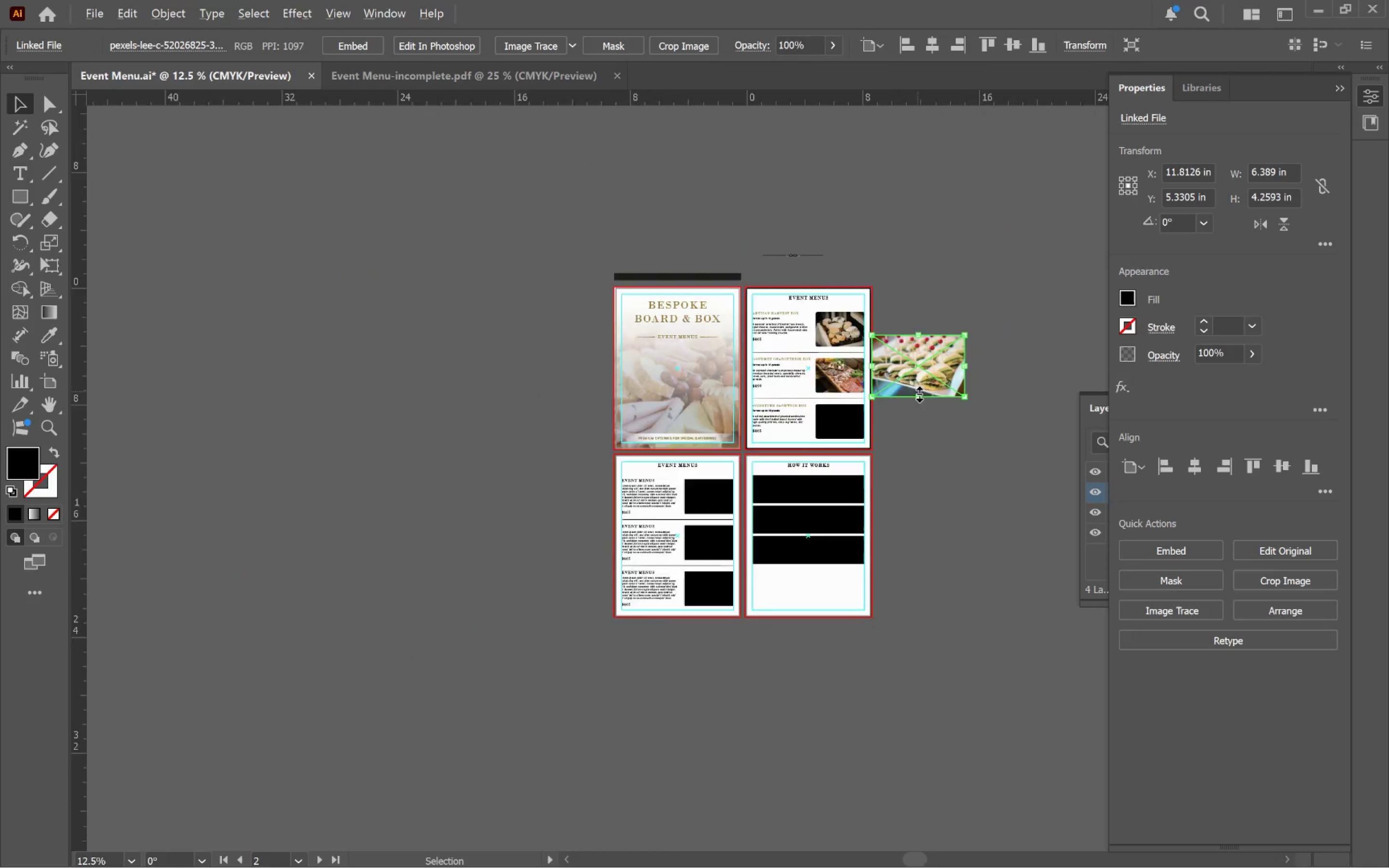 
hold_key(key=ShiftLeft, duration=1.2)
 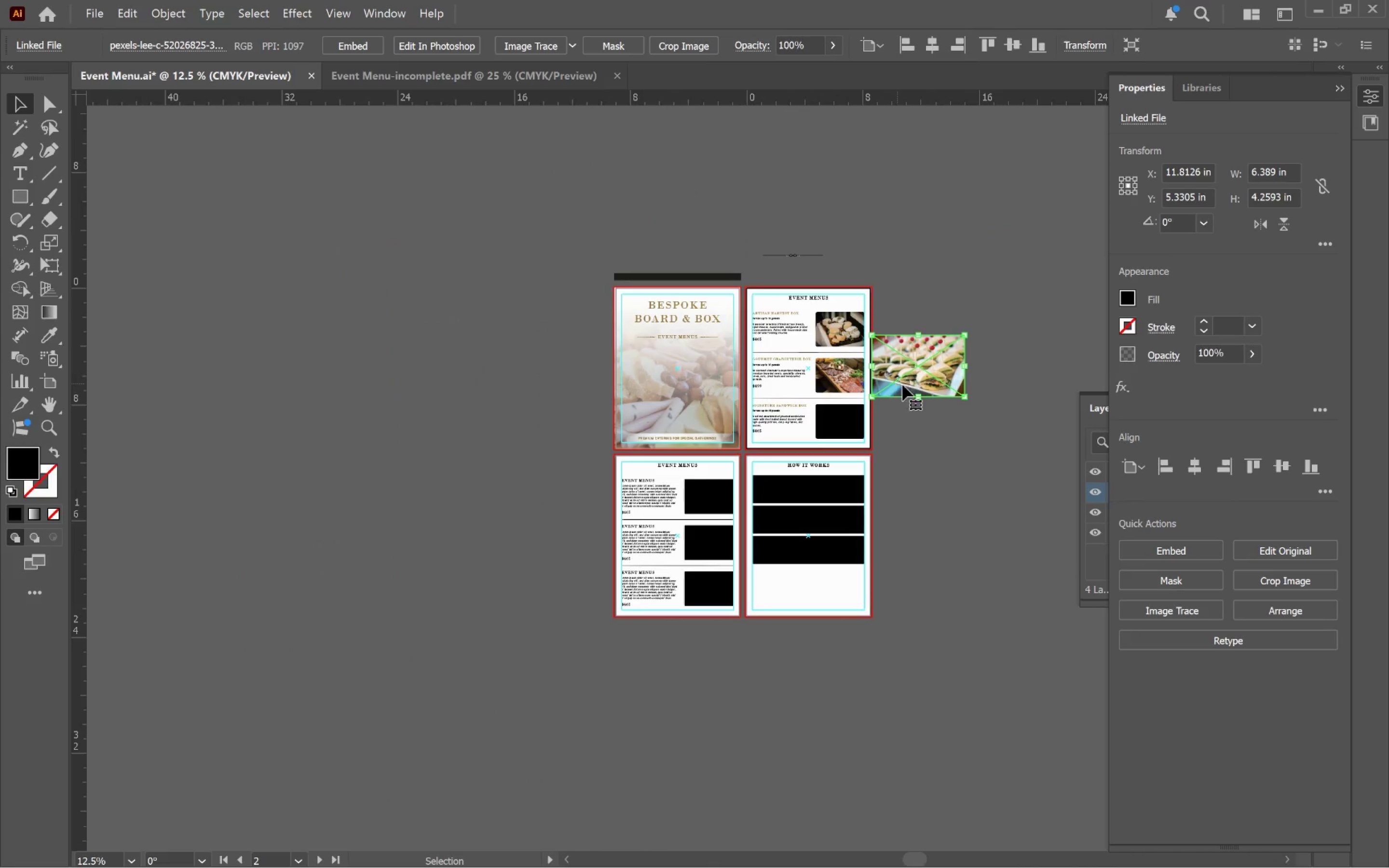 
hold_key(key=AltLeft, duration=0.7)
 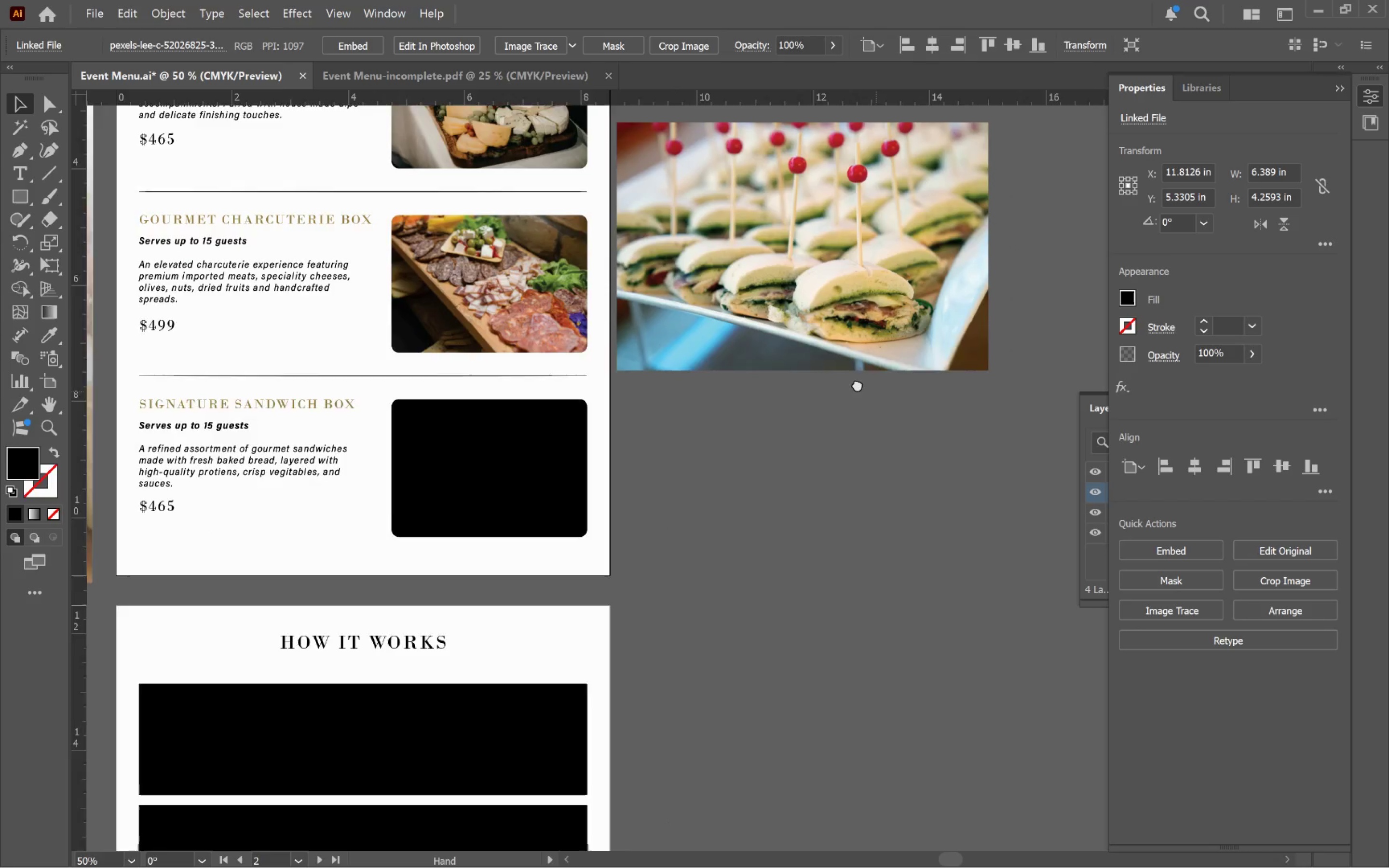 
hold_key(key=Space, duration=0.49)
 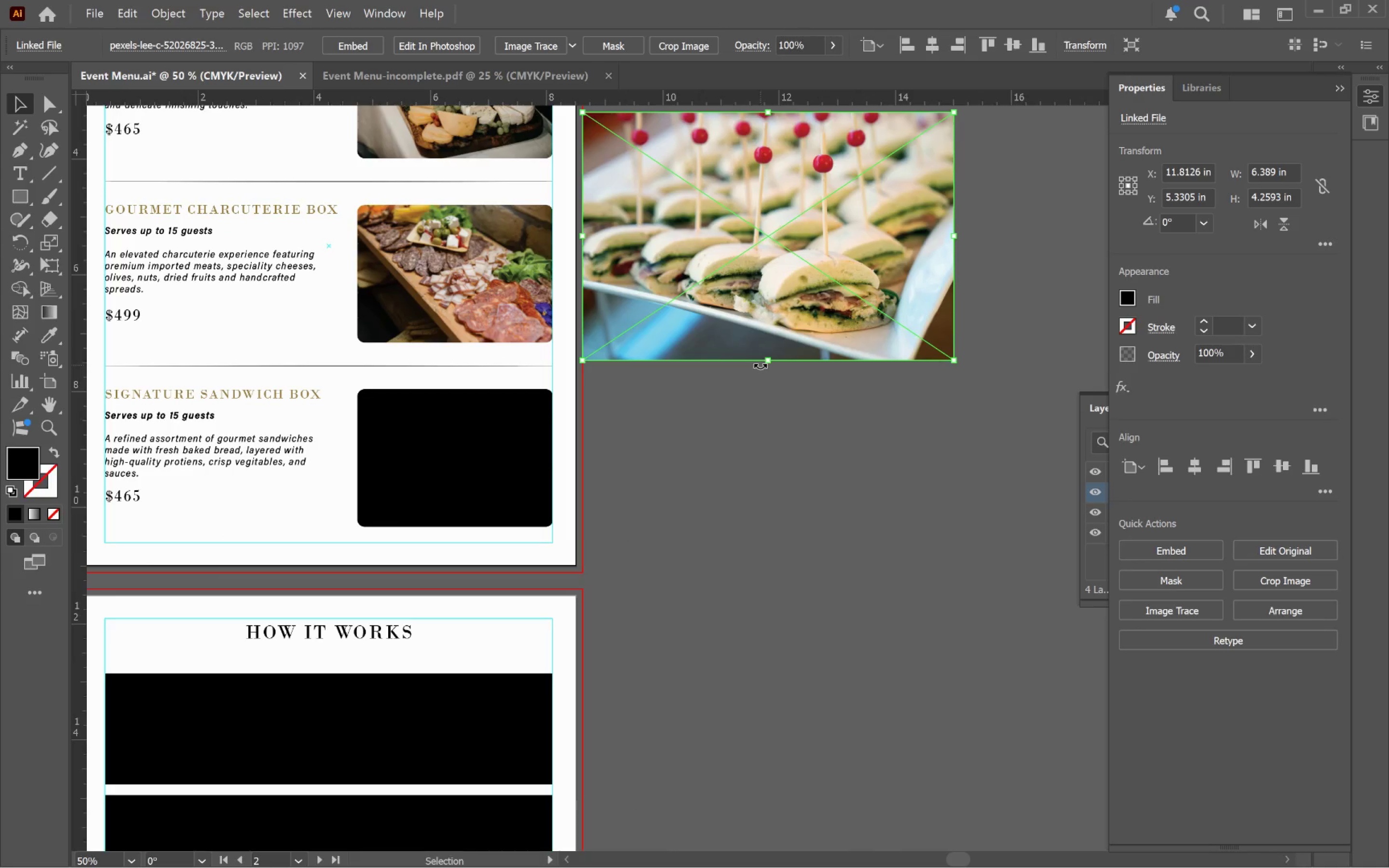 
scroll: coordinate [919, 393], scroll_direction: up, amount: 3.0
 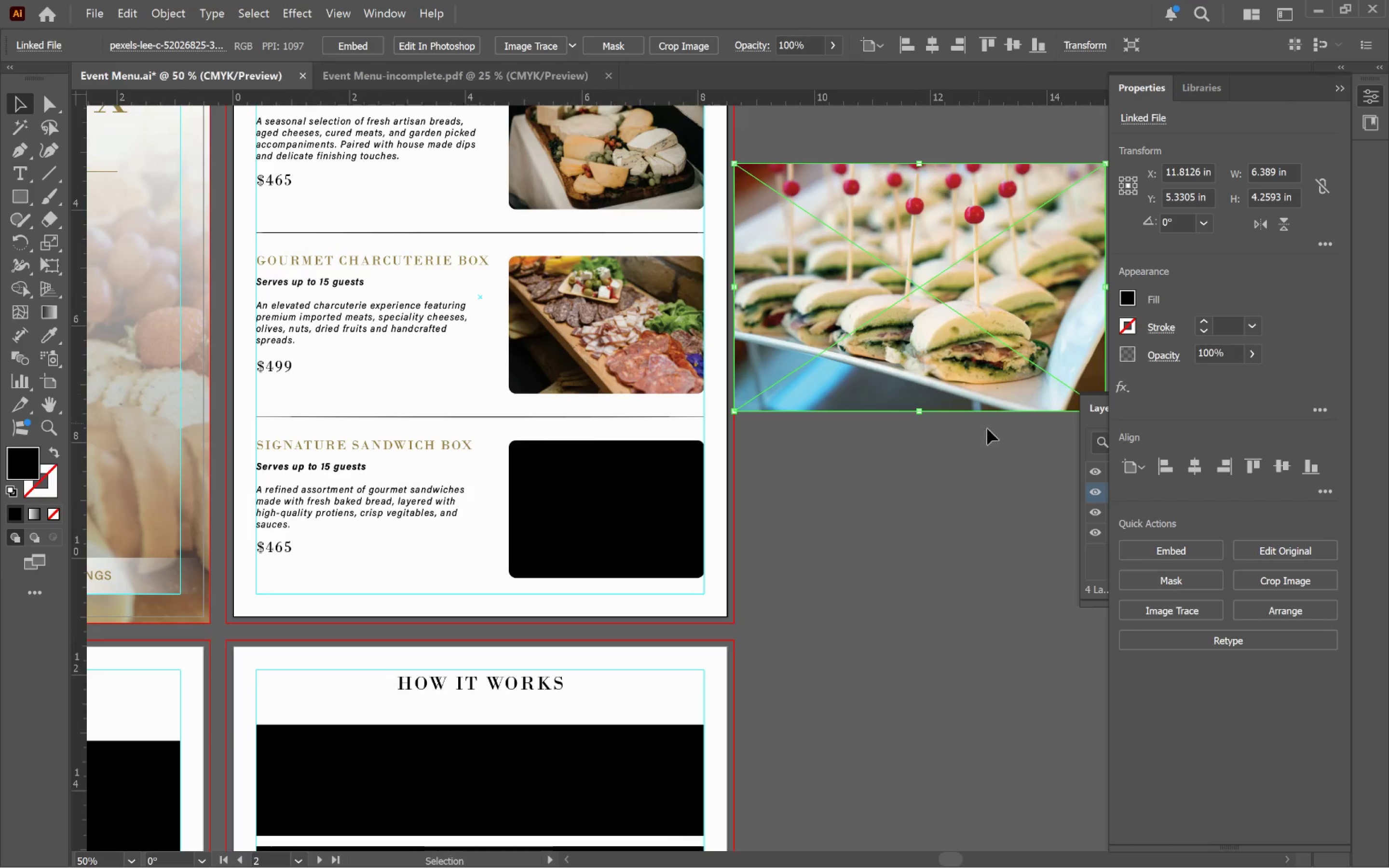 
left_click_drag(start_coordinate=[994, 433], to_coordinate=[842, 381])
 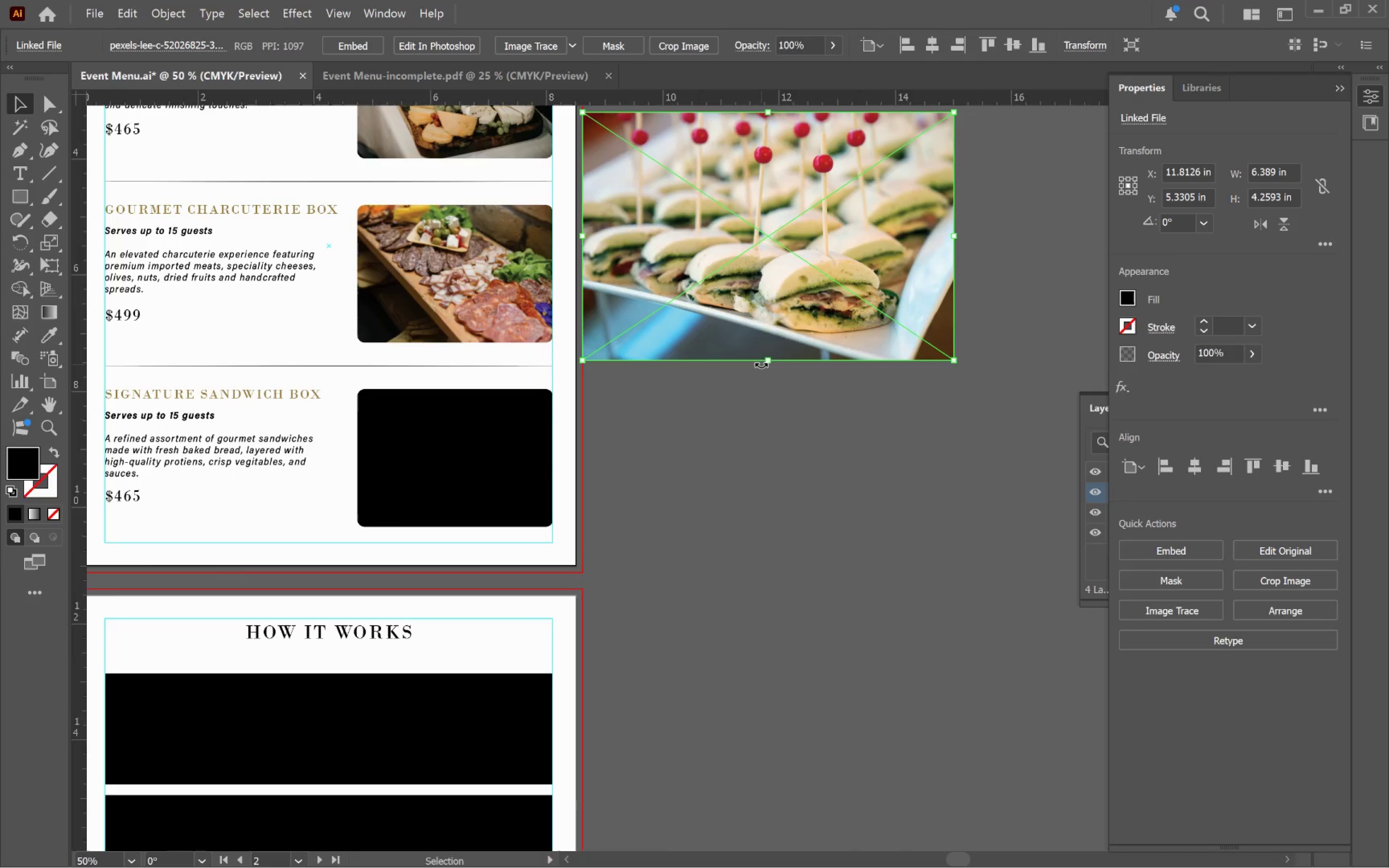 
left_click_drag(start_coordinate=[764, 364], to_coordinate=[763, 306])
 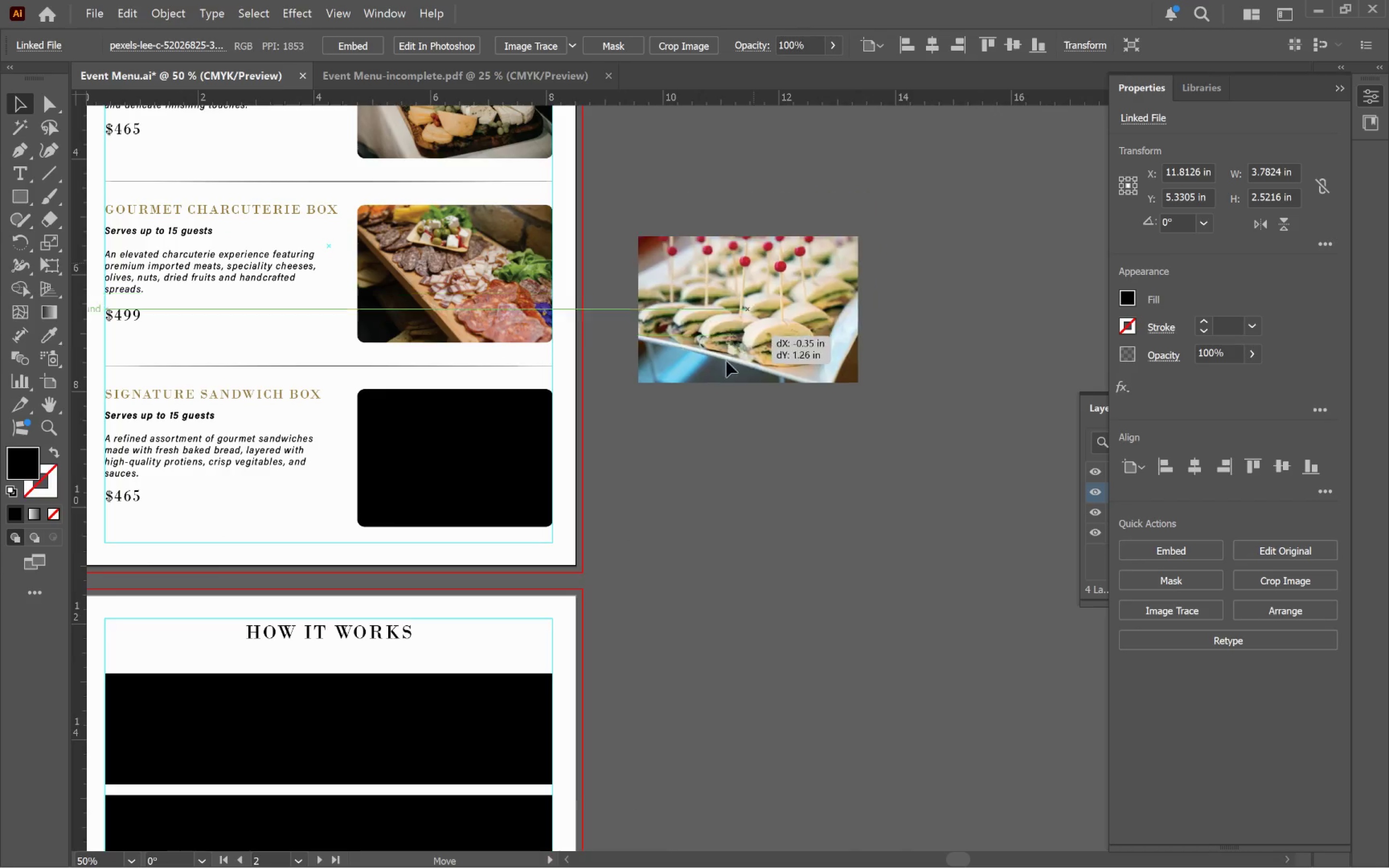 
hold_key(key=AltLeft, duration=0.79)
 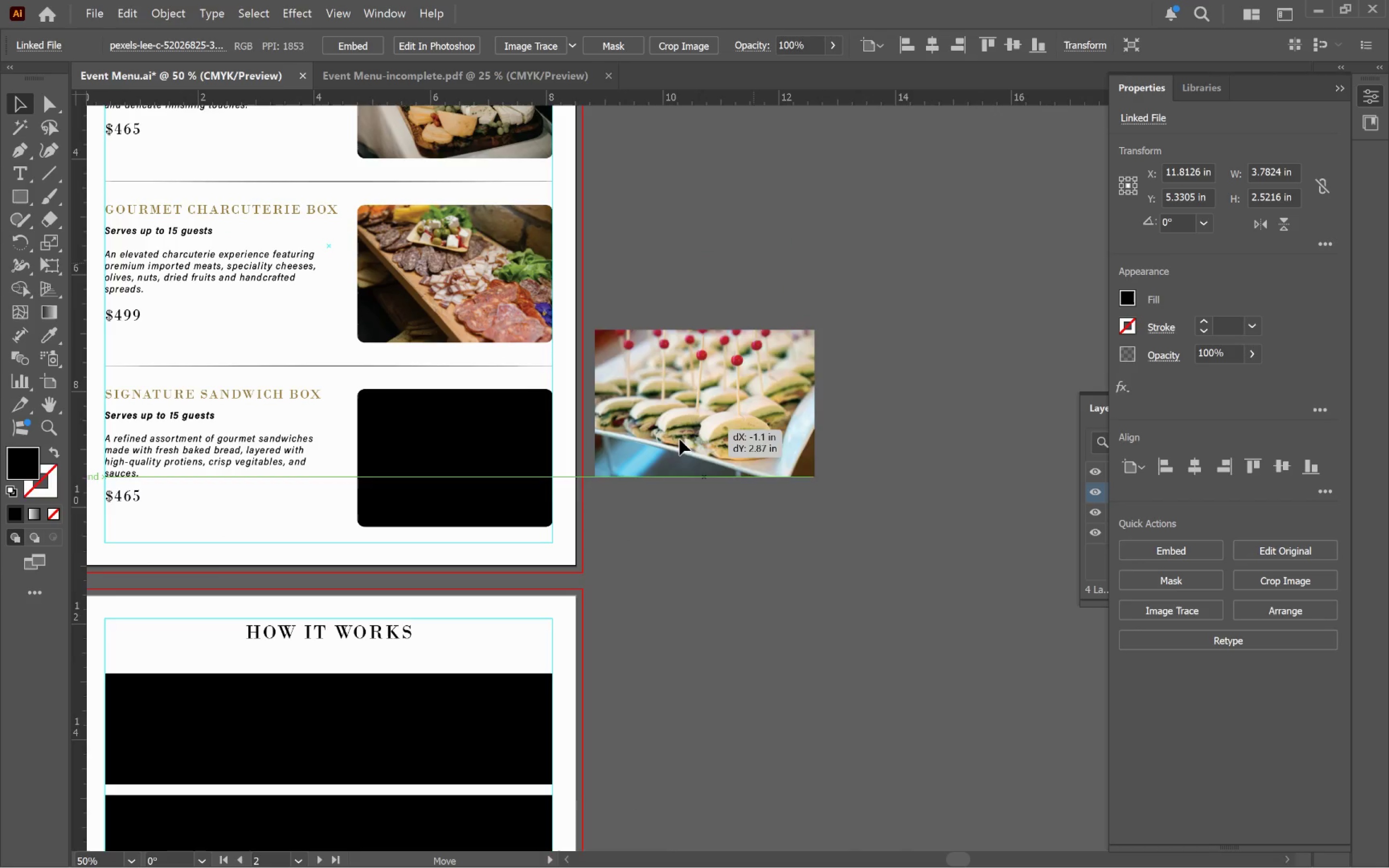 
hold_key(key=ShiftLeft, duration=0.72)
 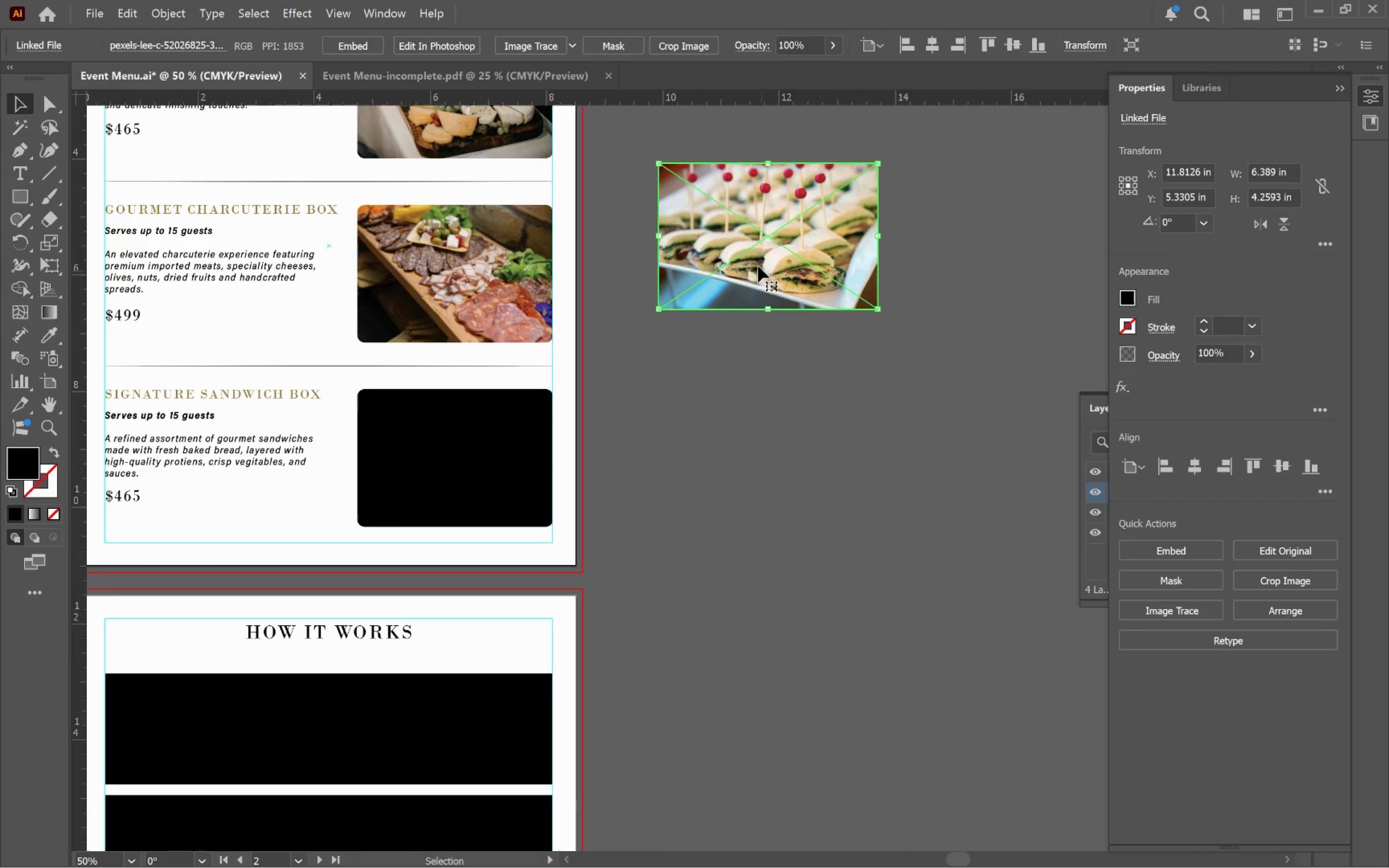 
left_click_drag(start_coordinate=[754, 263], to_coordinate=[618, 482])
 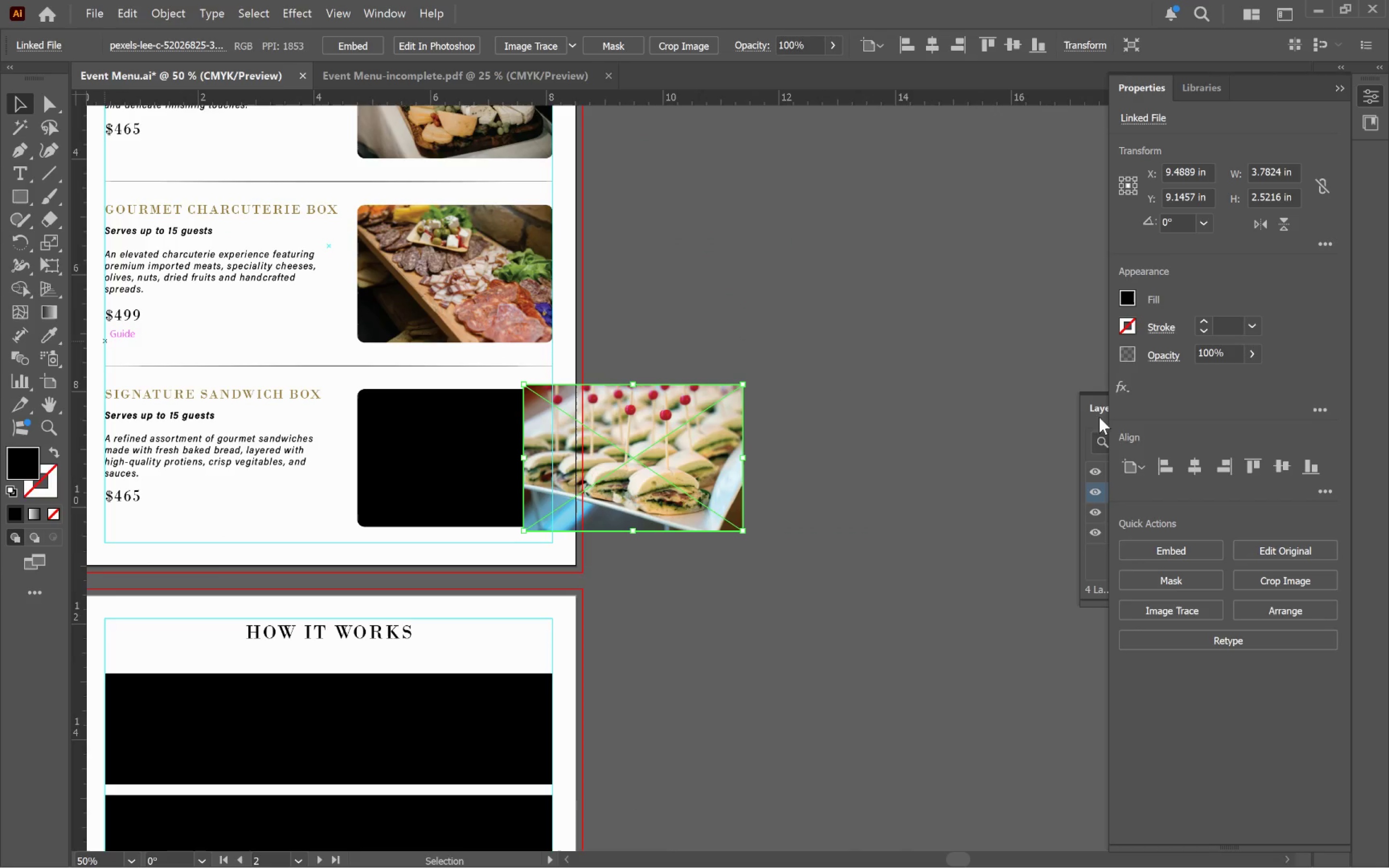 
left_click([1083, 460])
 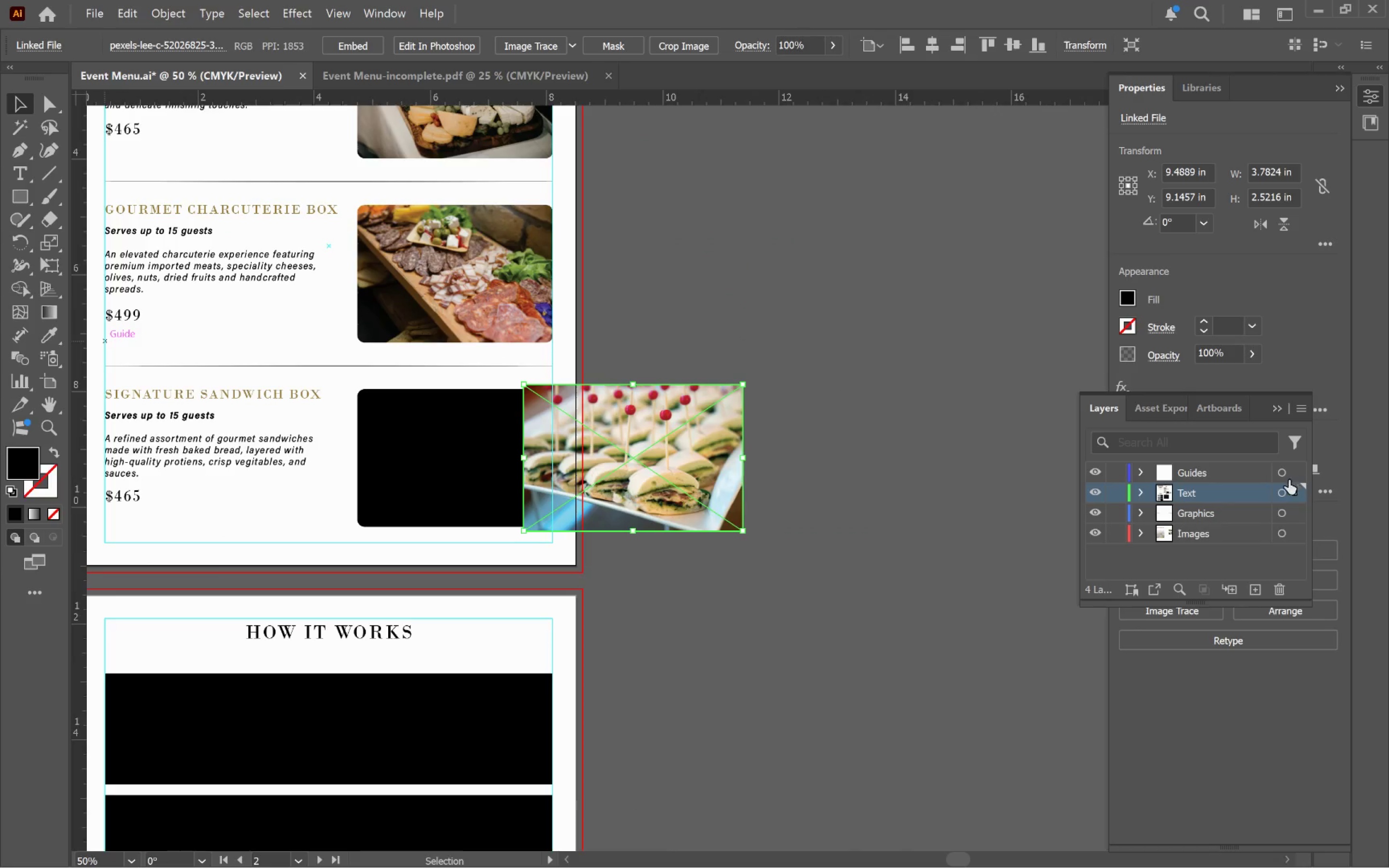 
left_click_drag(start_coordinate=[1294, 491], to_coordinate=[1299, 533])
 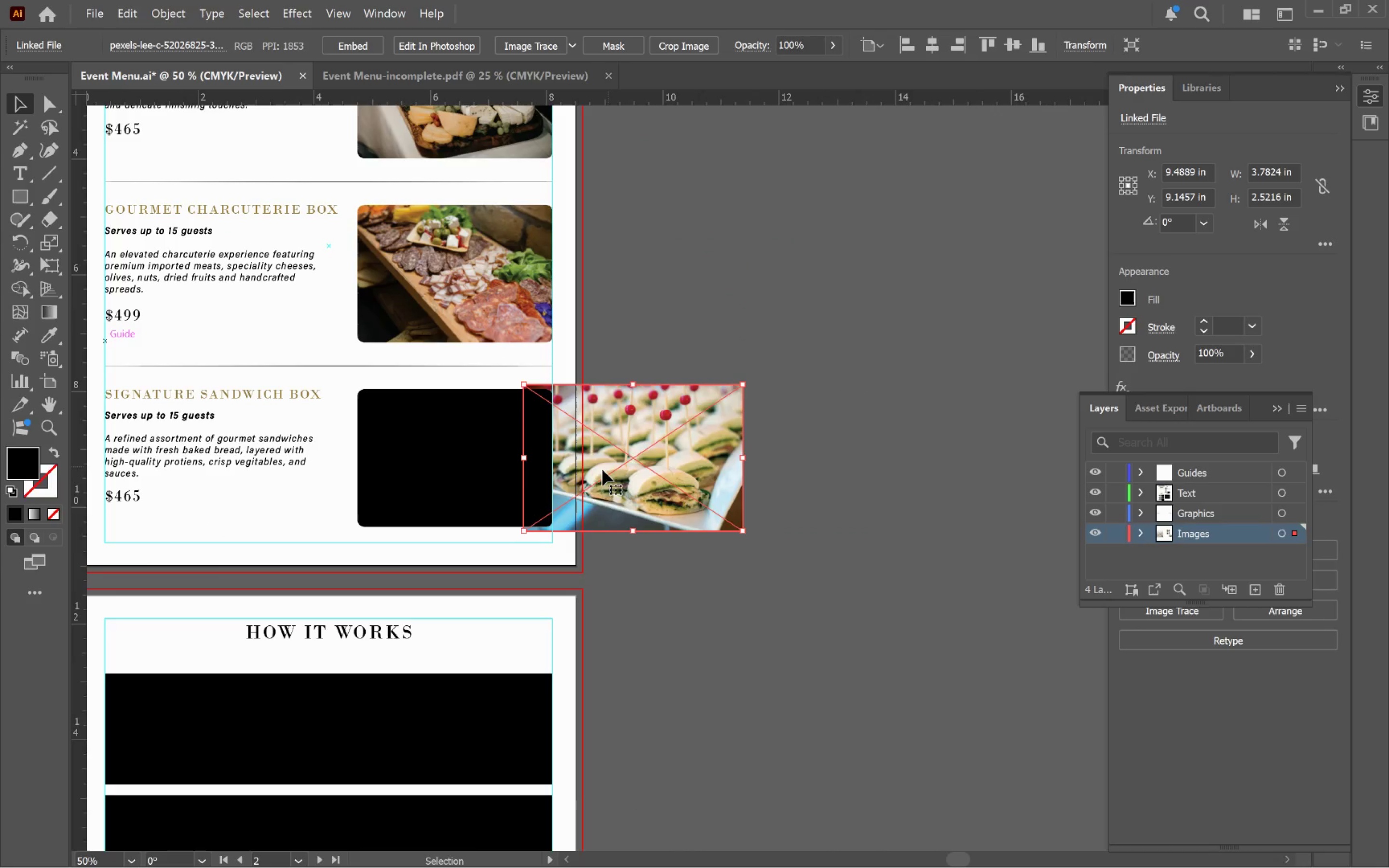 
hold_key(key=ShiftLeft, duration=0.5)
left_click([435, 459])
 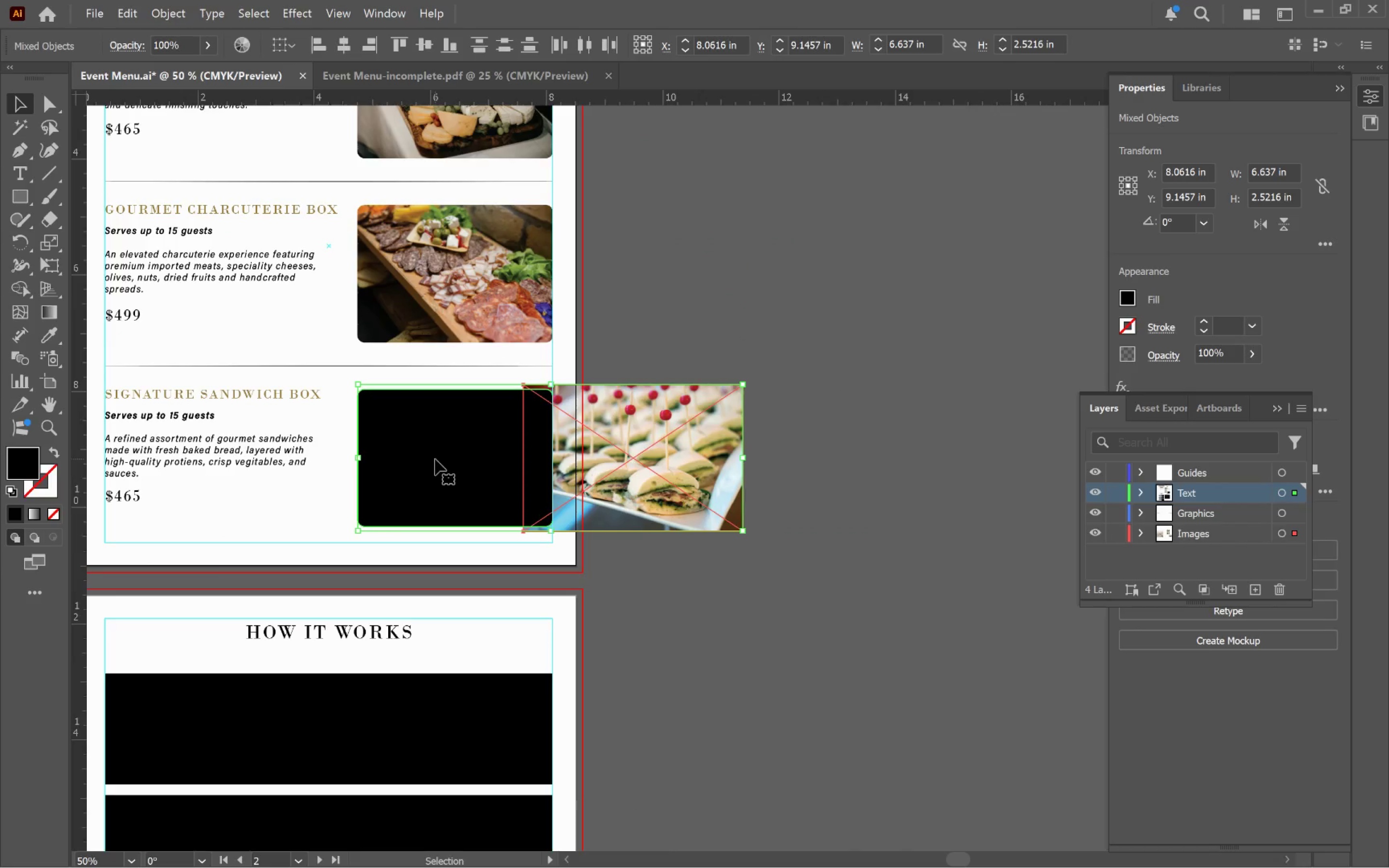 
left_click([435, 459])
 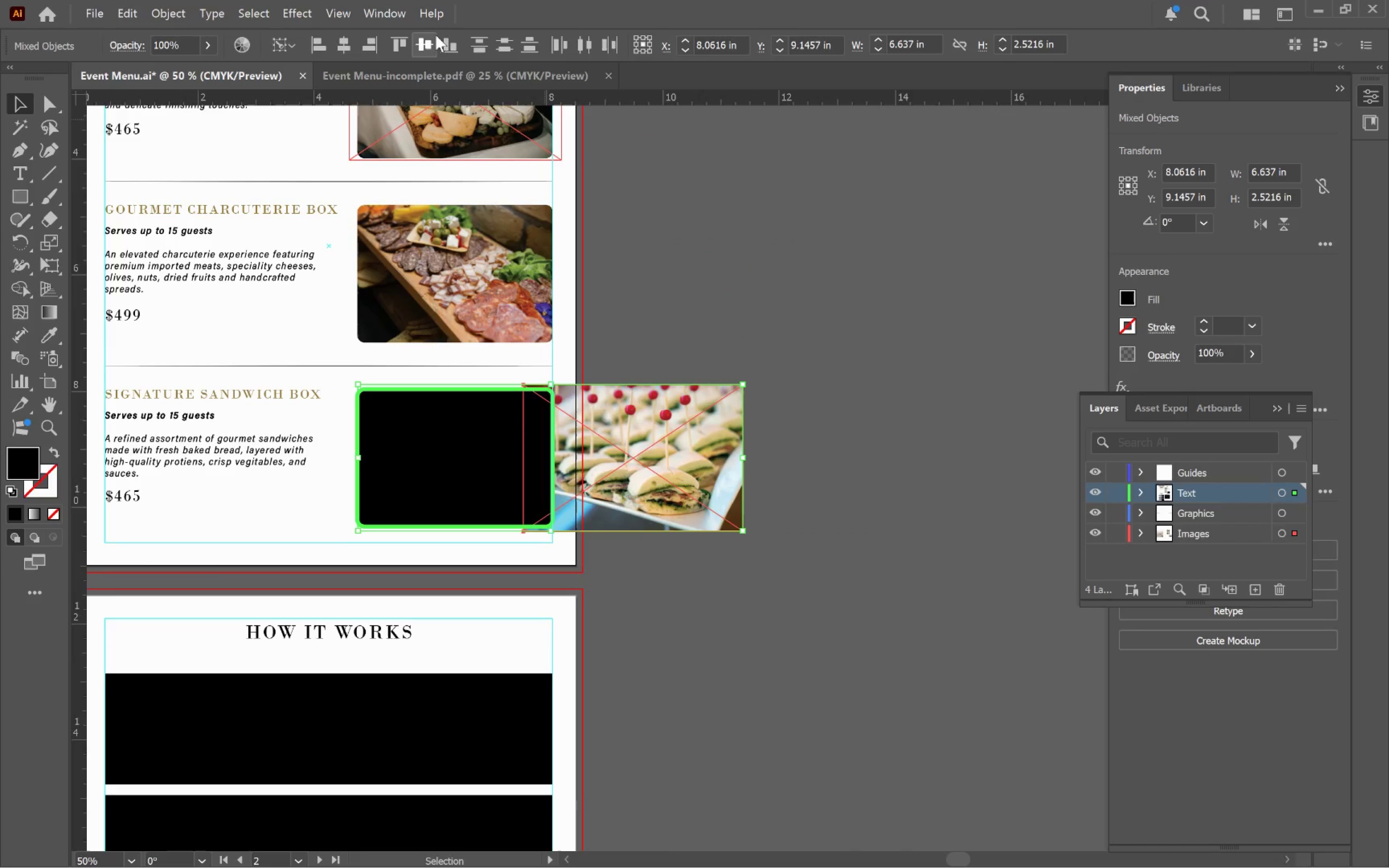 
left_click([431, 39])
 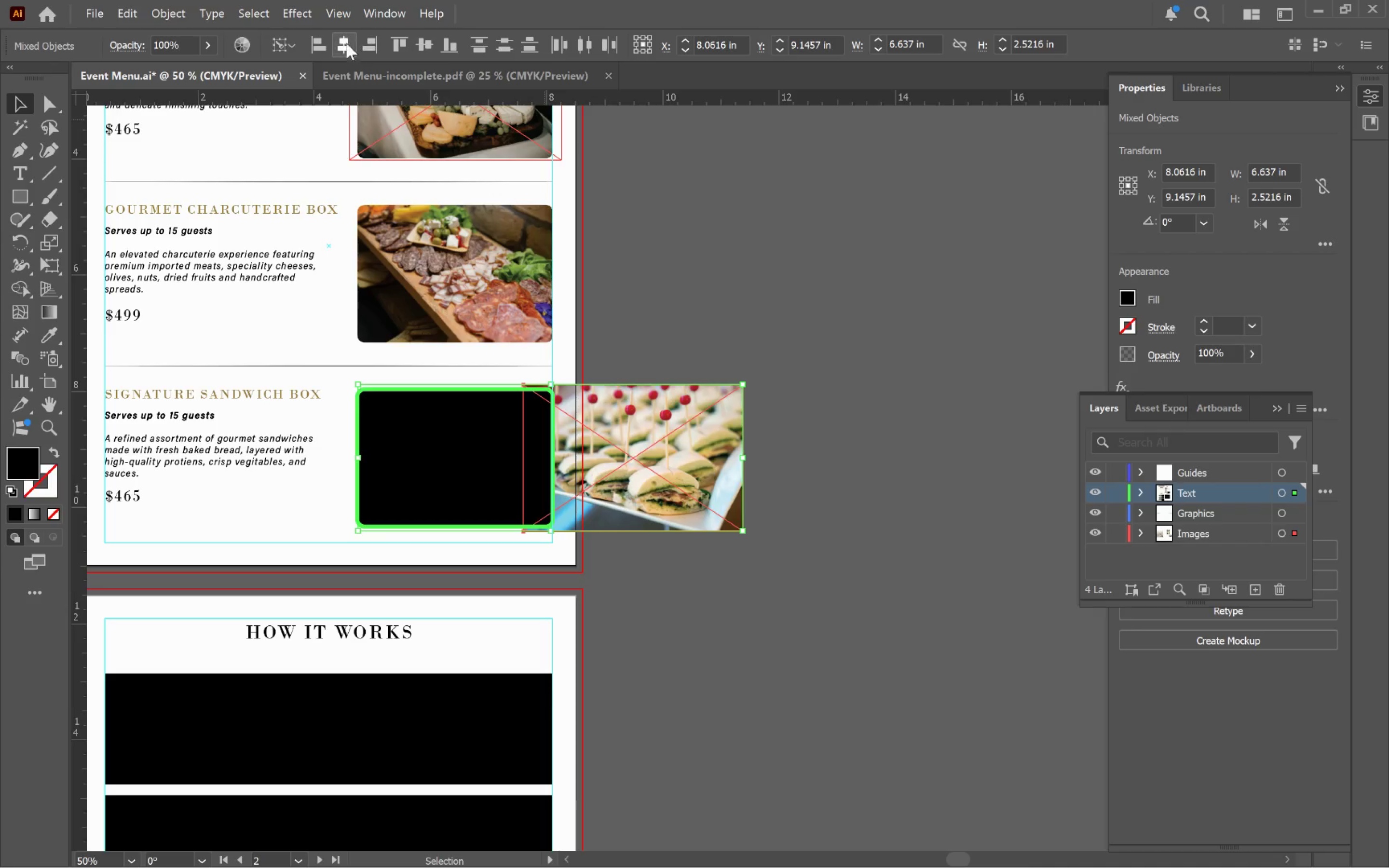 
left_click([346, 43])
 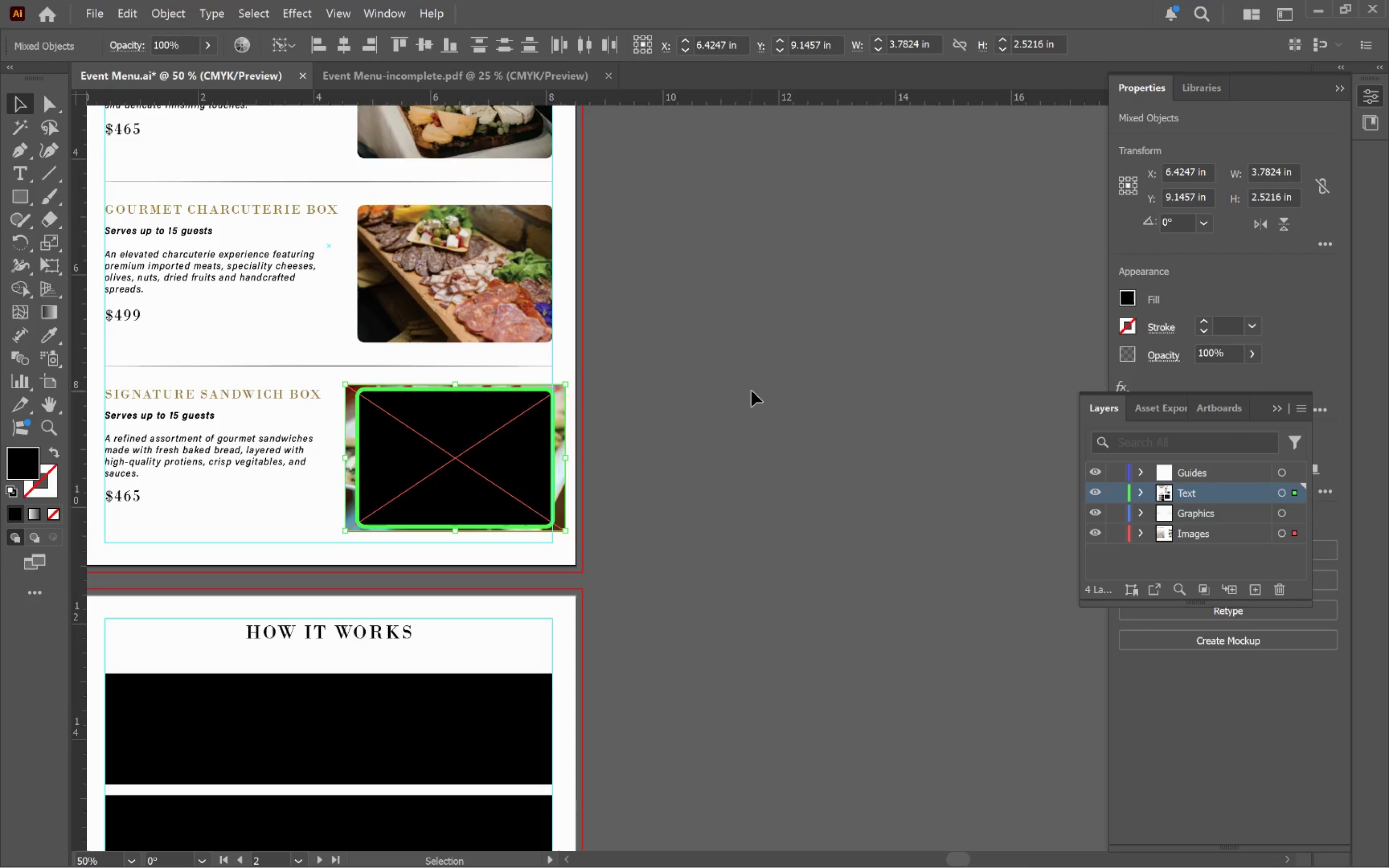 
left_click_drag(start_coordinate=[751, 389], to_coordinate=[747, 389])
 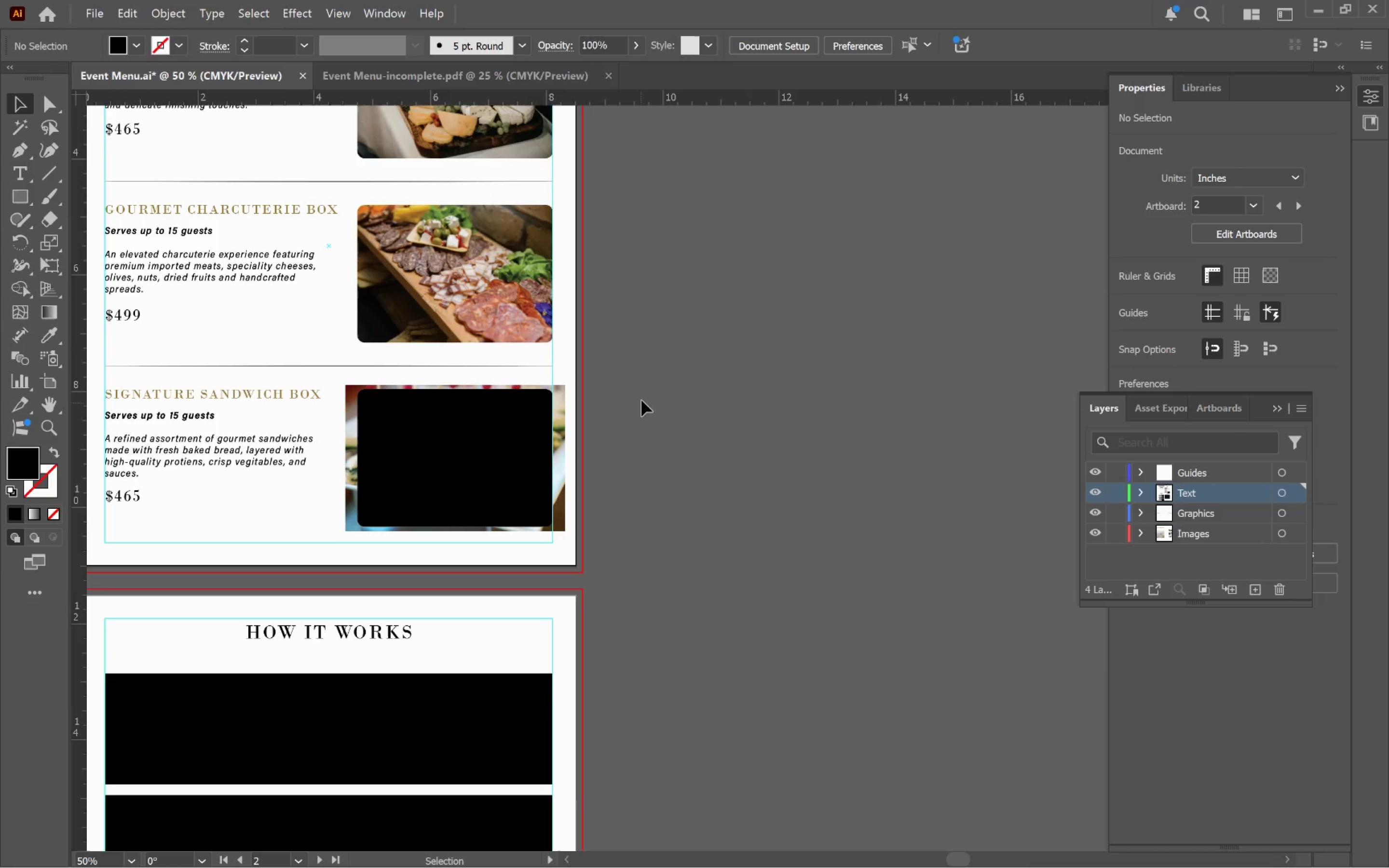 
left_click_drag(start_coordinate=[643, 400], to_coordinate=[505, 465])
 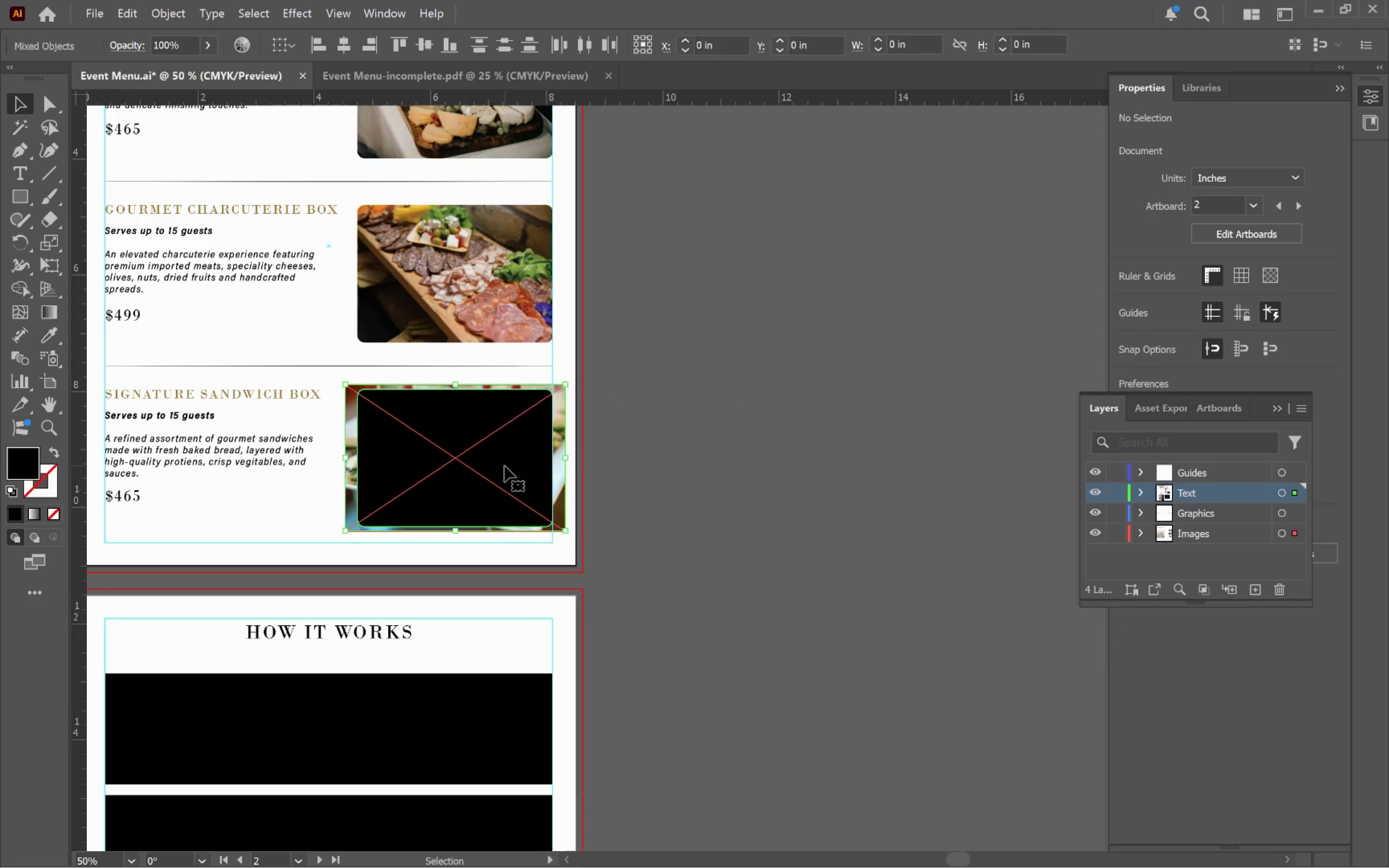 
right_click([504, 466])
 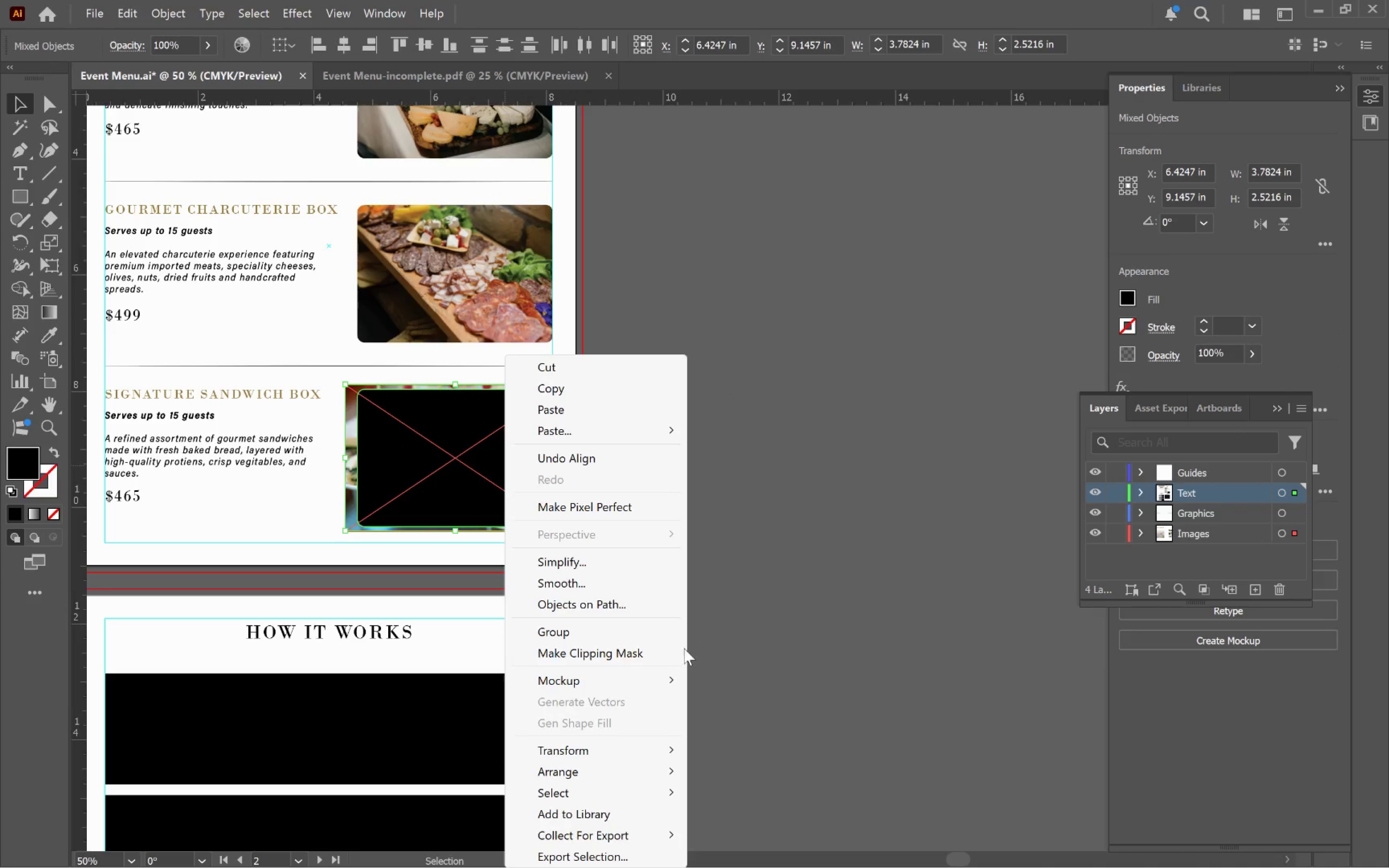 
left_click([650, 652])
 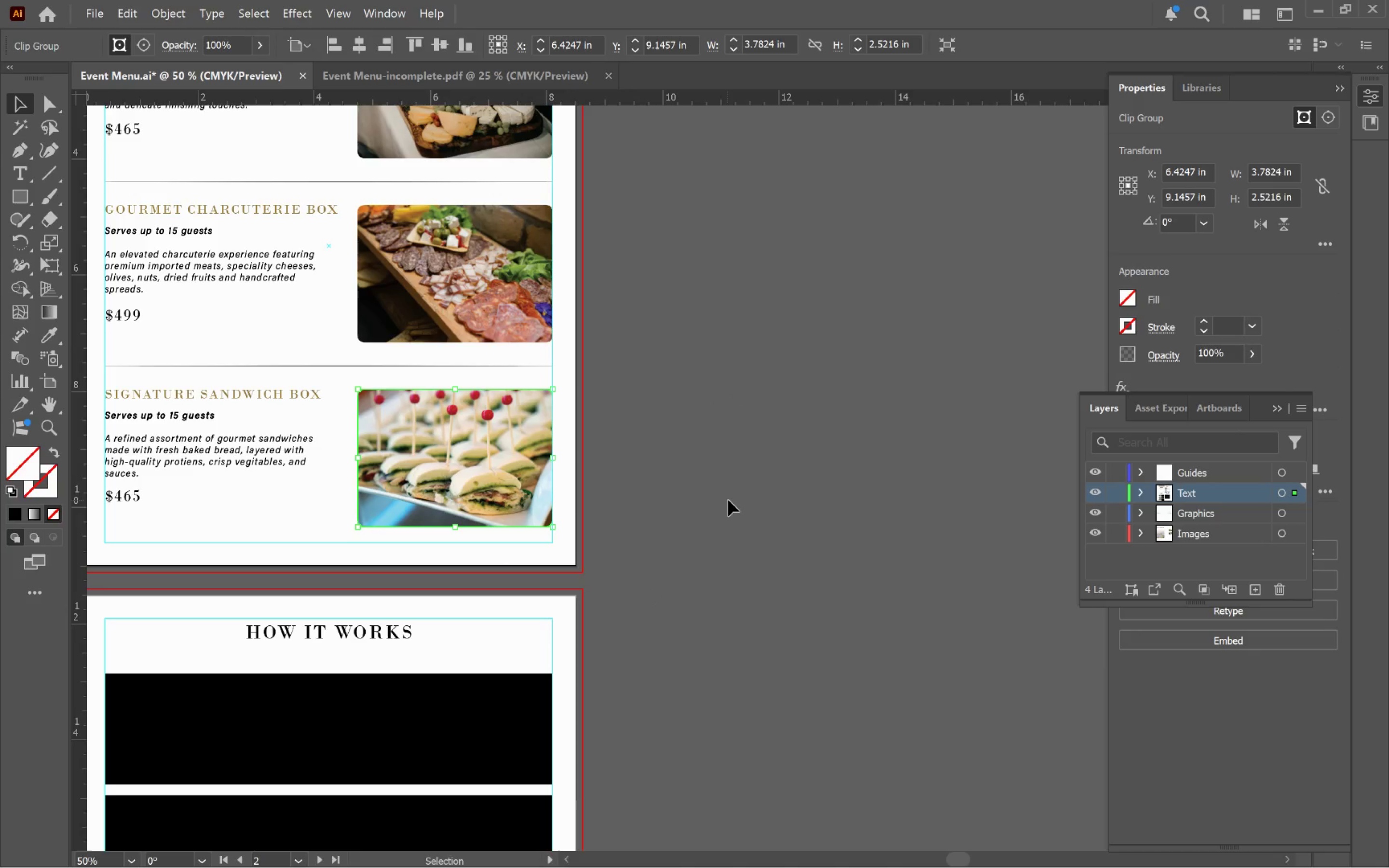 
left_click([730, 499])
 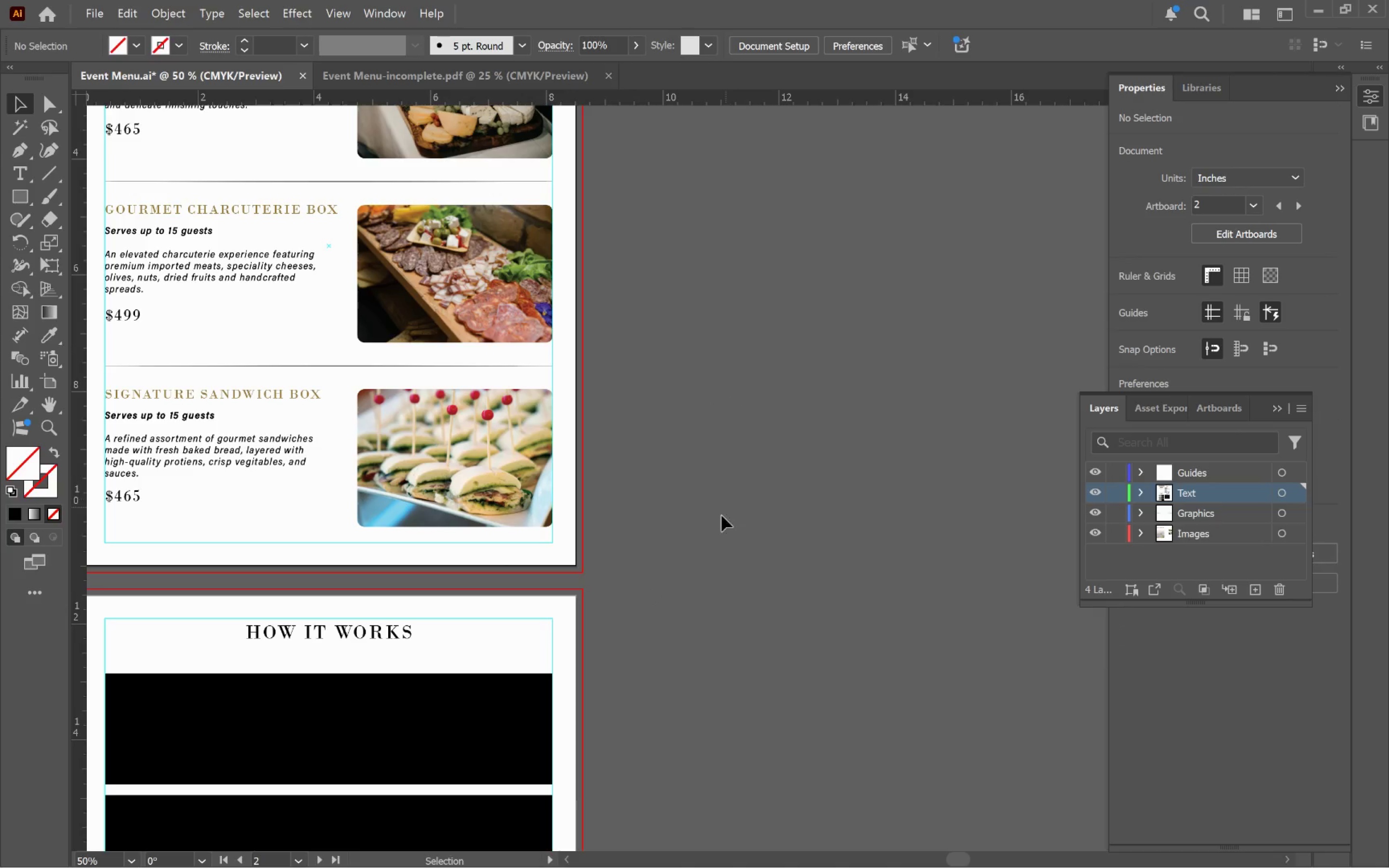 
hold_key(key=Space, duration=1.51)
 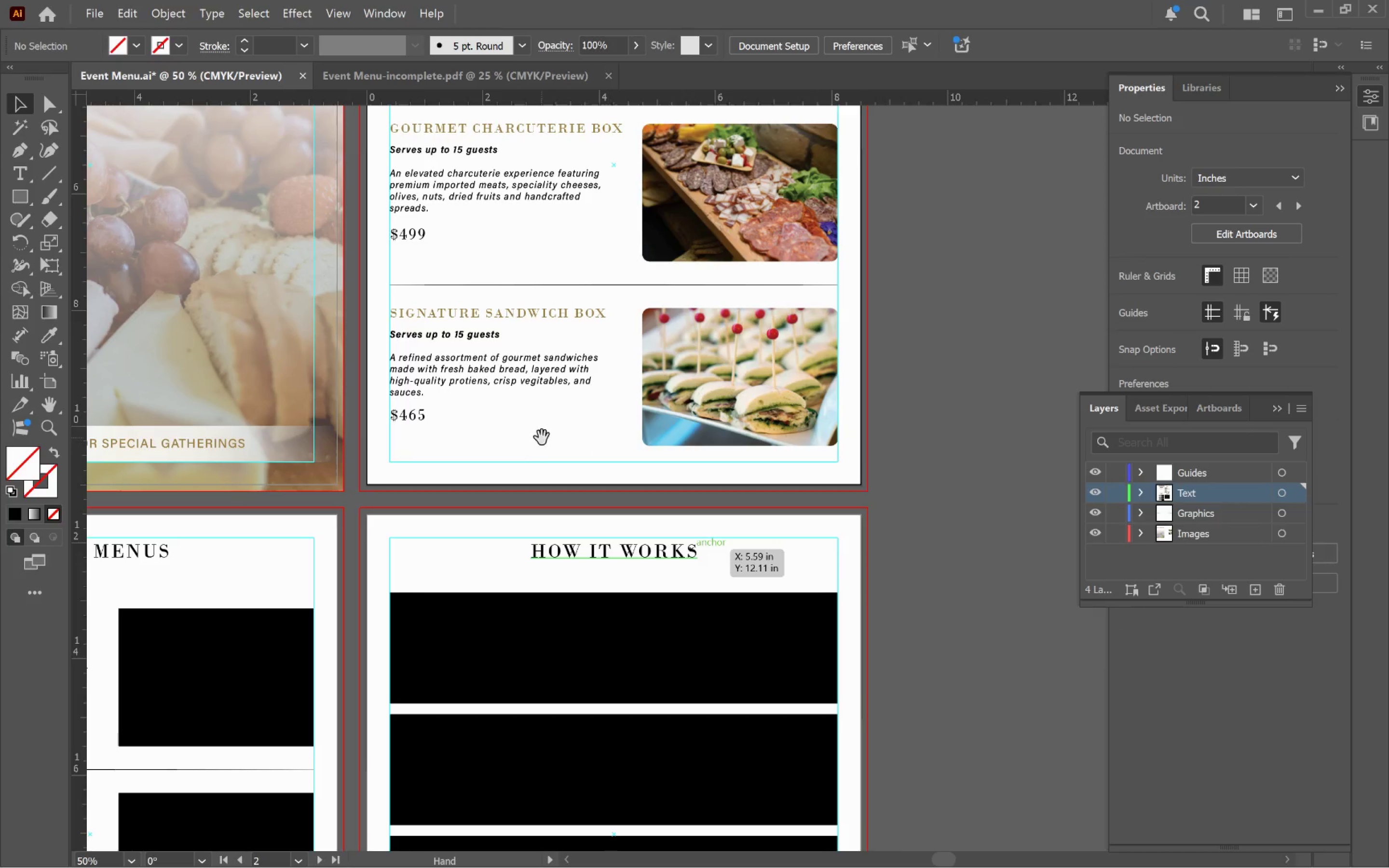 
left_click_drag(start_coordinate=[682, 551], to_coordinate=[967, 469])
 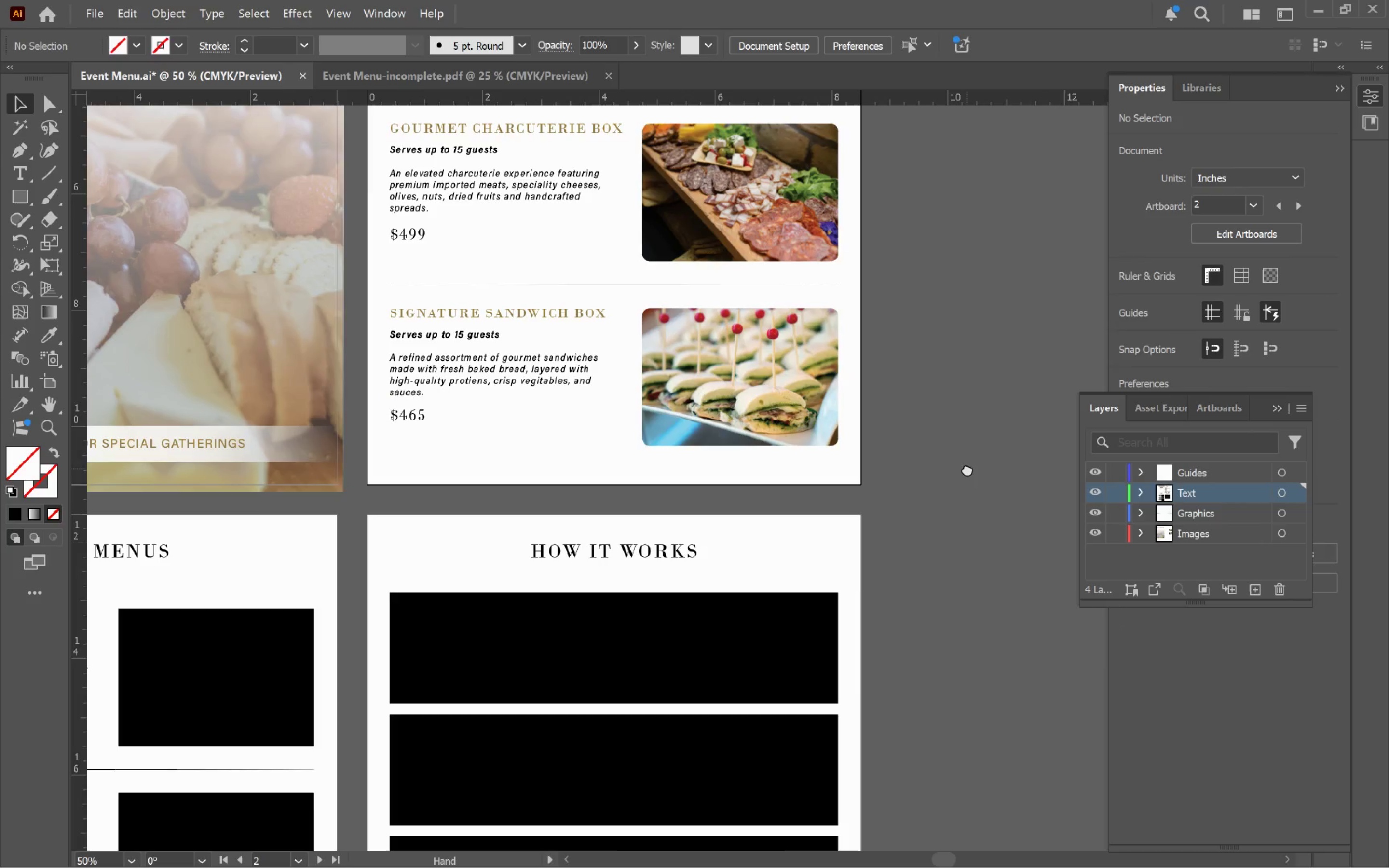 
hold_key(key=Space, duration=1.52)
 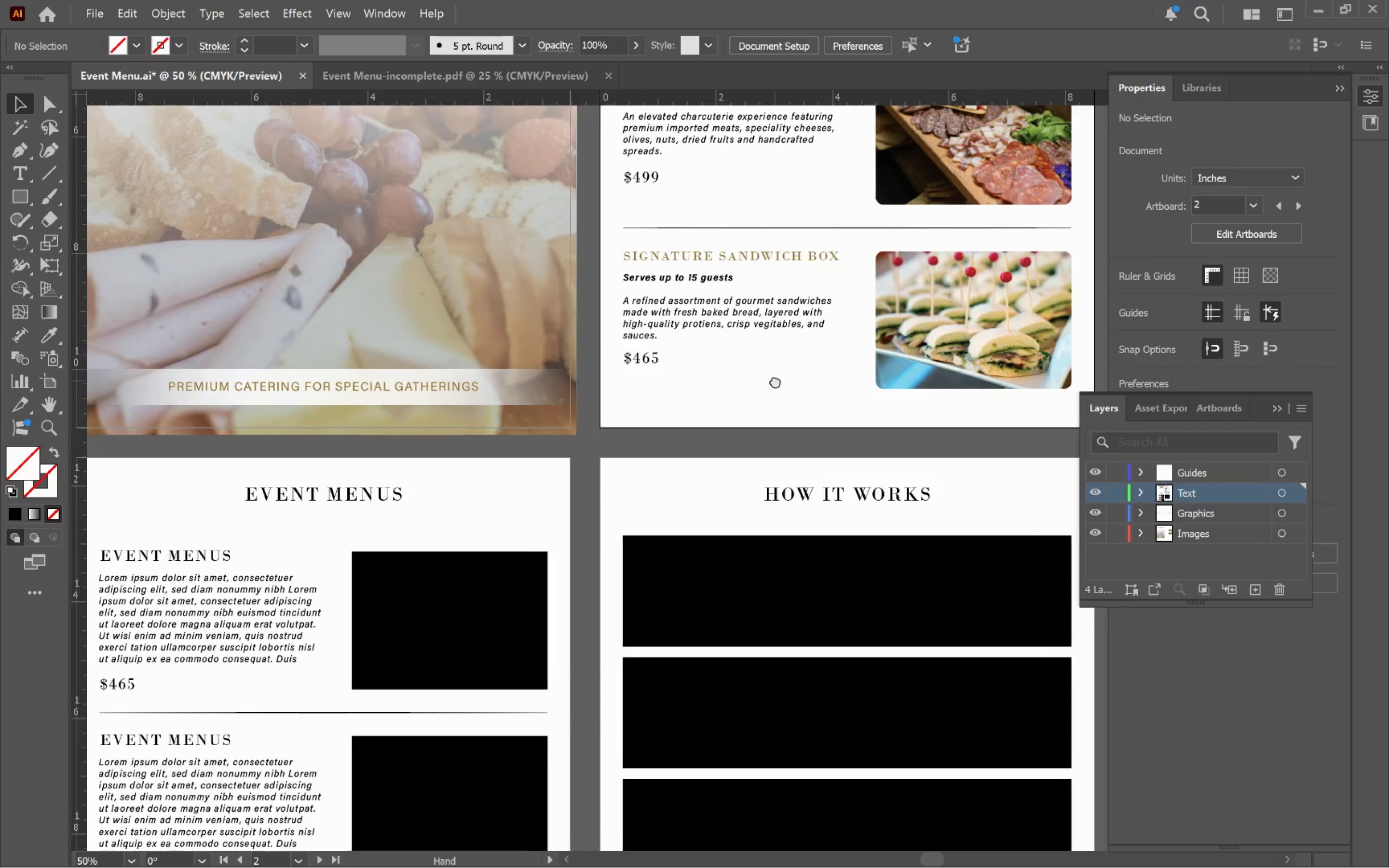 
left_click_drag(start_coordinate=[542, 437], to_coordinate=[775, 380])
 